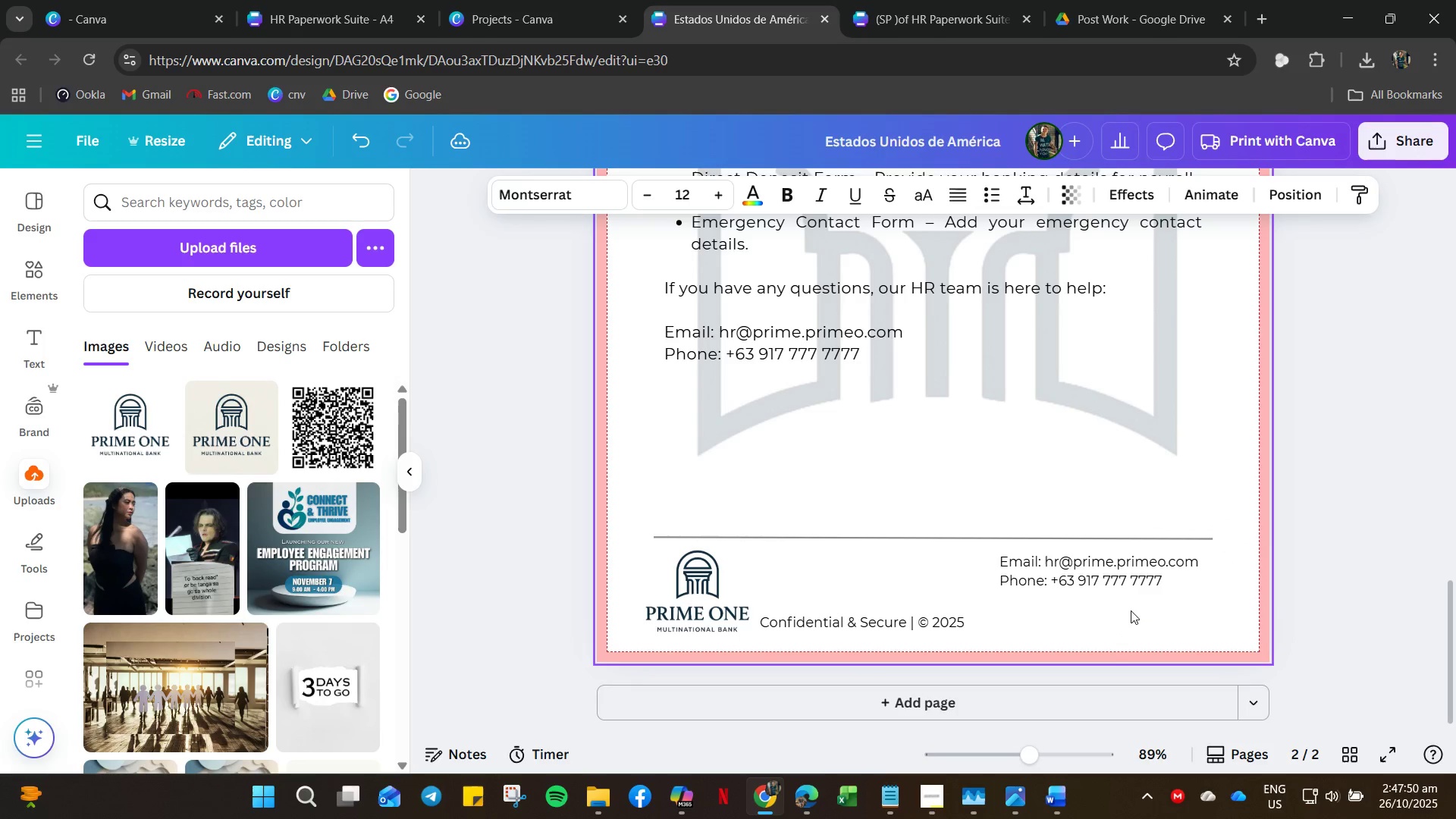 
key(ArrowRight)
 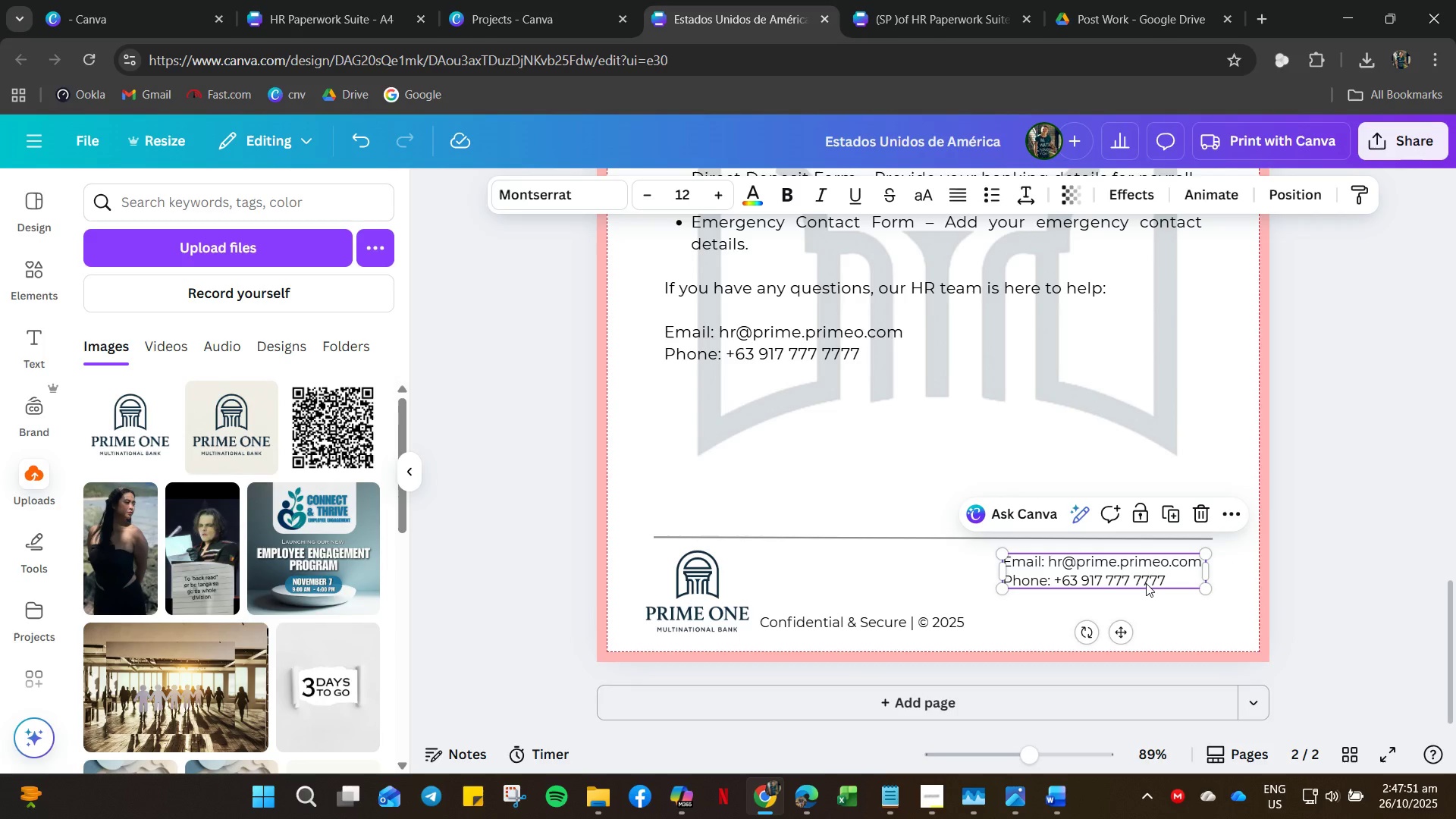 
left_click([1146, 583])
 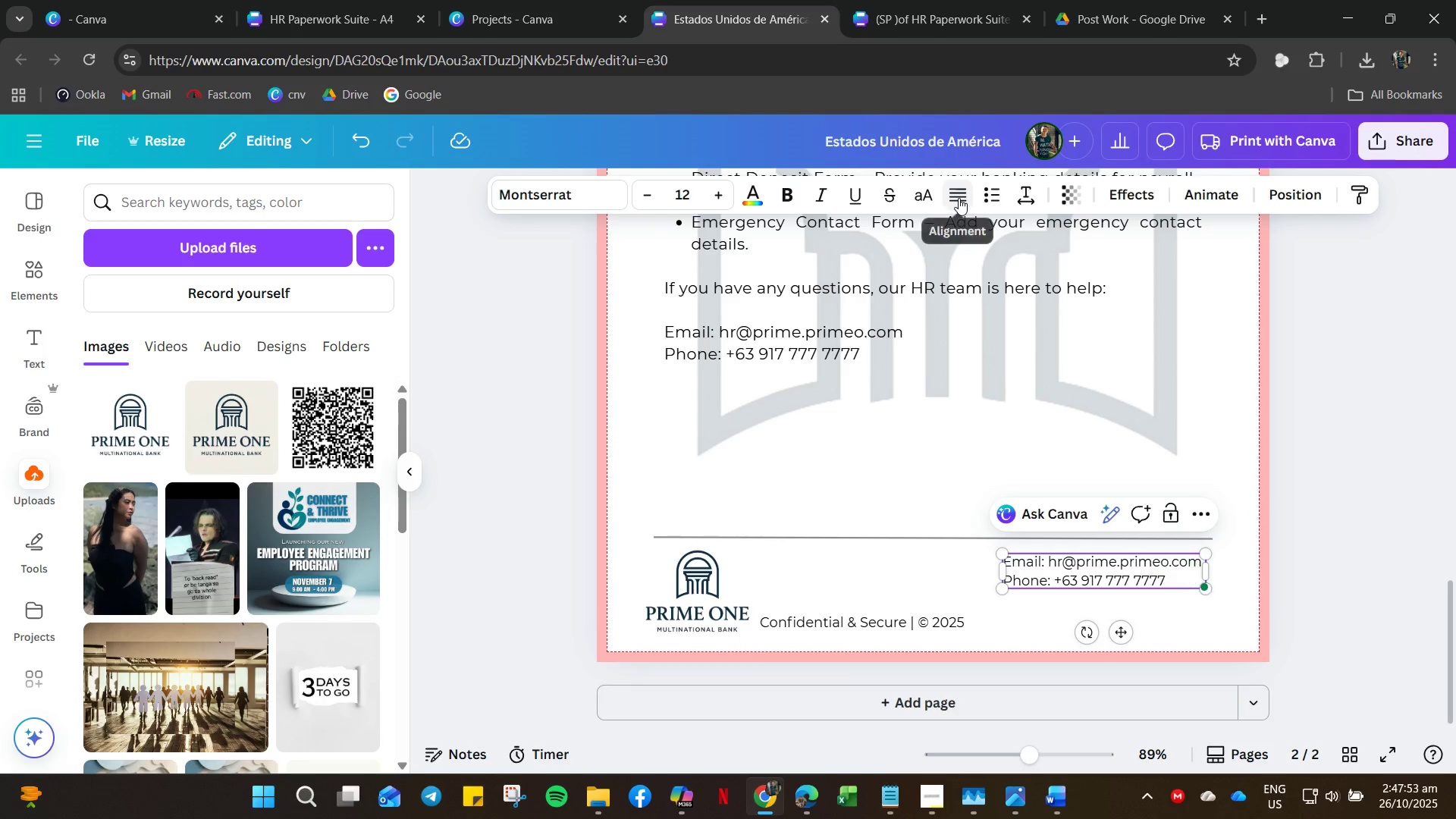 
double_click([959, 194])
 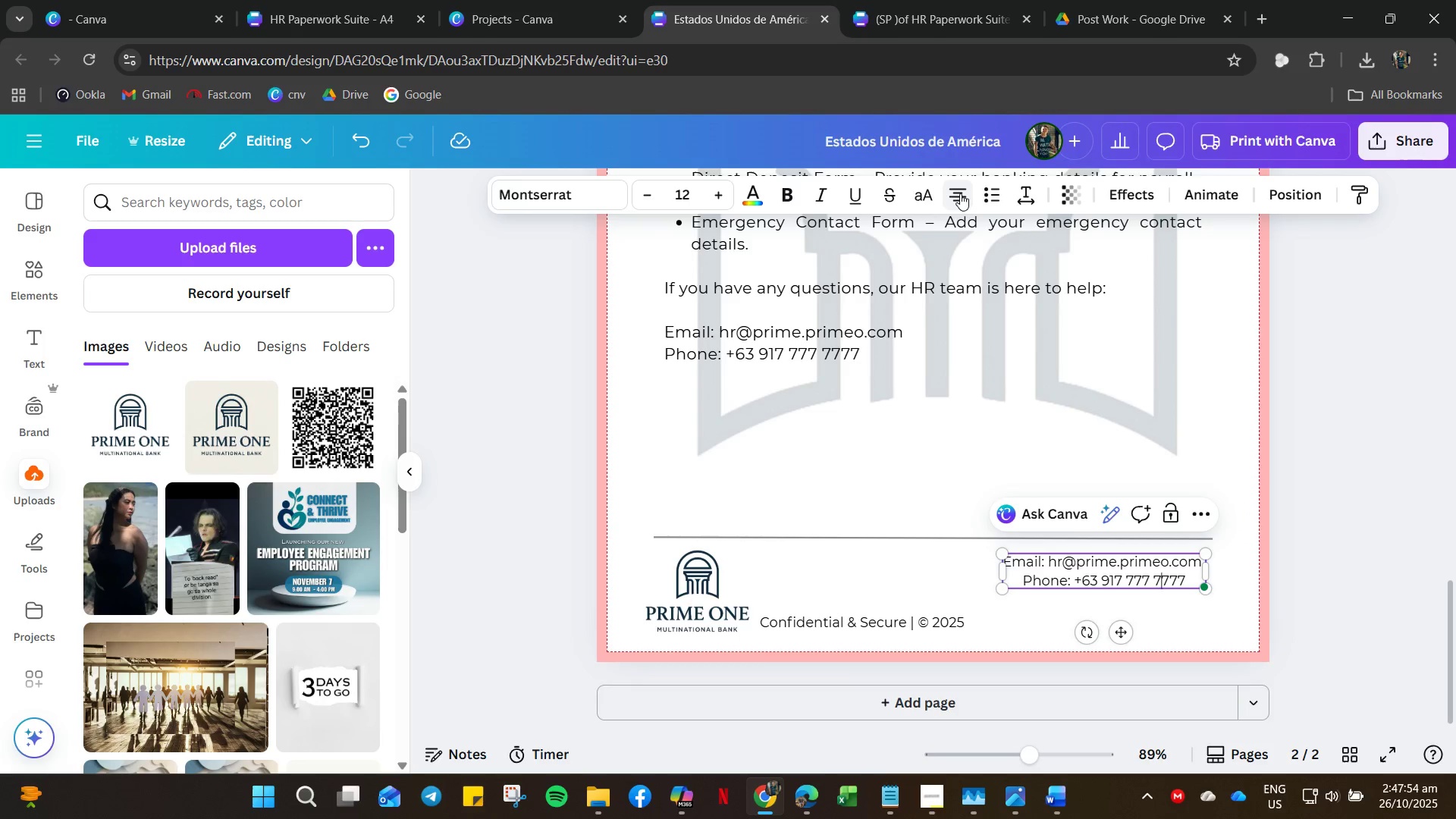 
left_click([961, 193])
 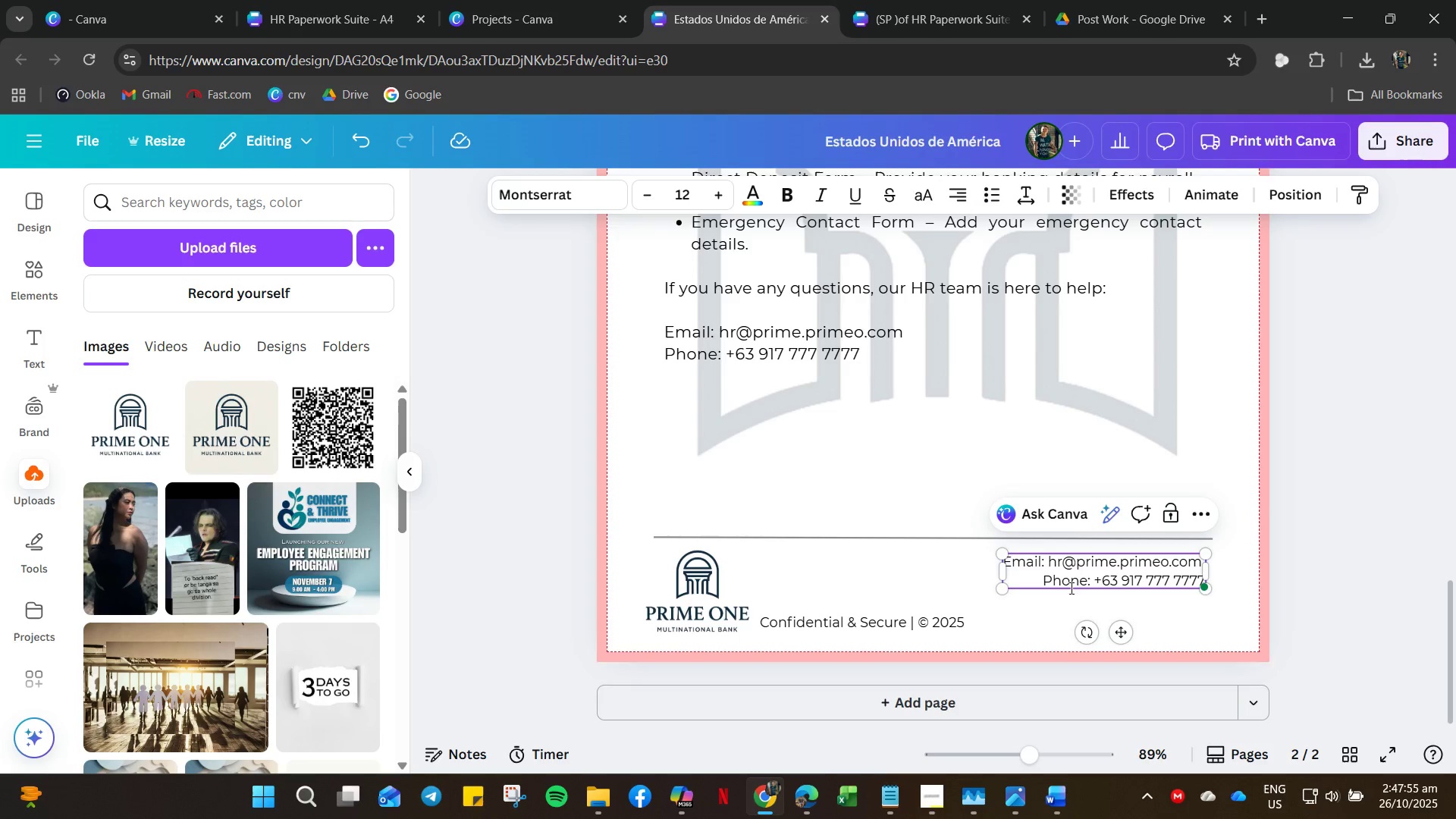 
left_click([1043, 620])
 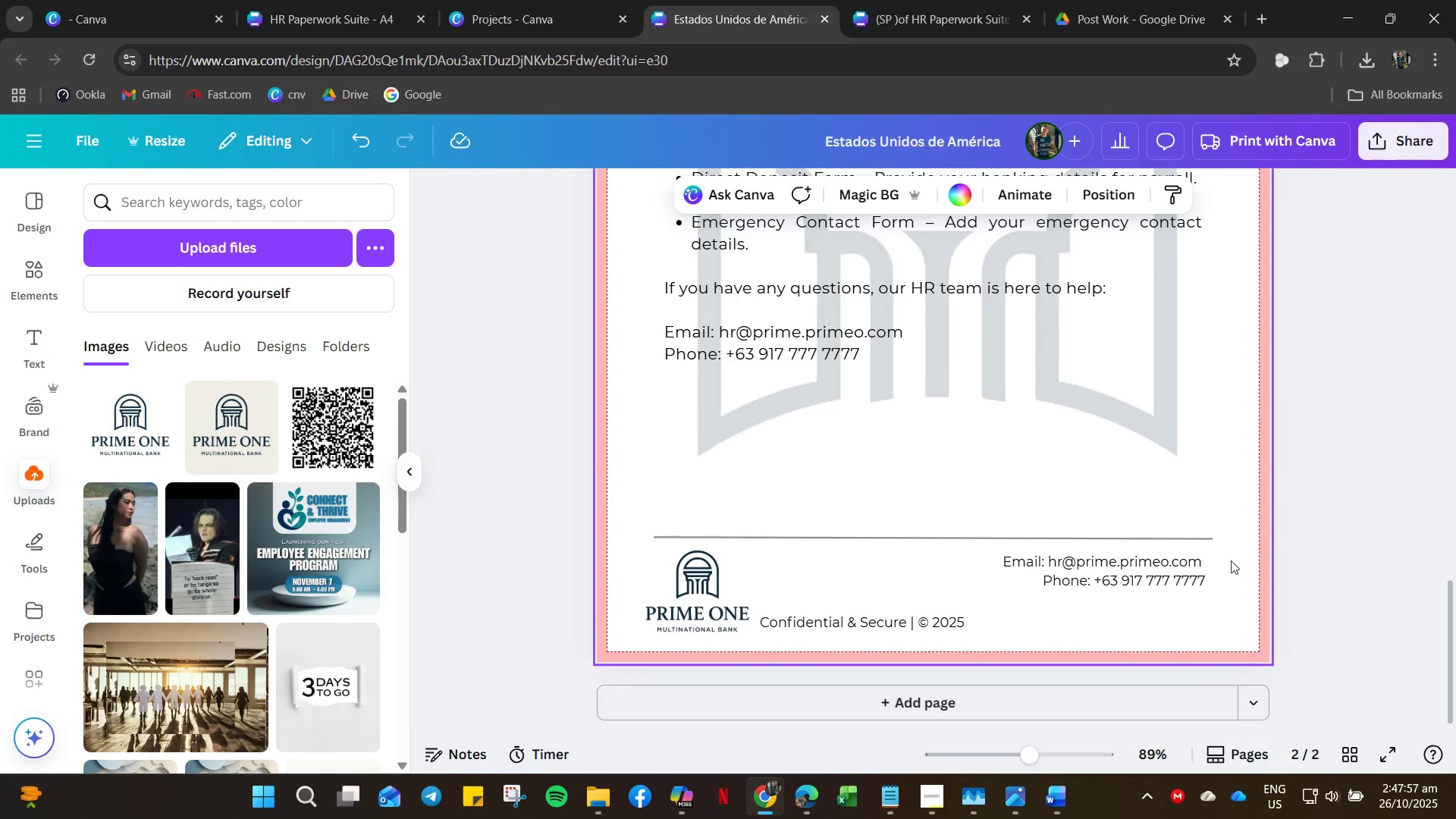 
left_click([1183, 566])
 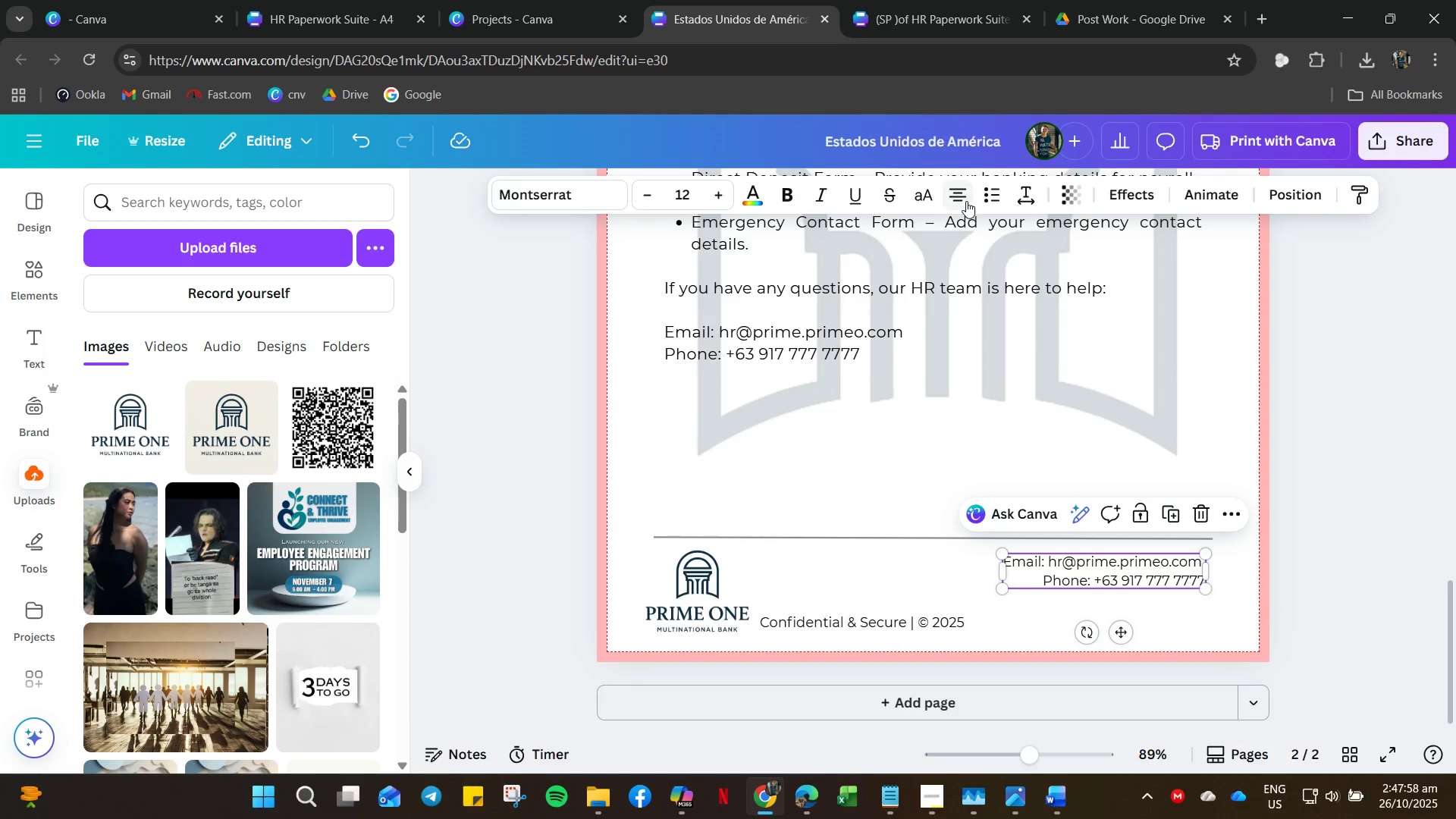 
double_click([966, 201])
 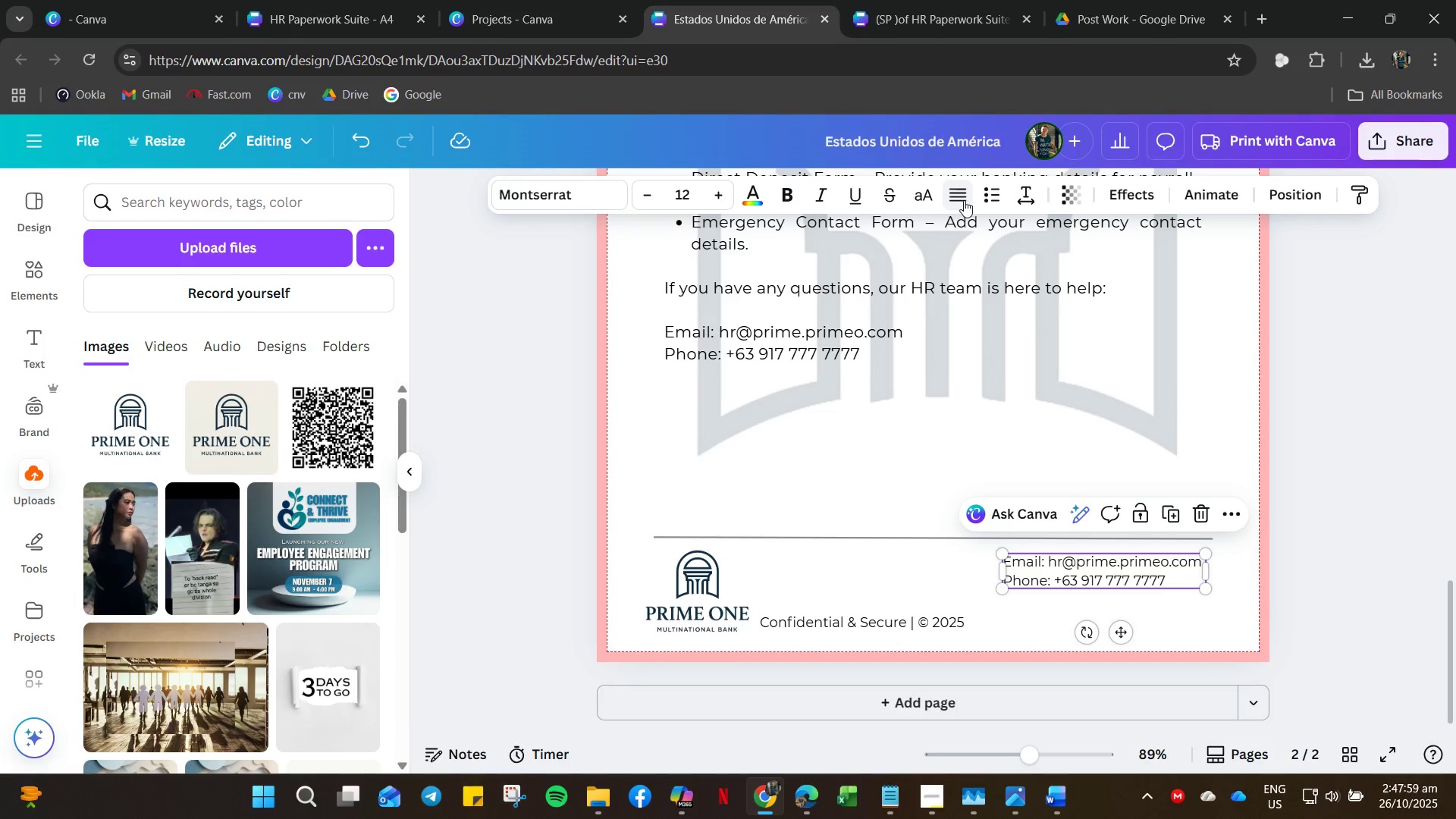 
triple_click([964, 200])
 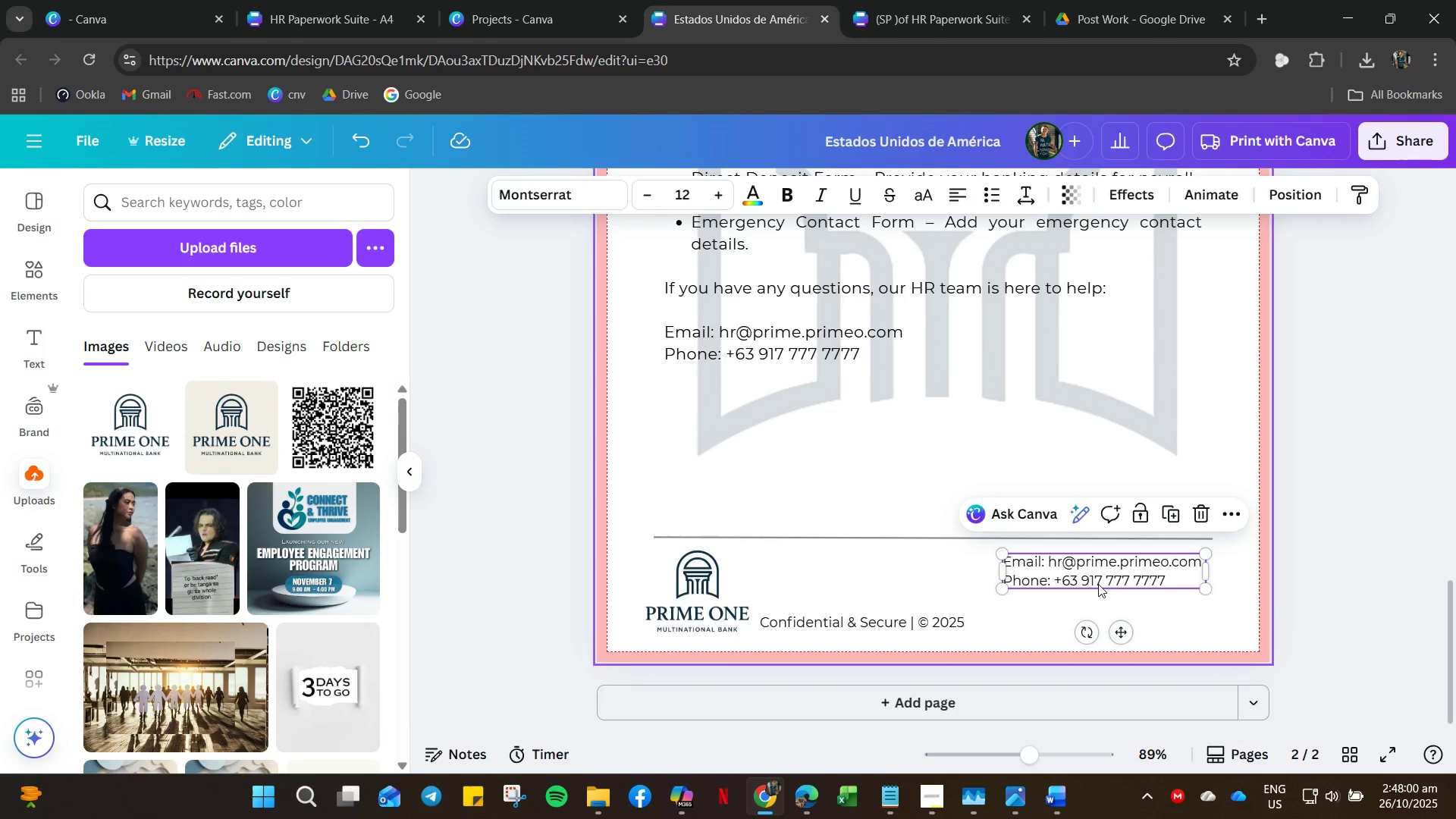 
left_click([1084, 560])
 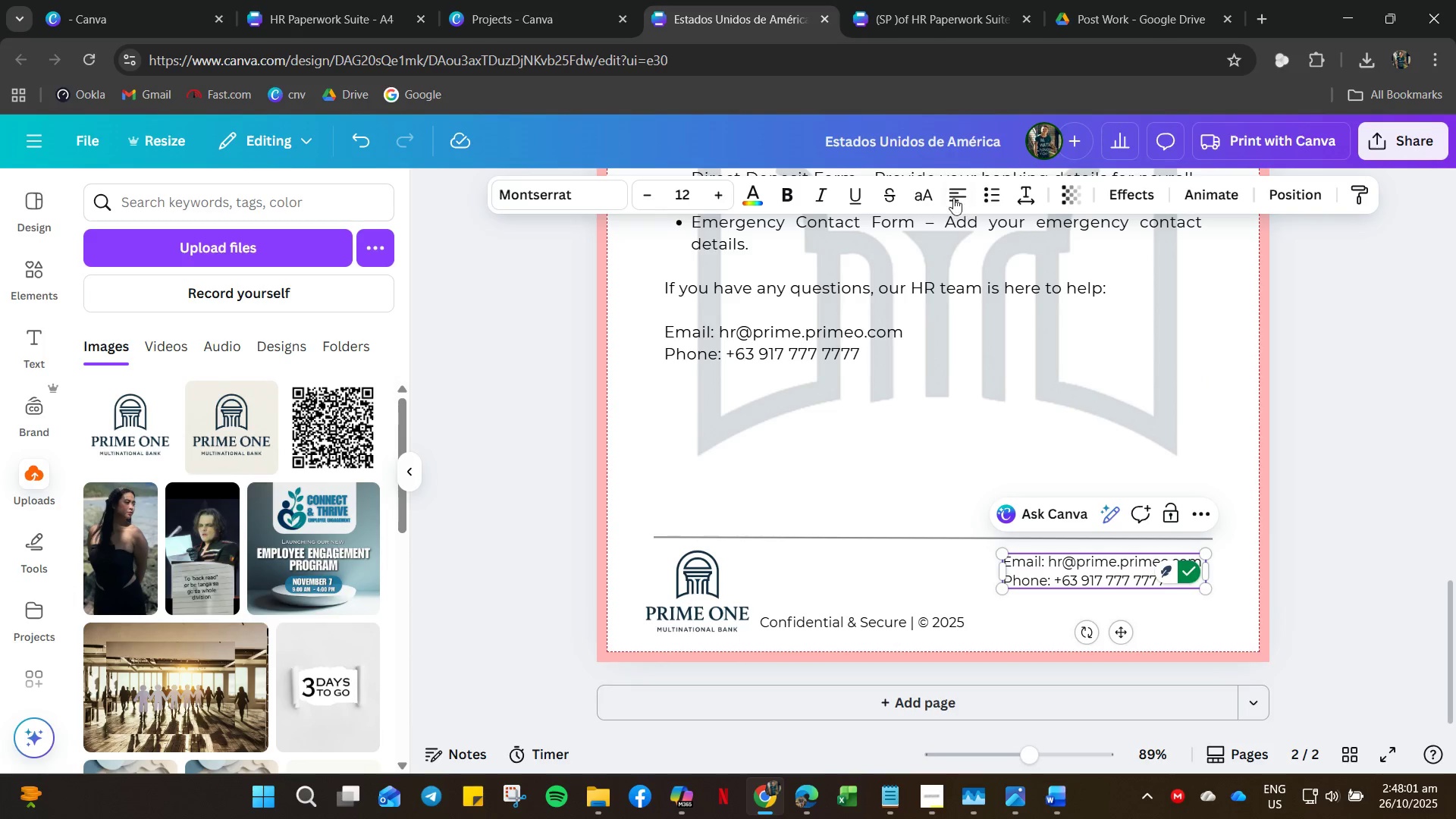 
double_click([952, 196])
 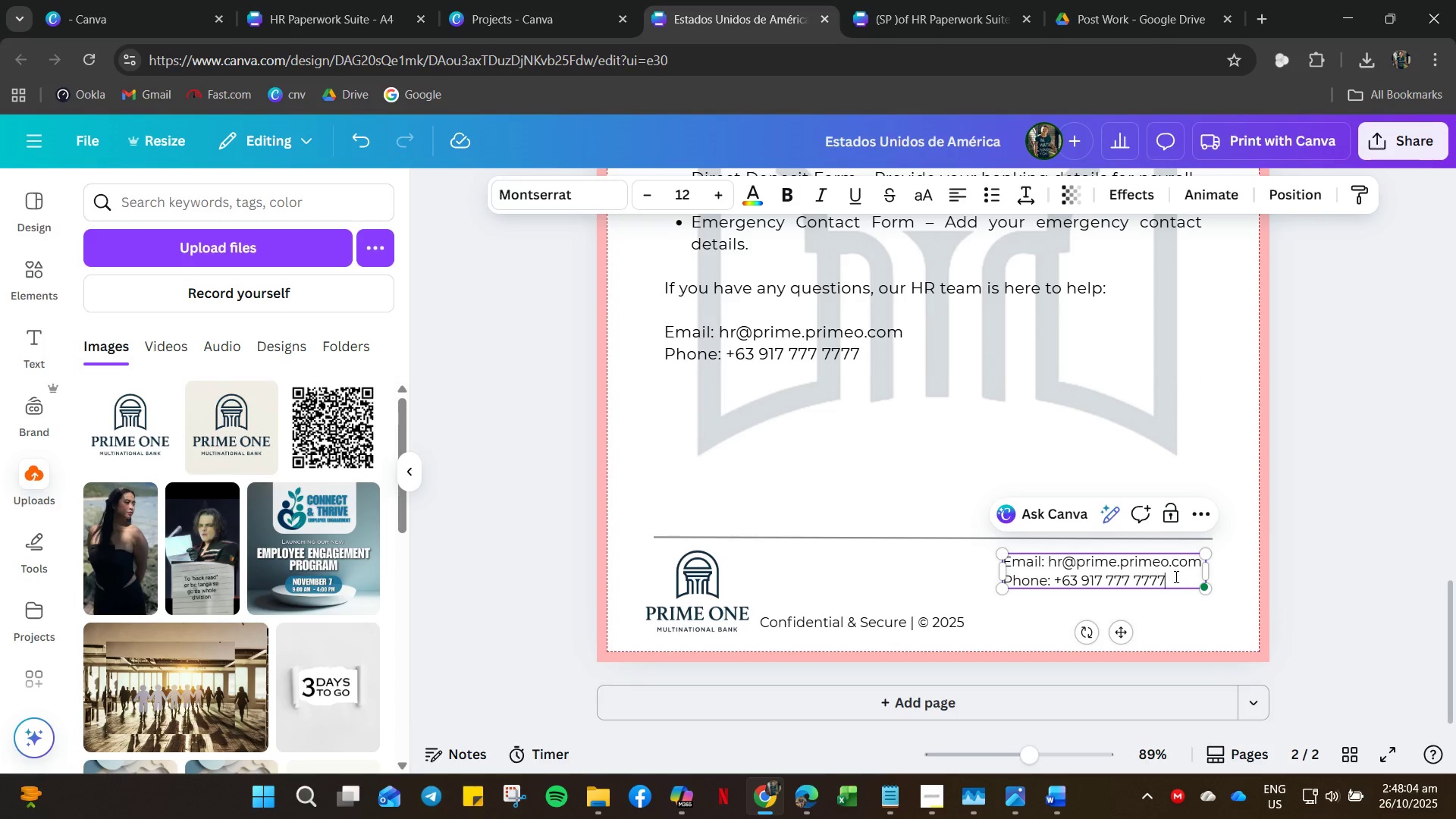 
key(Control+ControlLeft)
 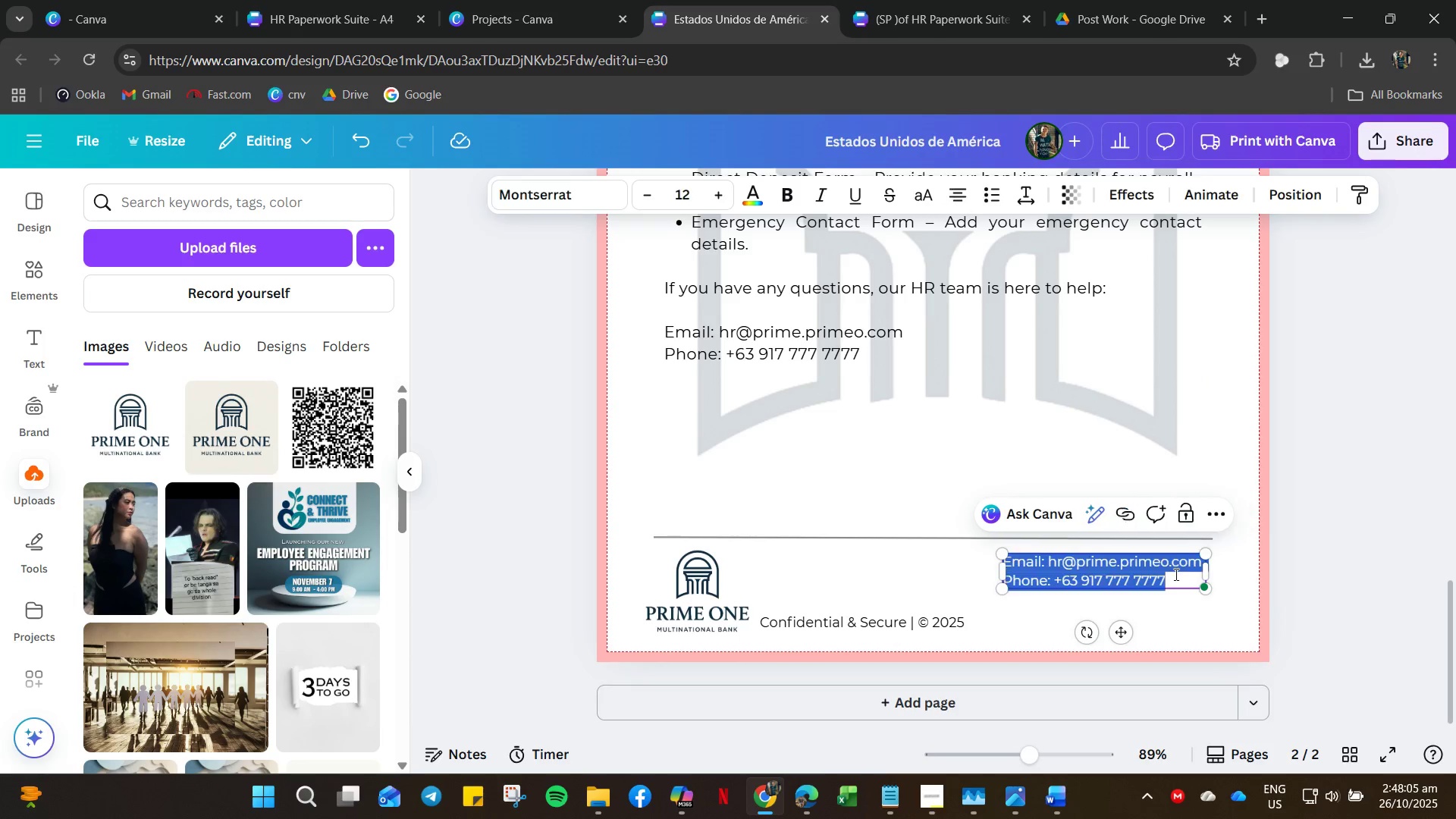 
key(Control+A)
 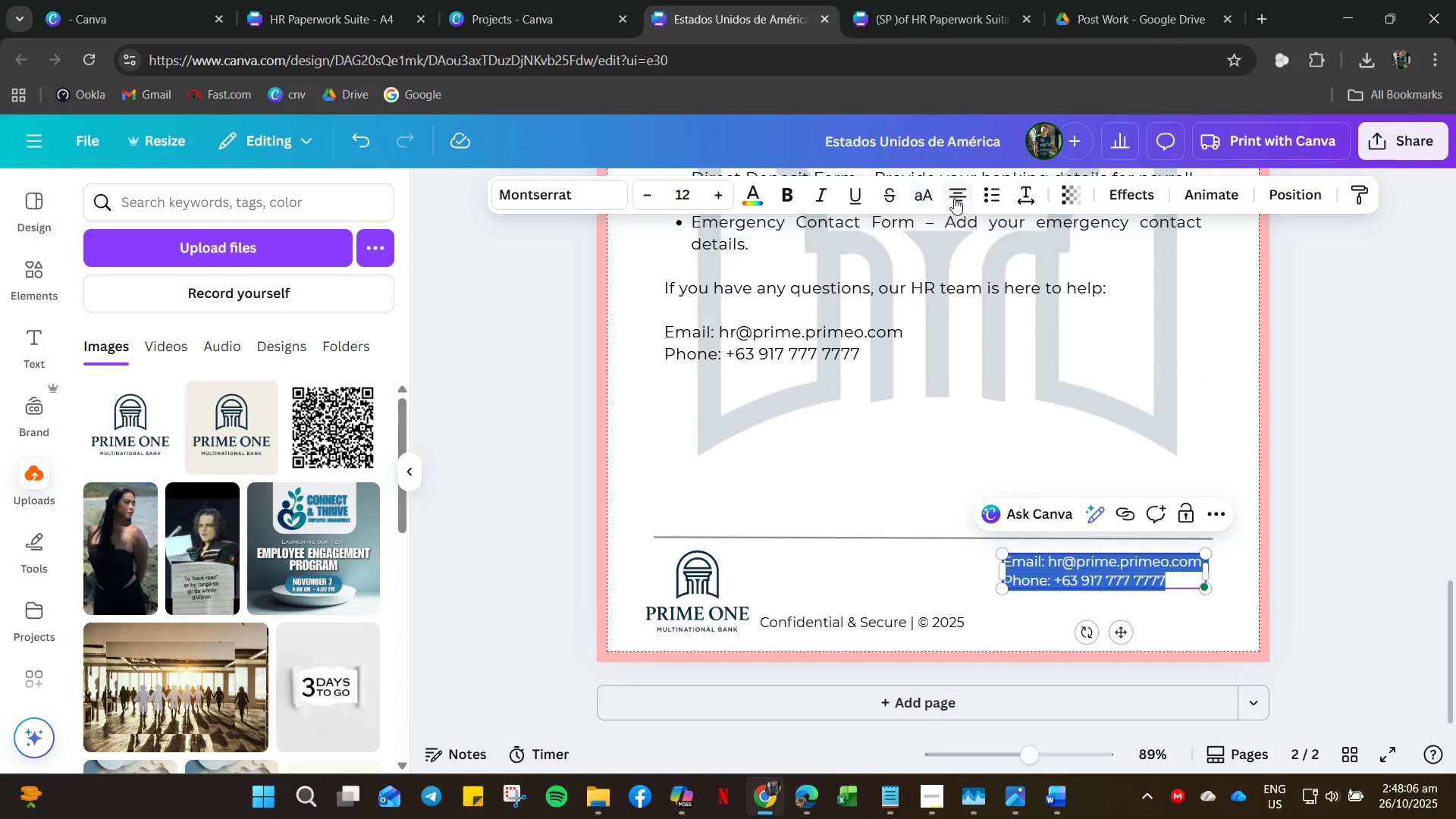 
double_click([954, 198])
 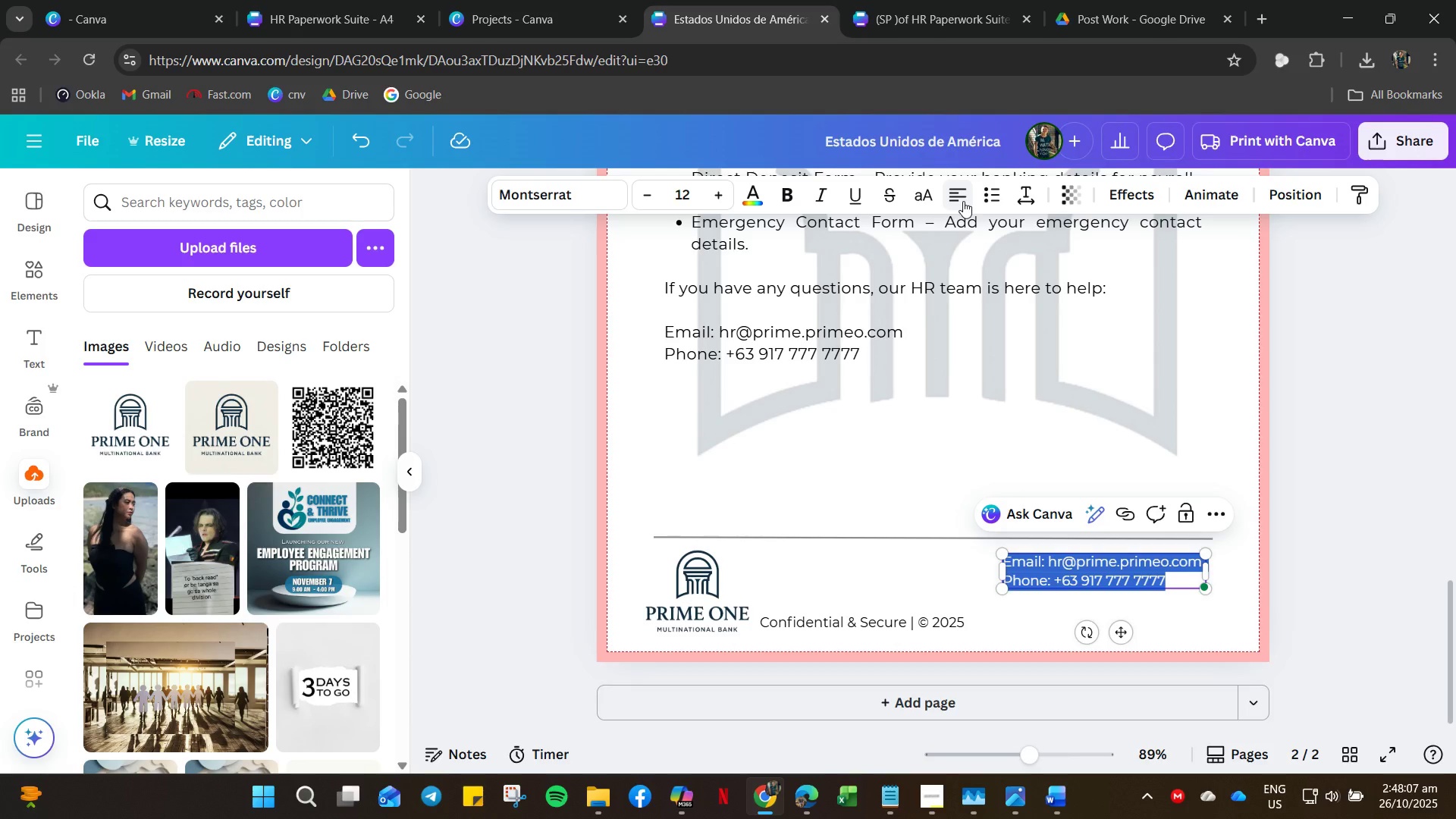 
left_click([967, 202])
 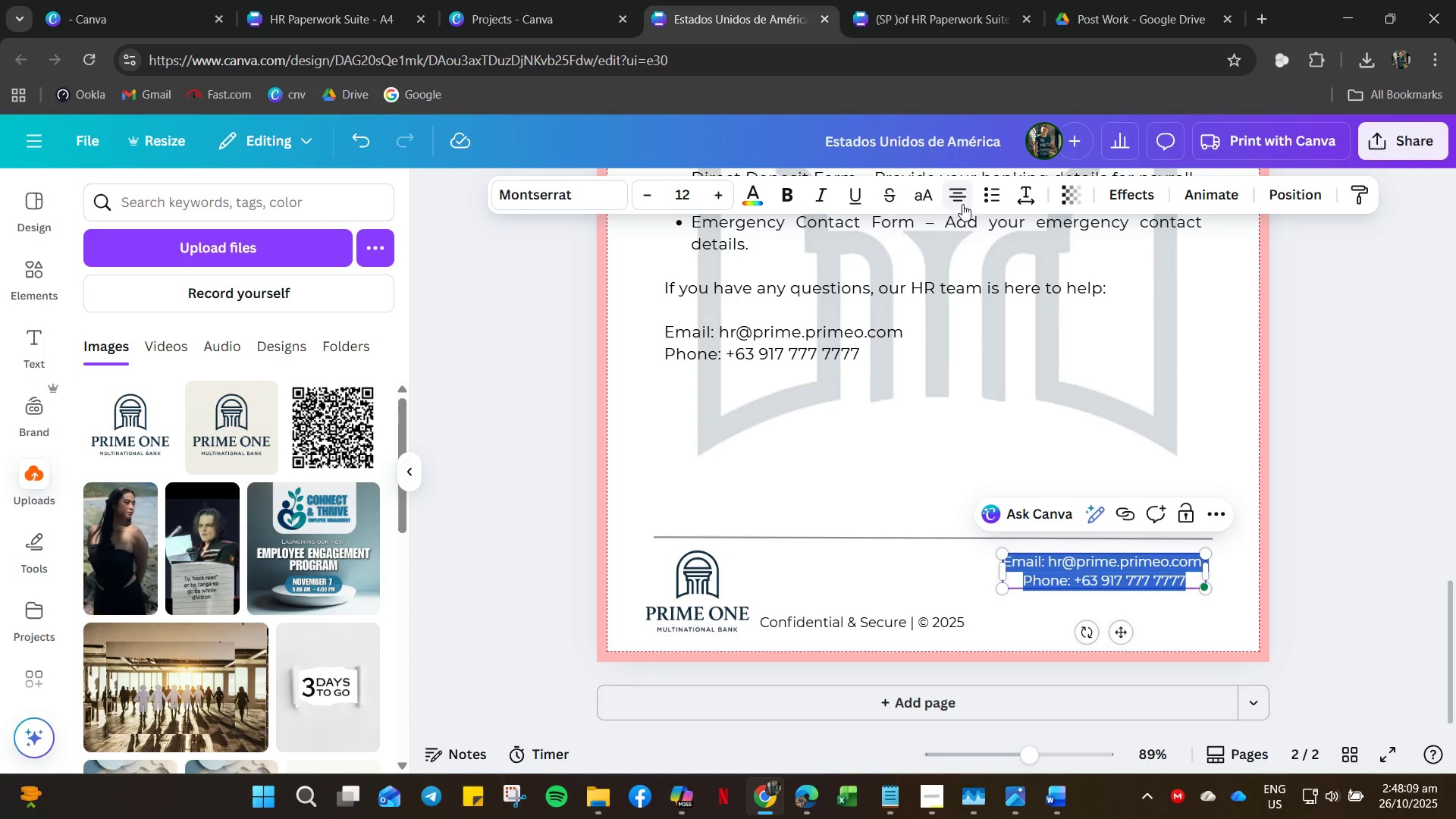 
left_click([959, 193])
 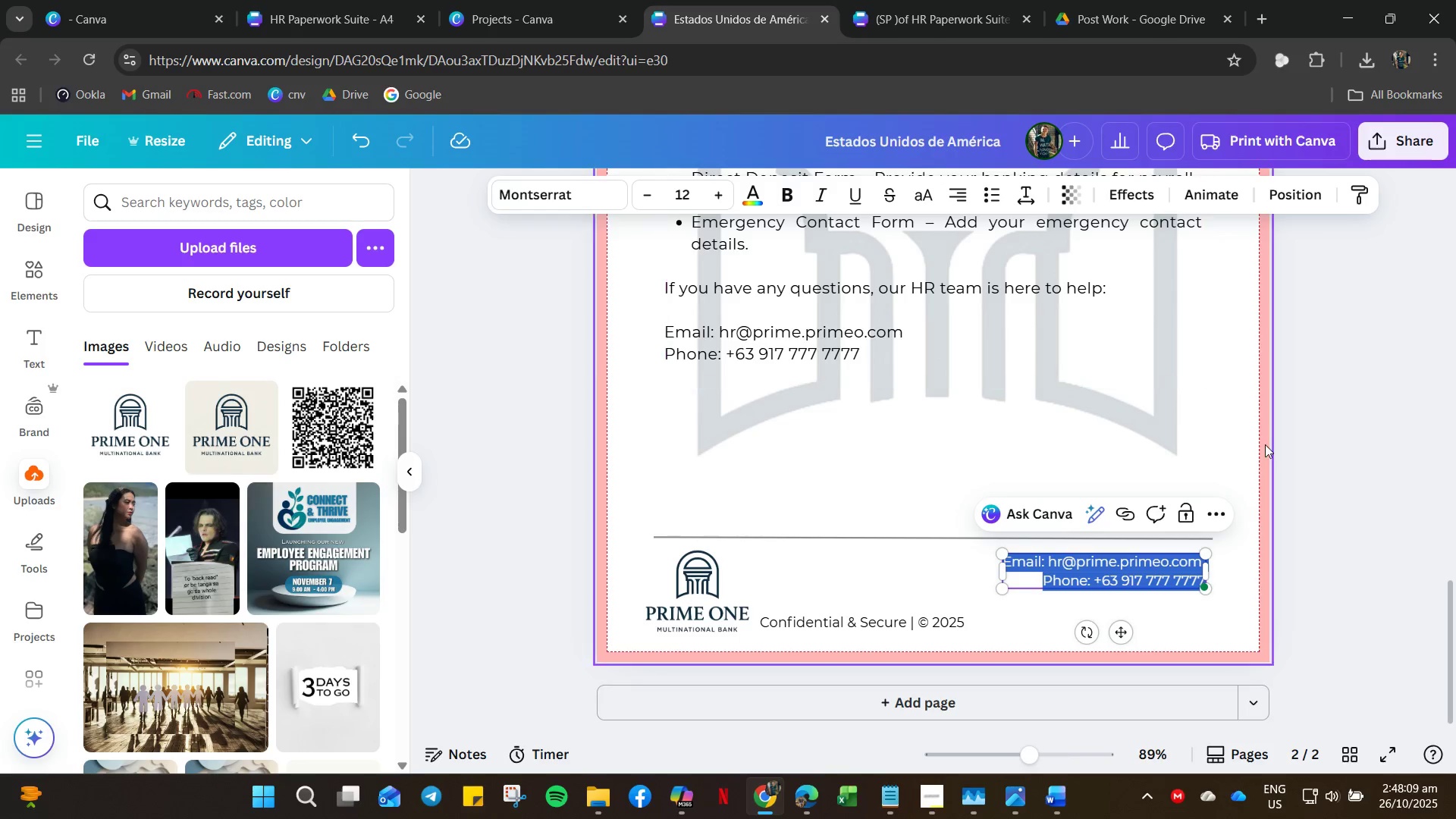 
left_click([1290, 454])
 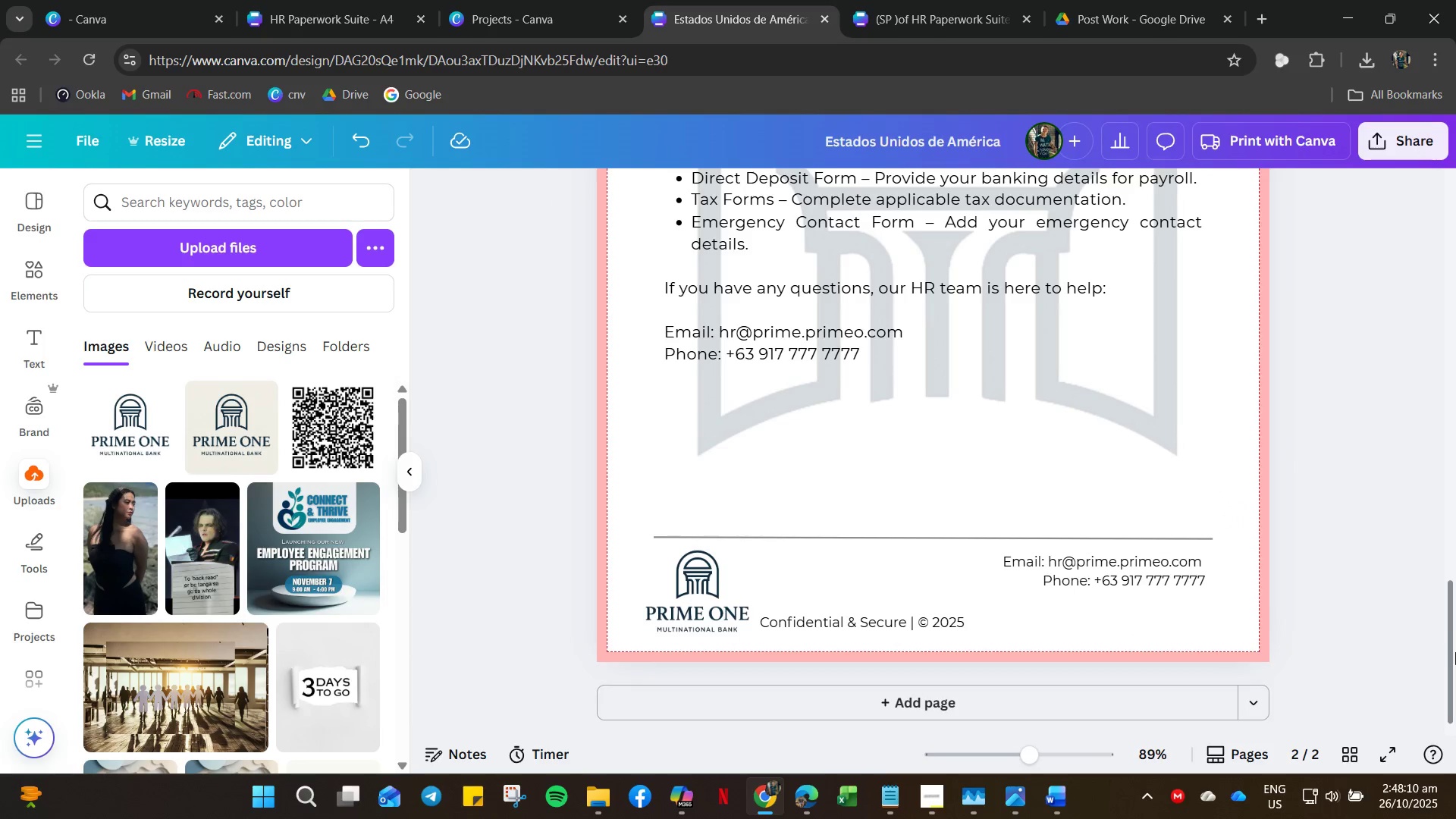 
left_click_drag(start_coordinate=[1455, 652], to_coordinate=[1433, 405])
 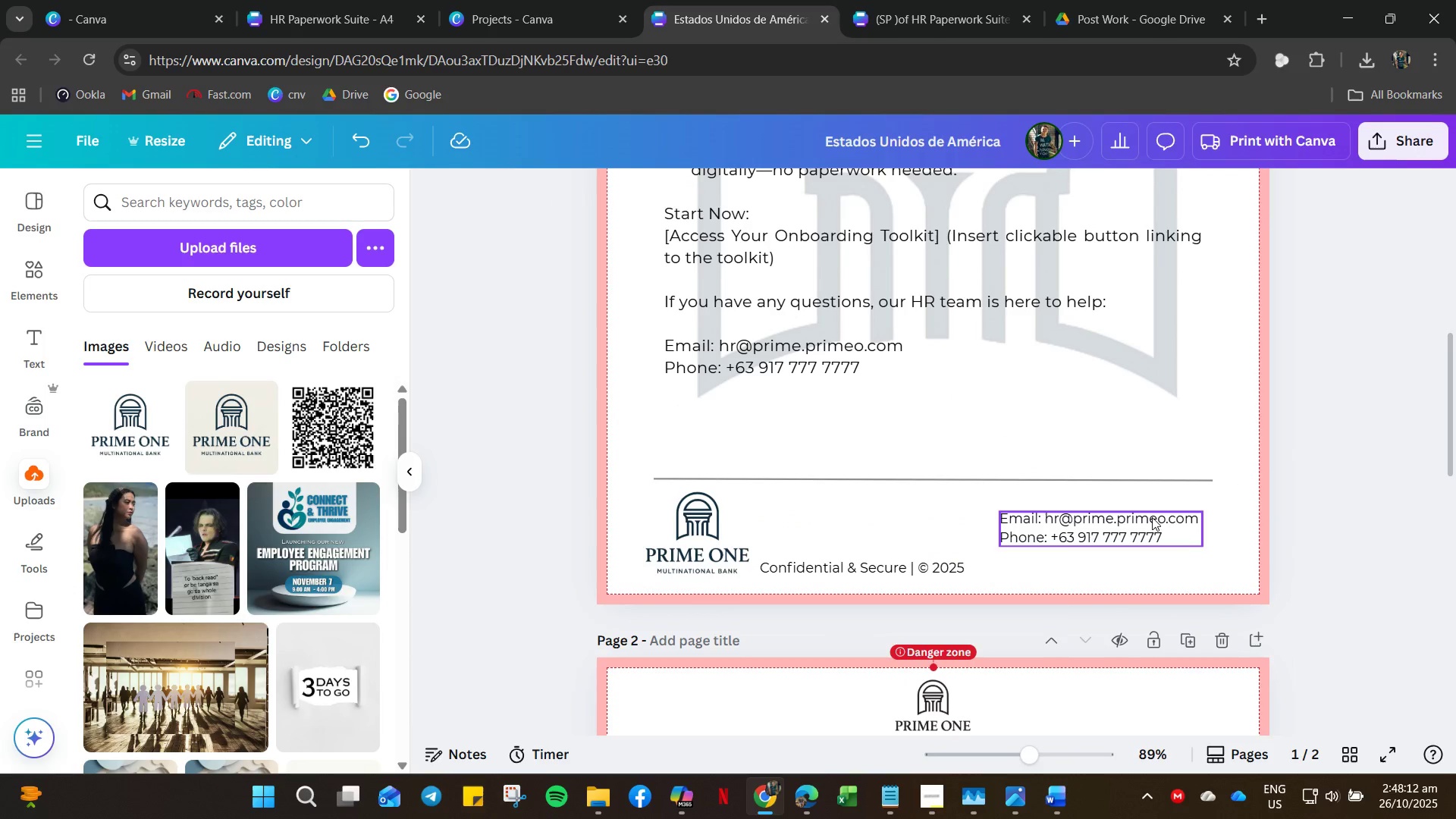 
left_click([1148, 519])
 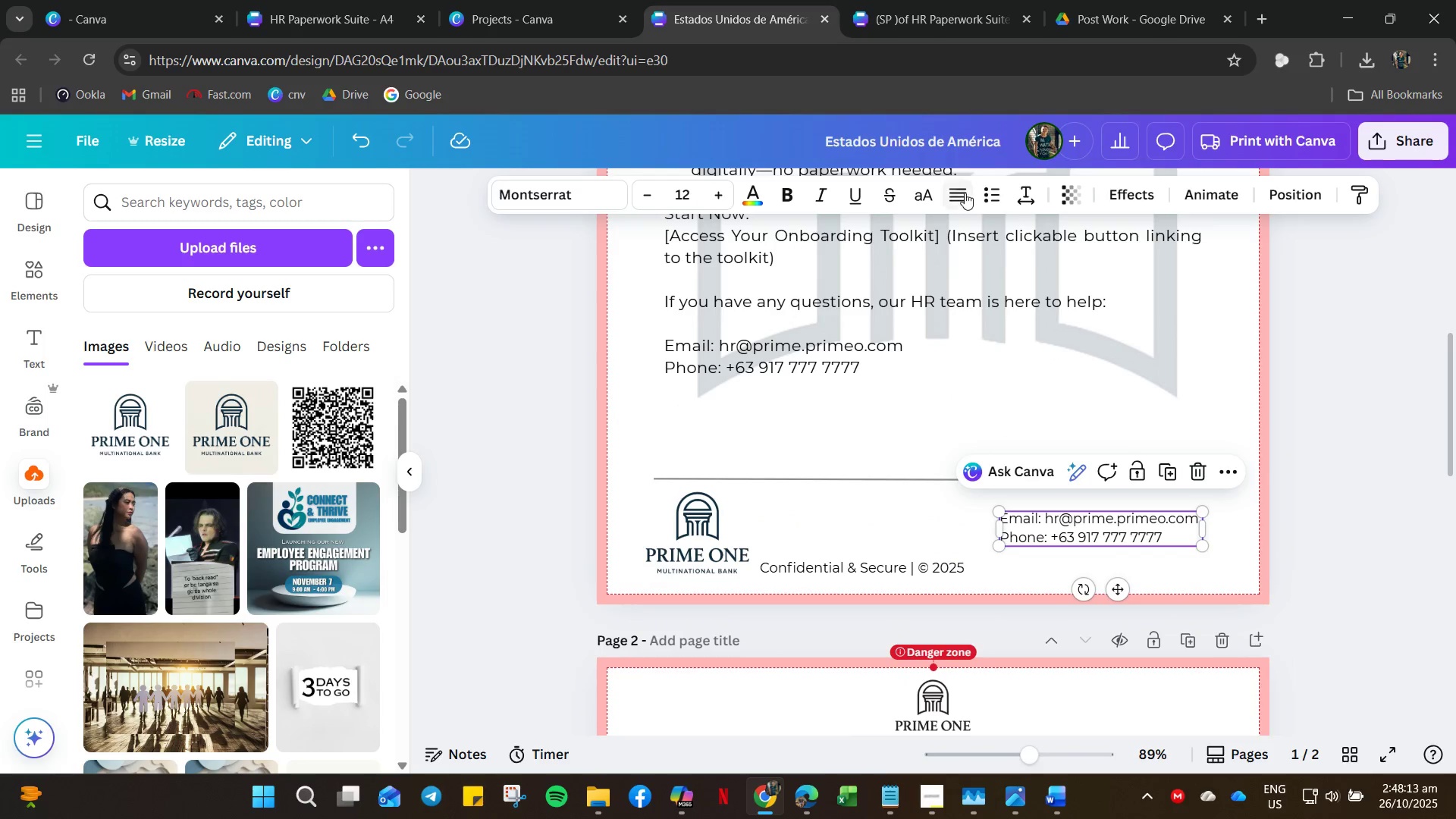 
double_click([965, 193])
 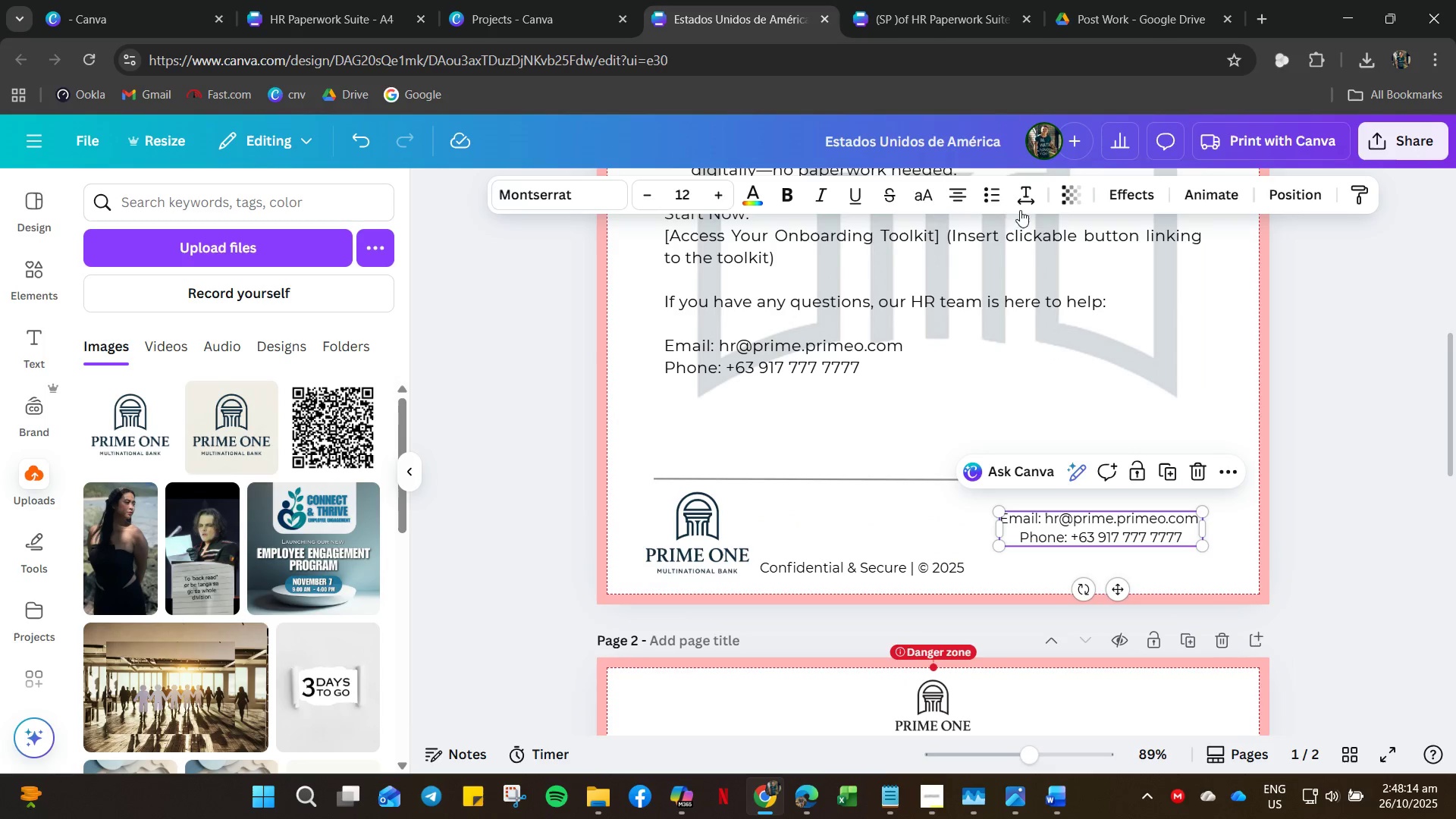 
left_click([959, 188])
 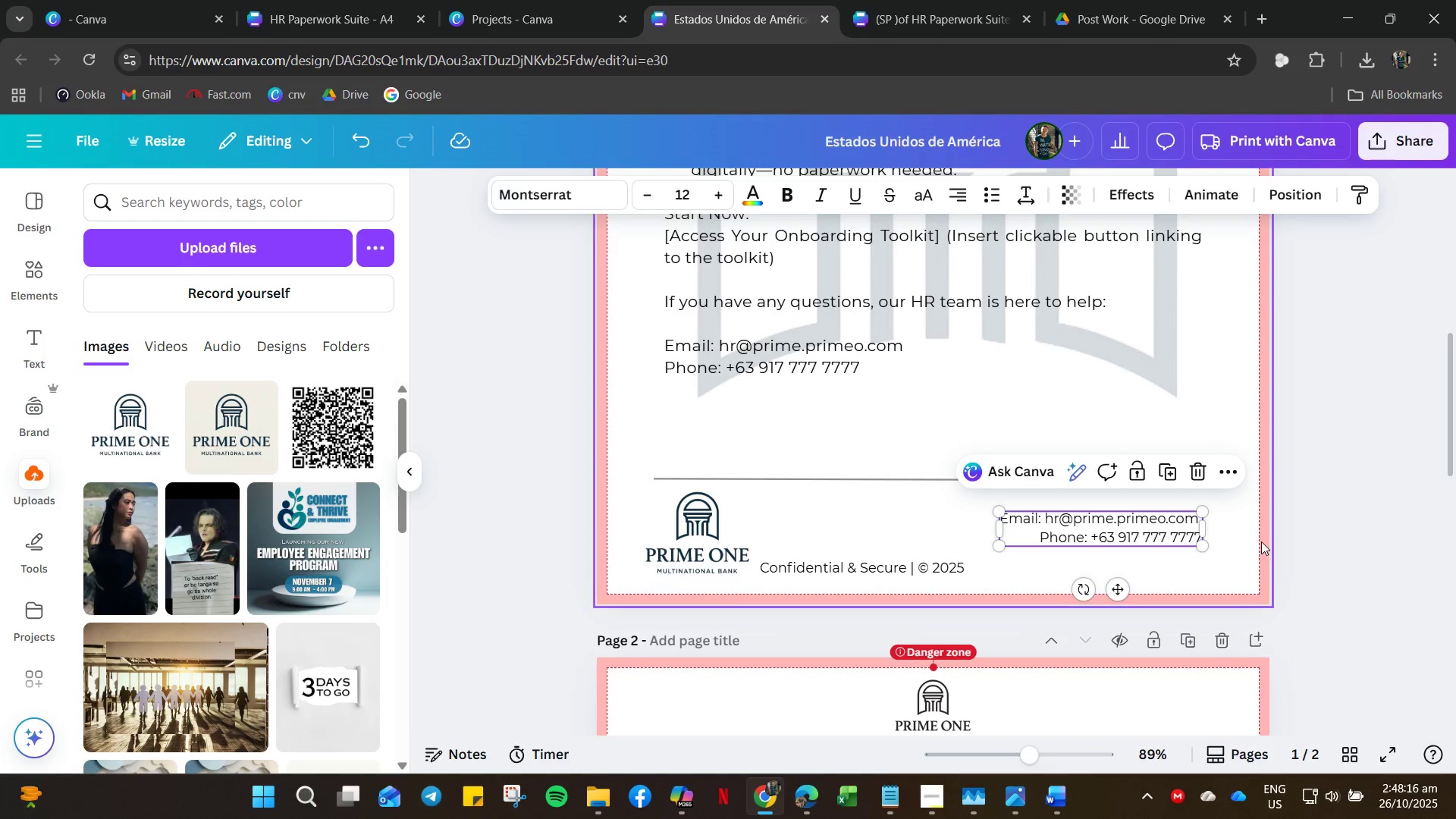 
left_click([1266, 546])
 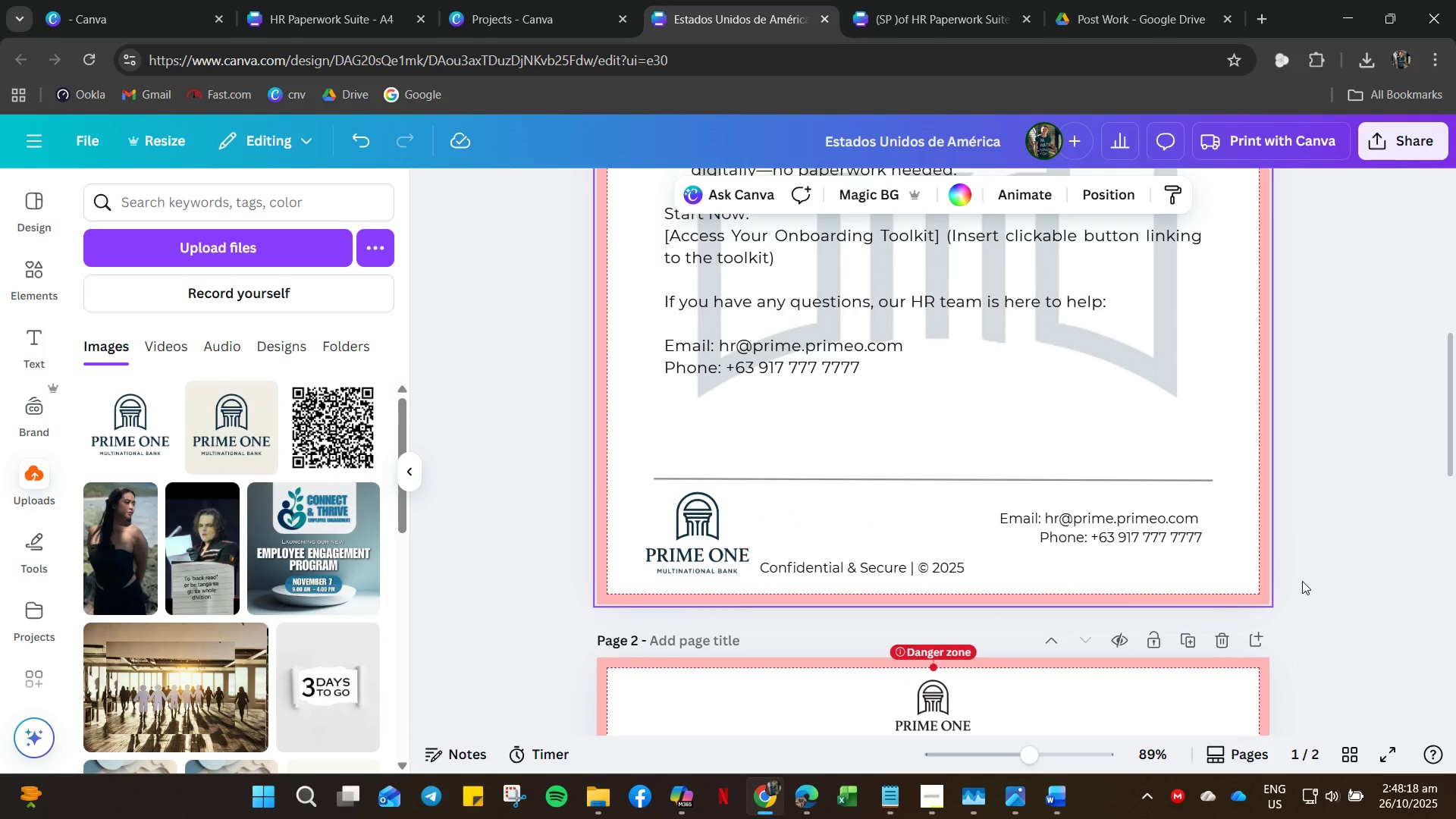 
scroll: coordinate [1246, 661], scroll_direction: down, amount: 31.0
 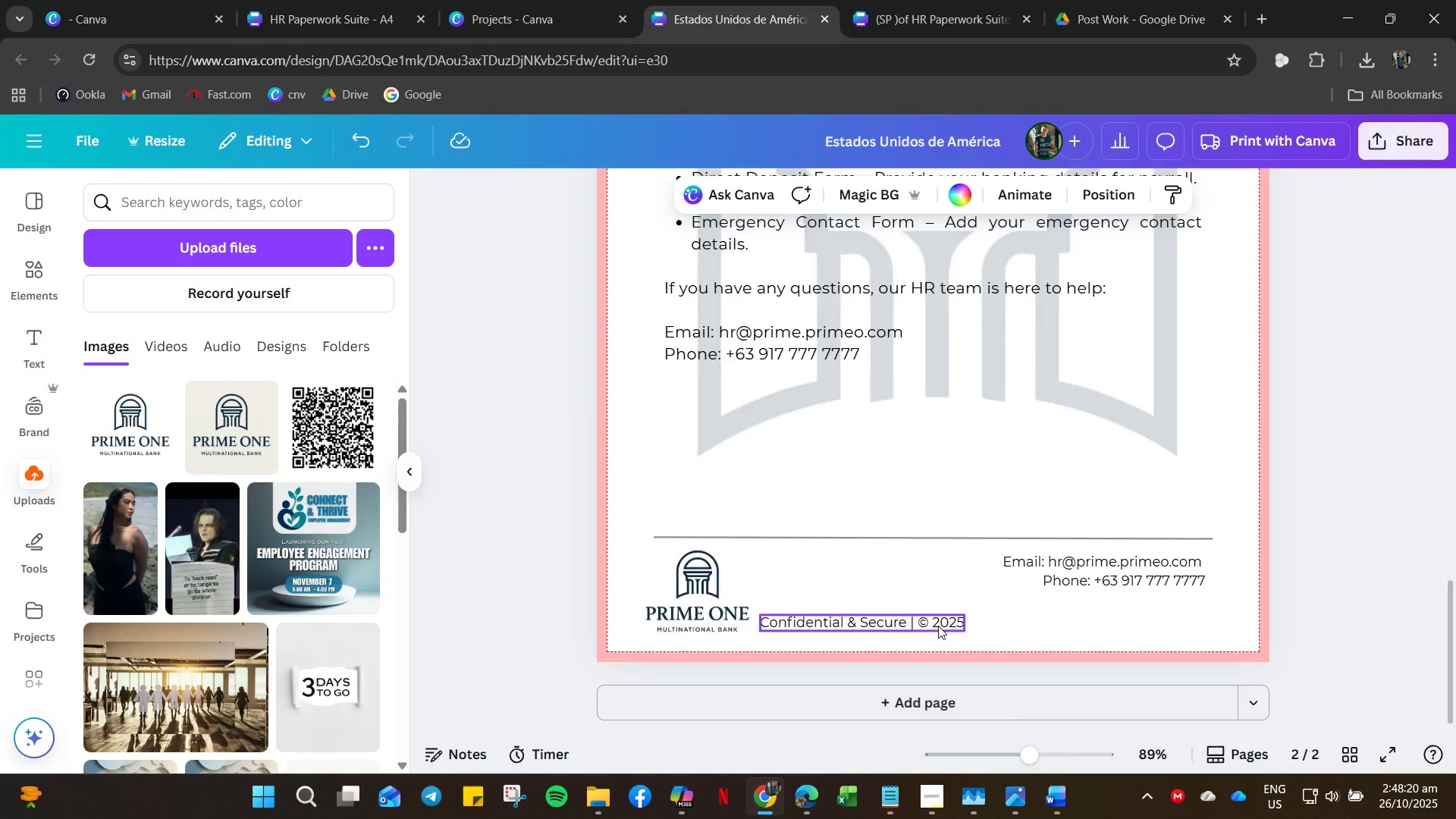 
scroll: coordinate [944, 612], scroll_direction: up, amount: 5.0
 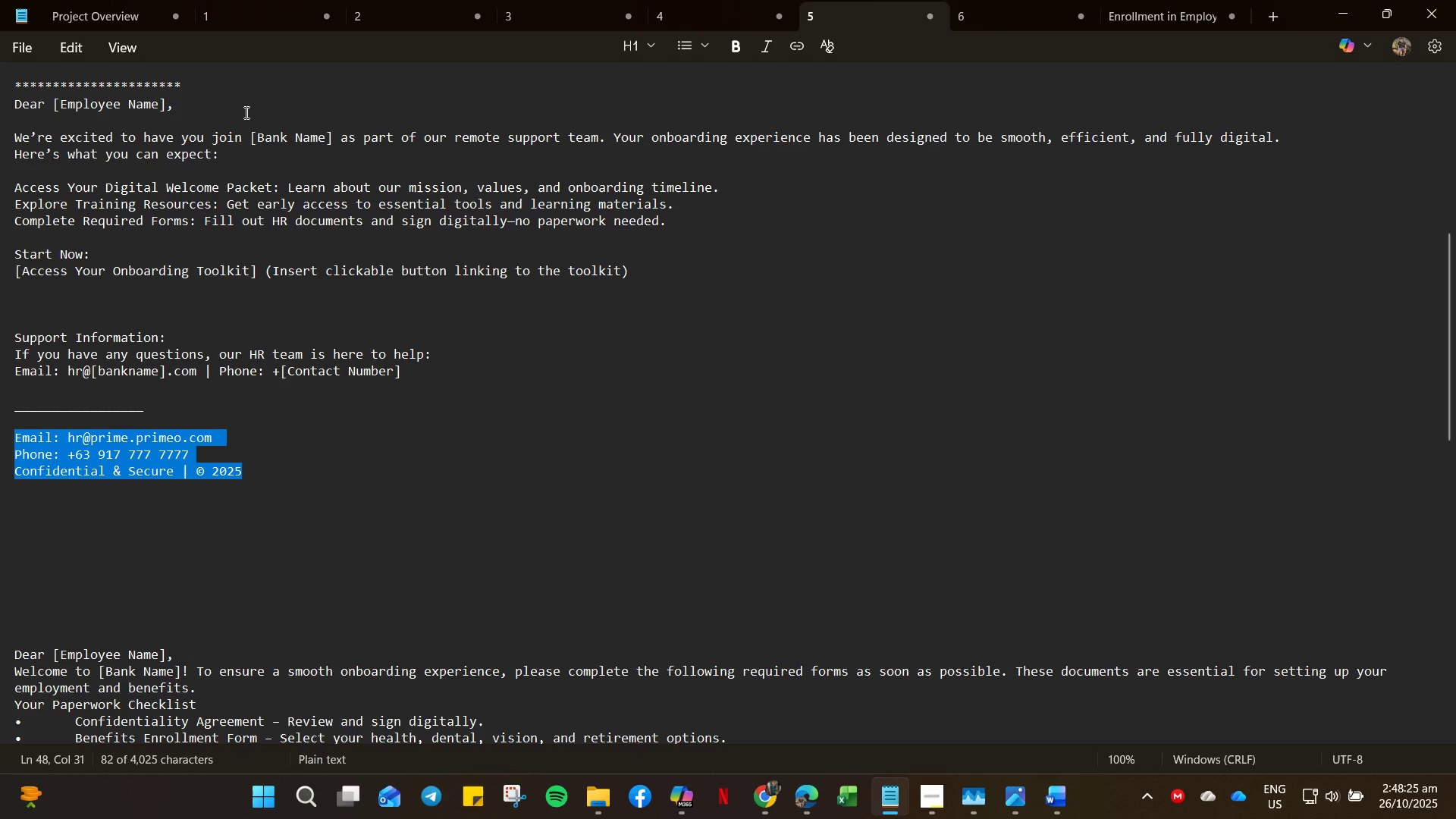 
wait(7.23)
 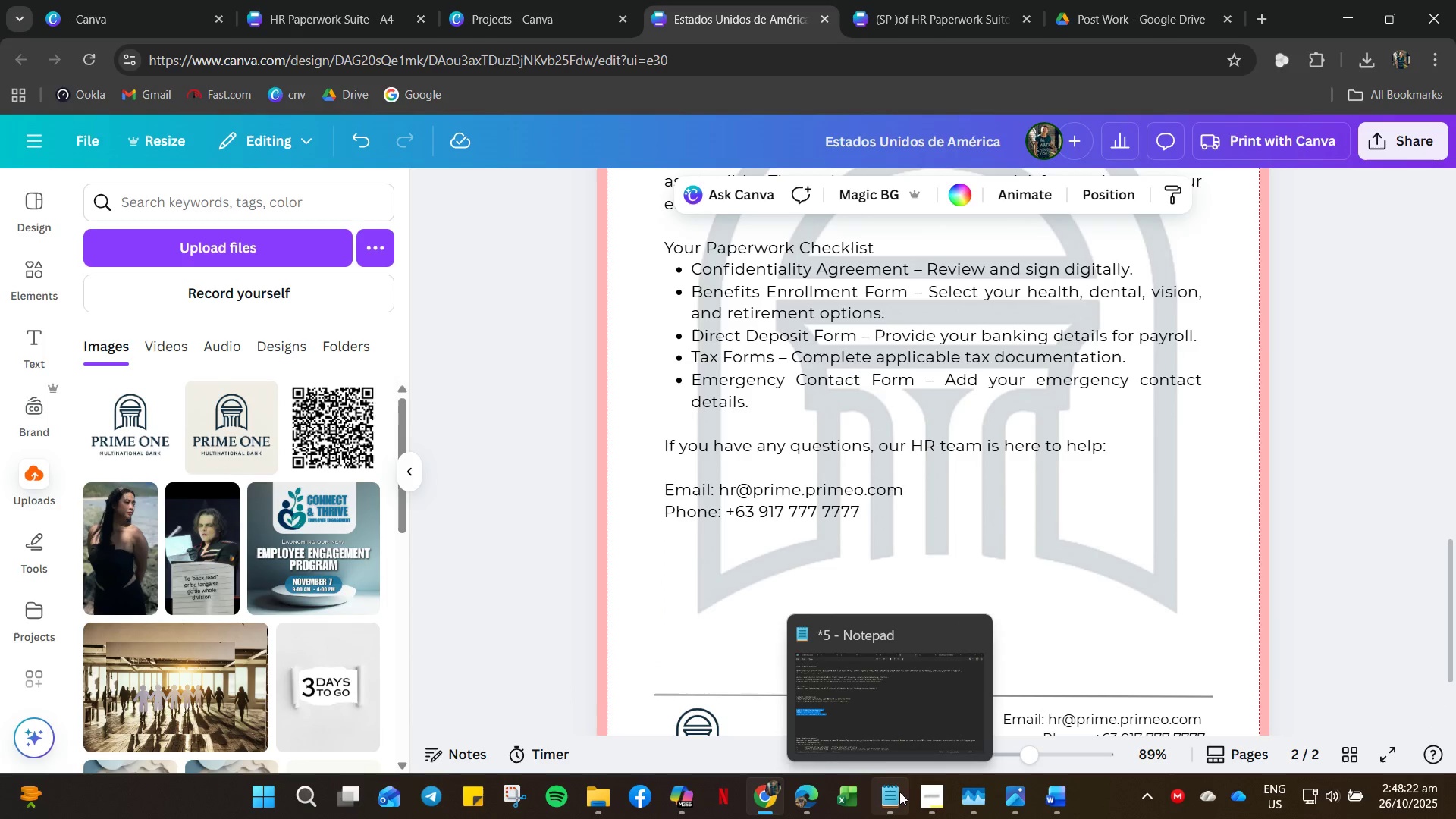 
scroll: coordinate [912, 118], scroll_direction: up, amount: 22.0
 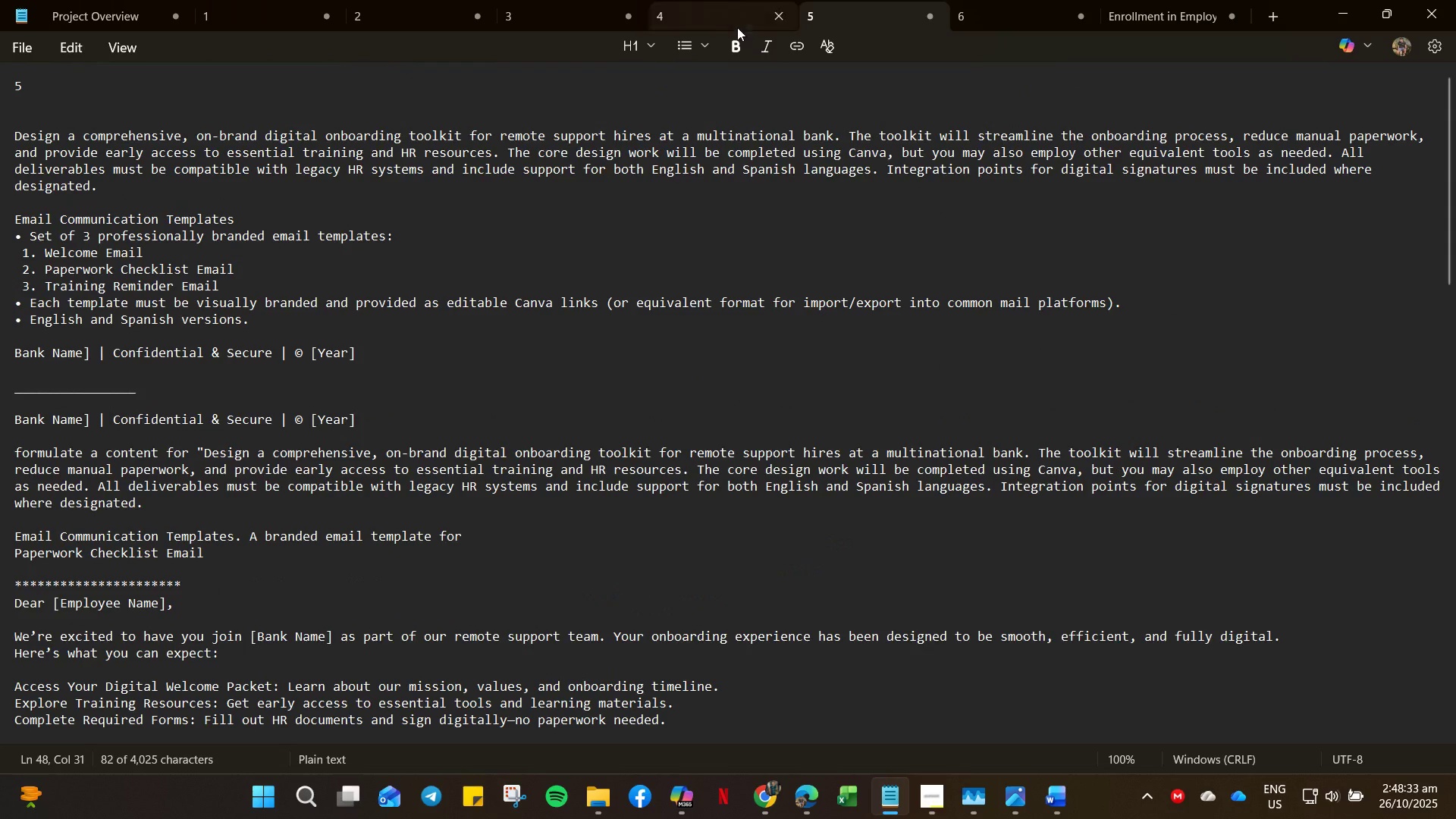 
left_click([730, 16])
 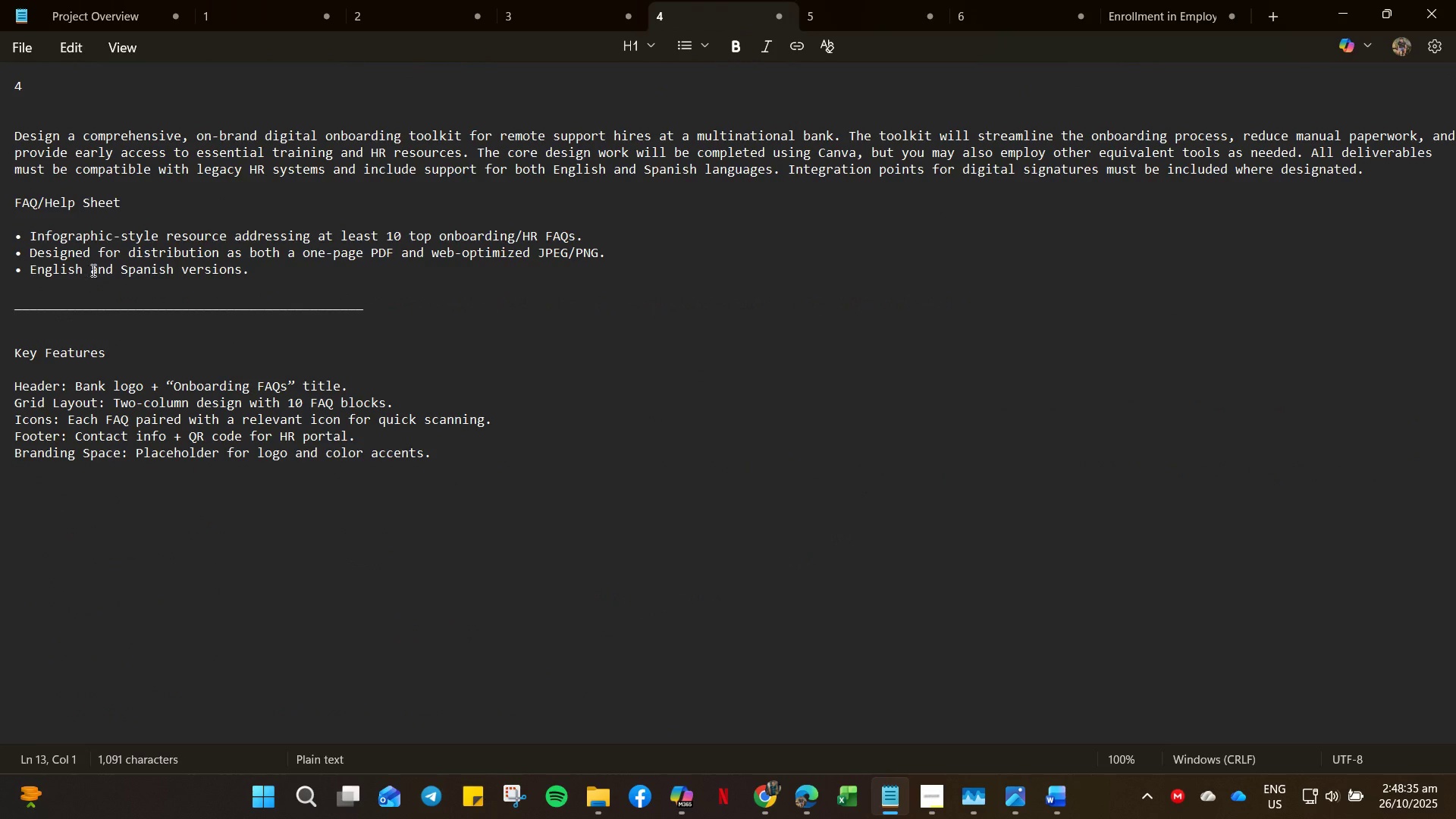 
left_click_drag(start_coordinate=[266, 271], to_coordinate=[12, 273])
 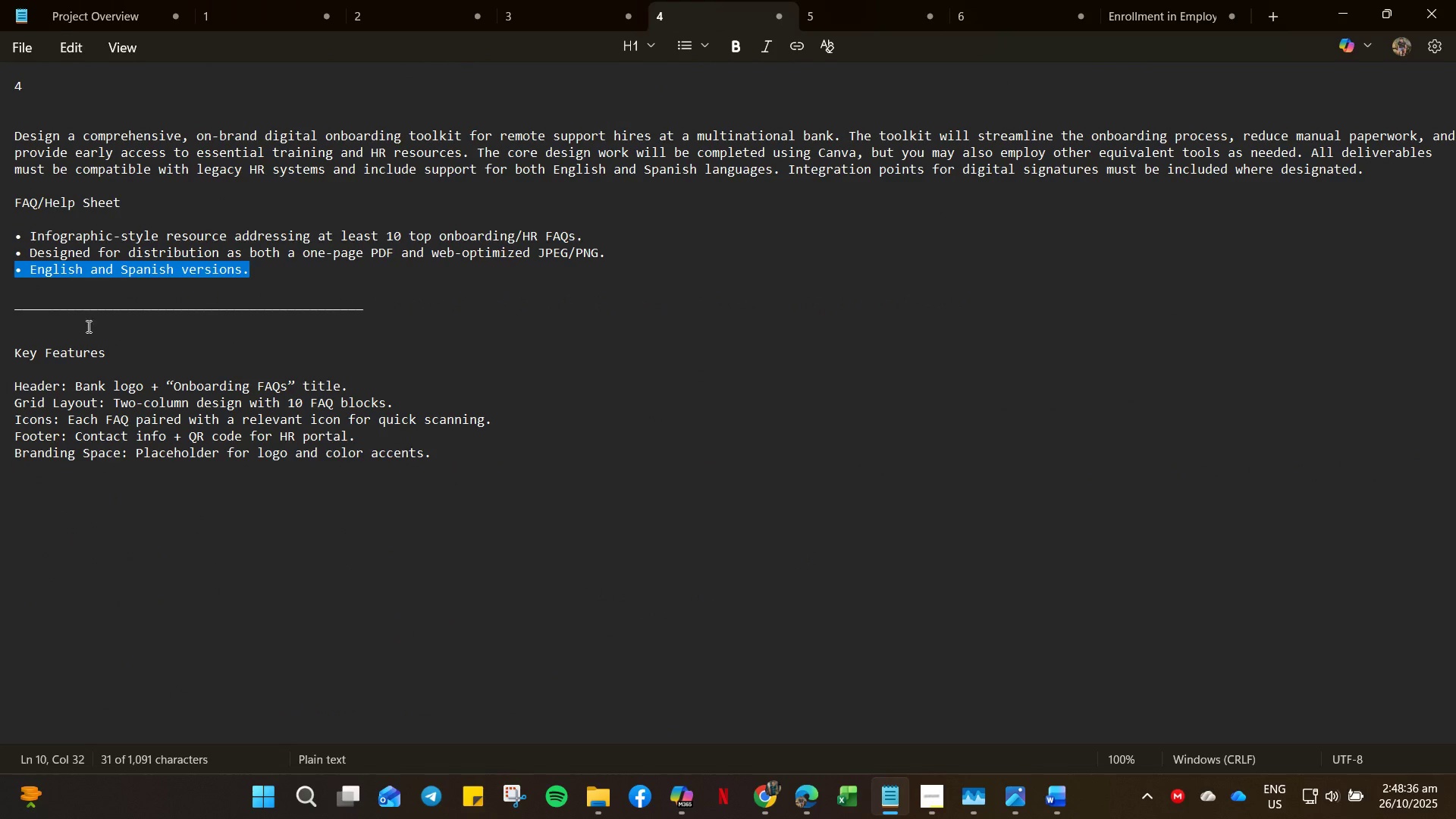 
key(Control+C)
 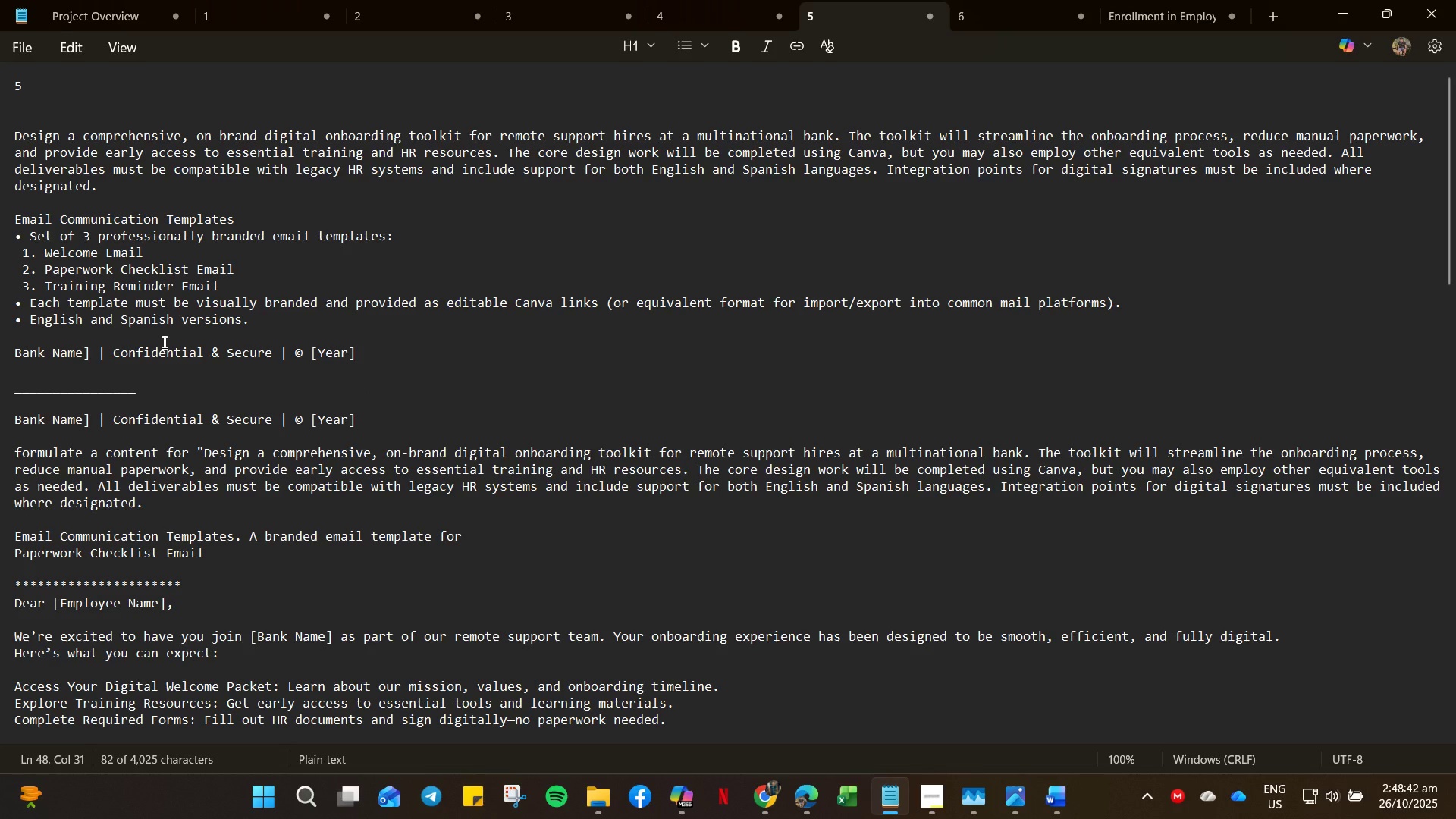 
wait(6.23)
 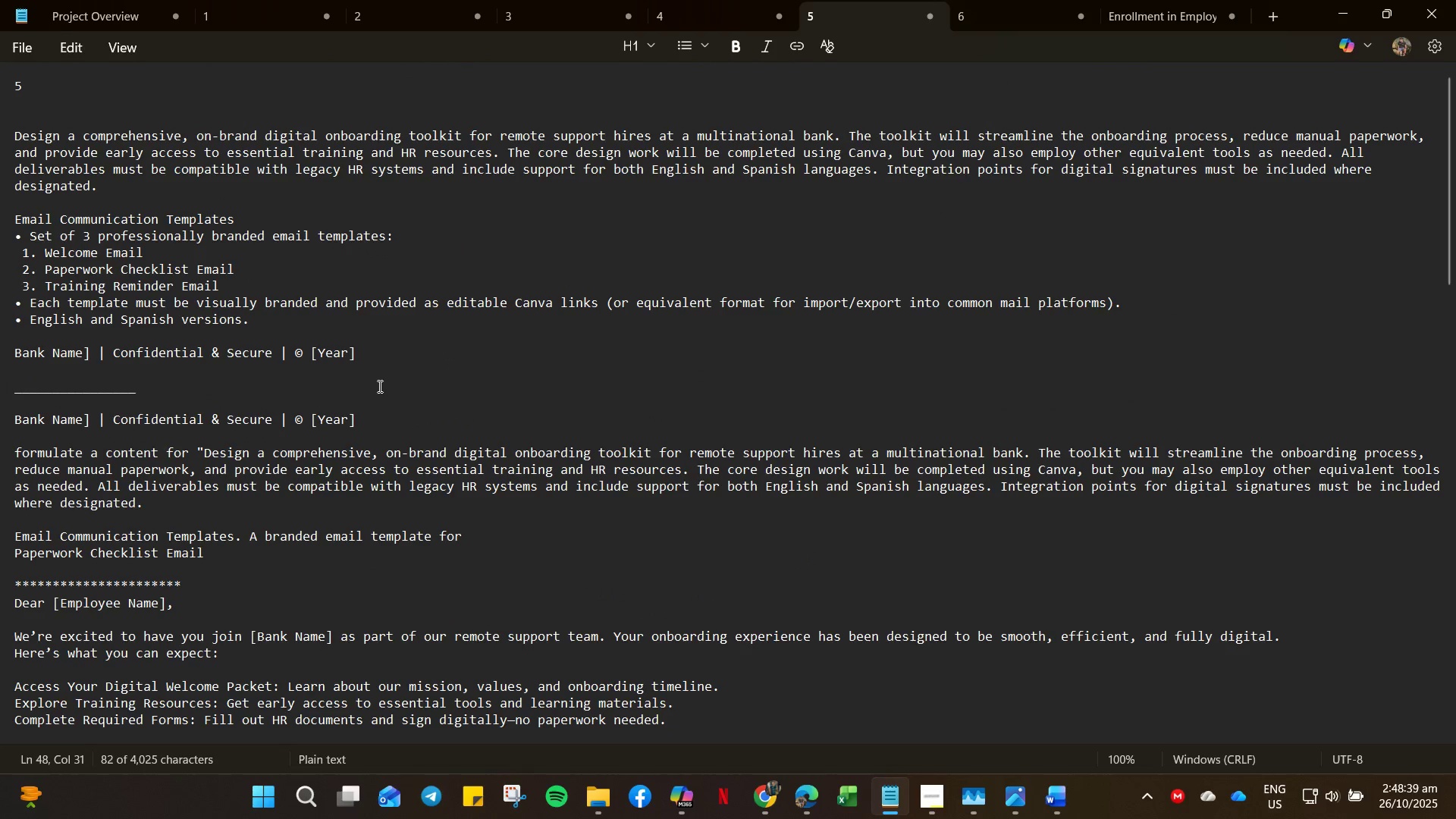 
left_click([180, 287])
 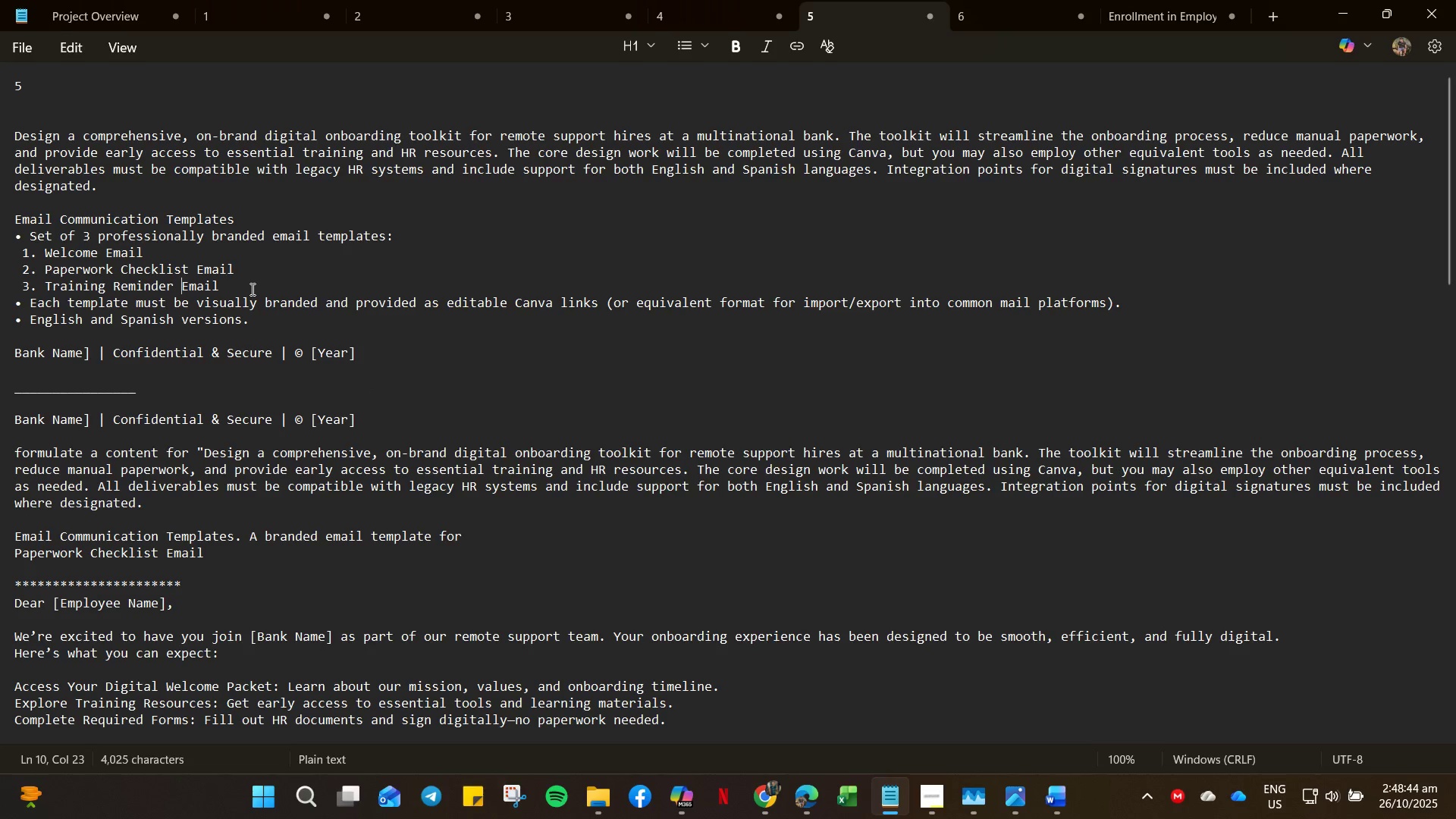 
left_click_drag(start_coordinate=[249, 289], to_coordinate=[44, 290])
 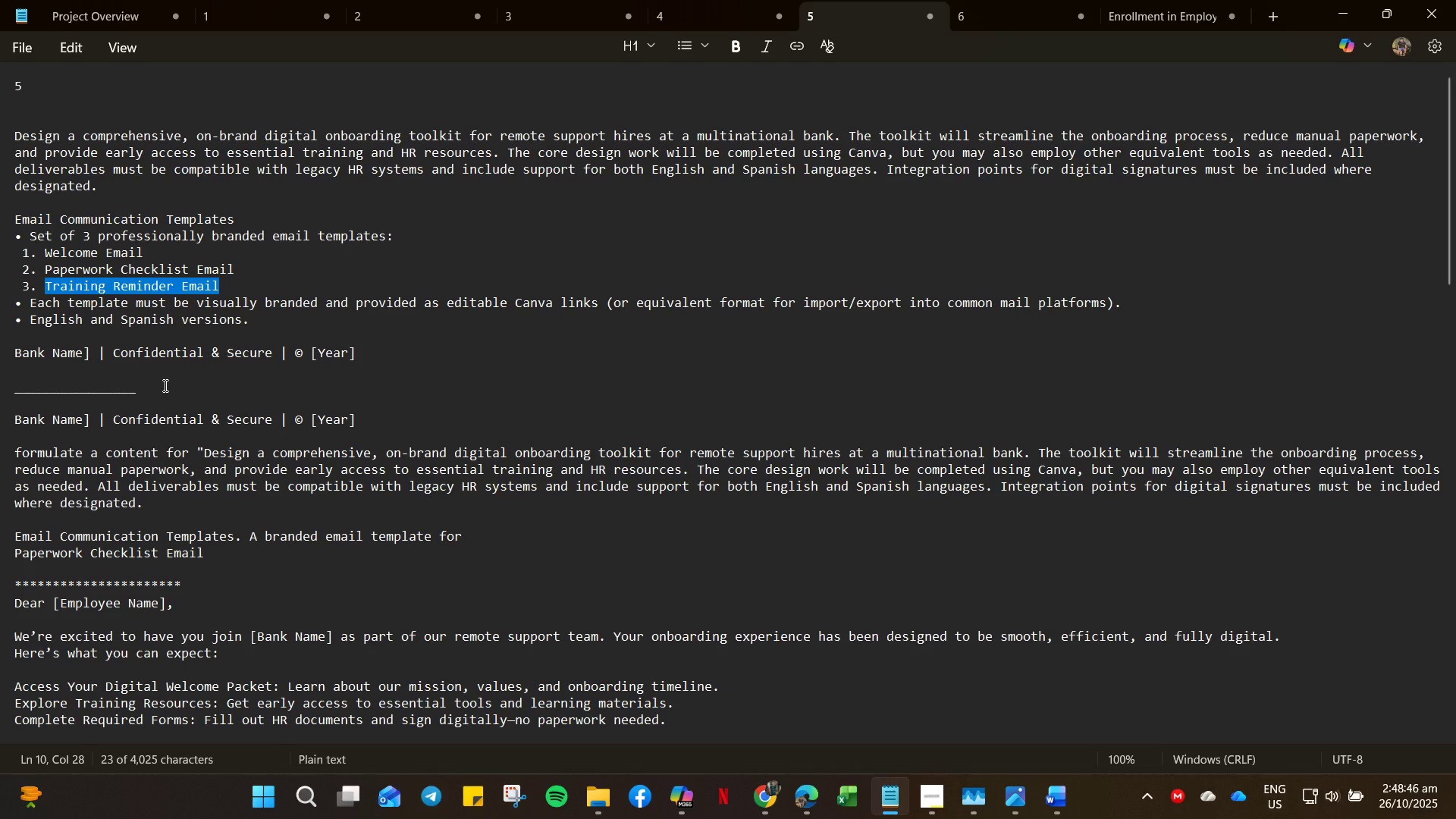 
key(Control+C)
 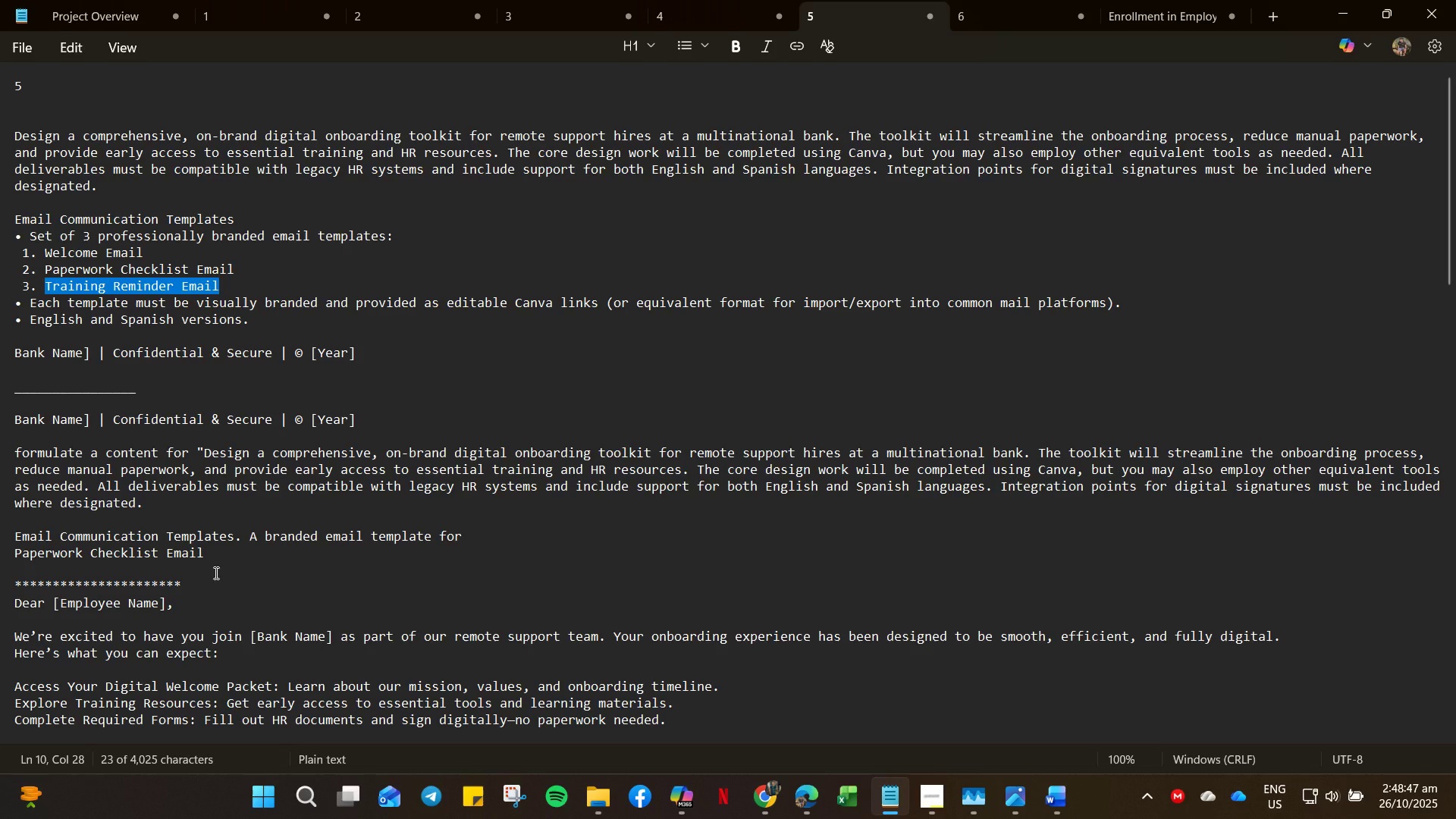 
left_click_drag(start_coordinate=[216, 545], to_coordinate=[0, 544])
 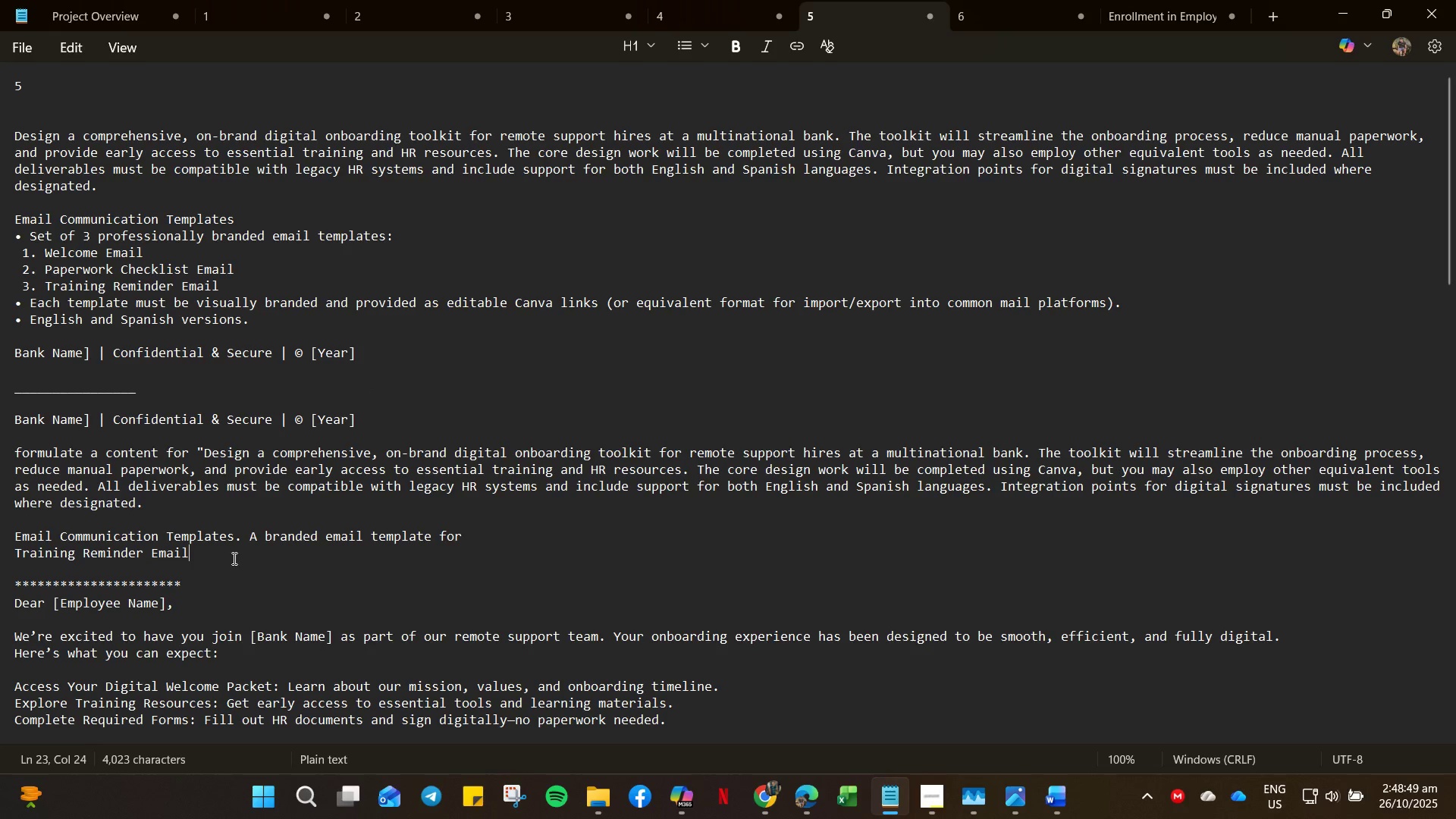 
key(Control+V)
 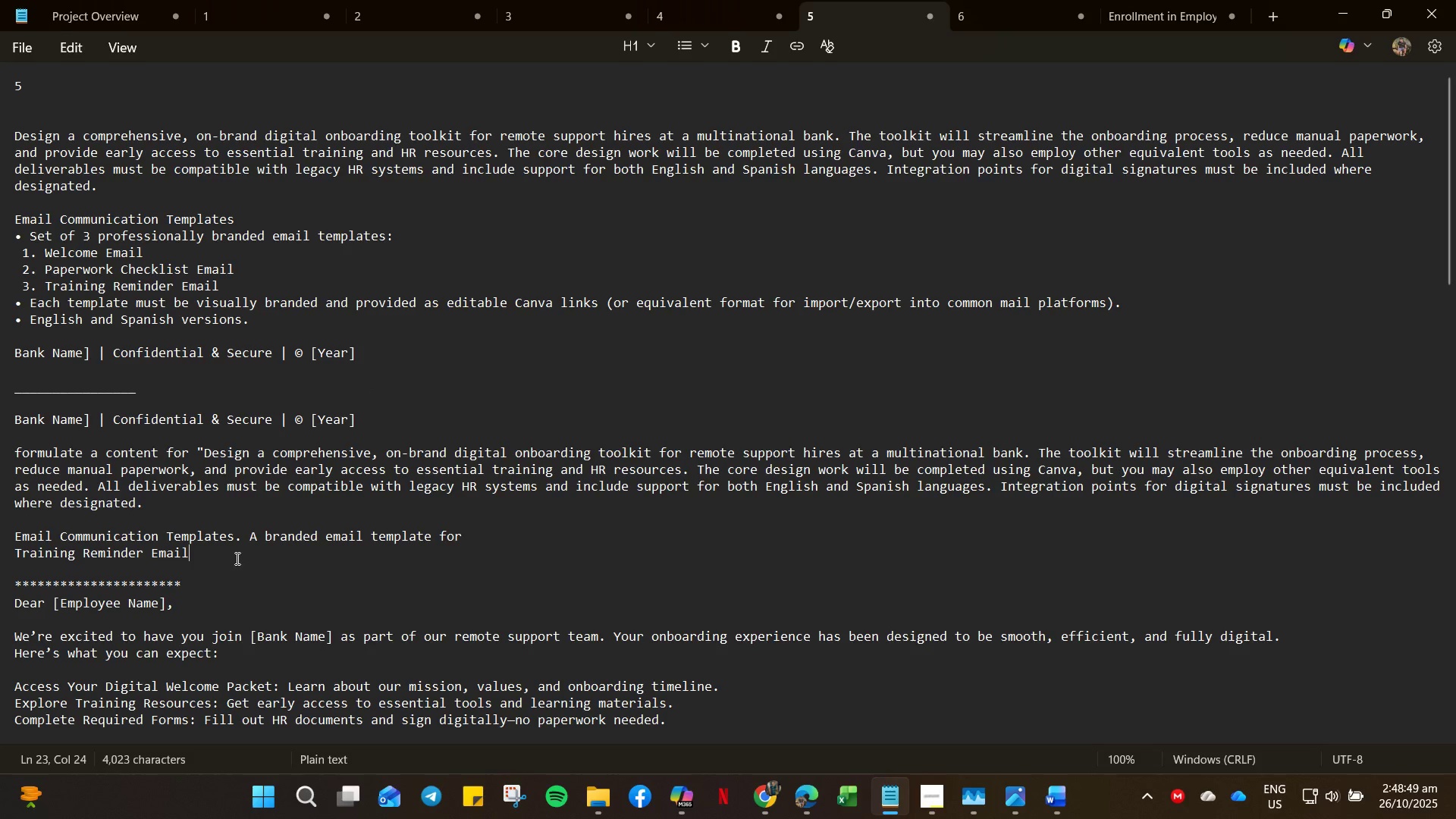 
left_click_drag(start_coordinate=[236, 558], to_coordinate=[0, 445])
 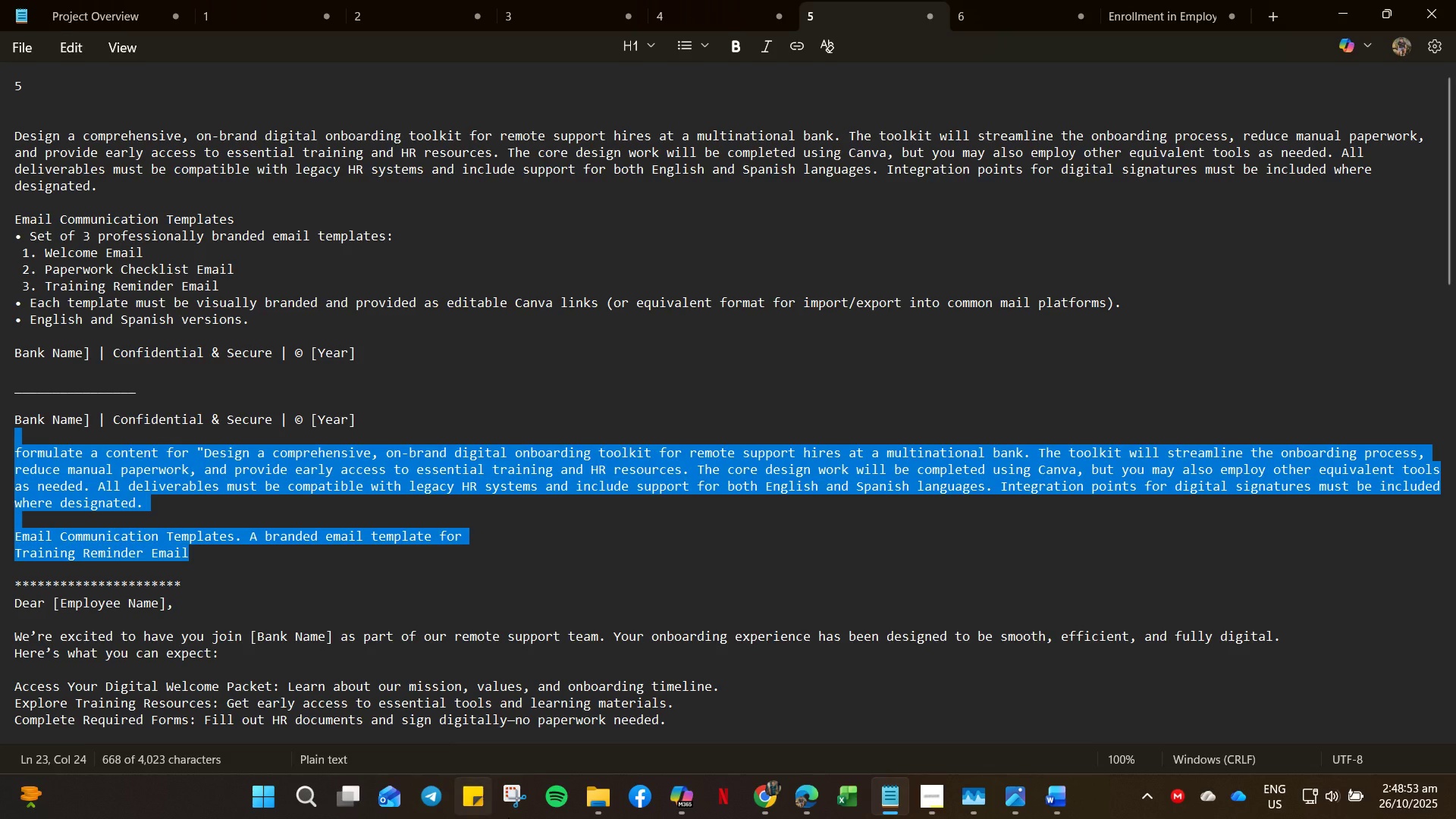 
key(Control+C)
 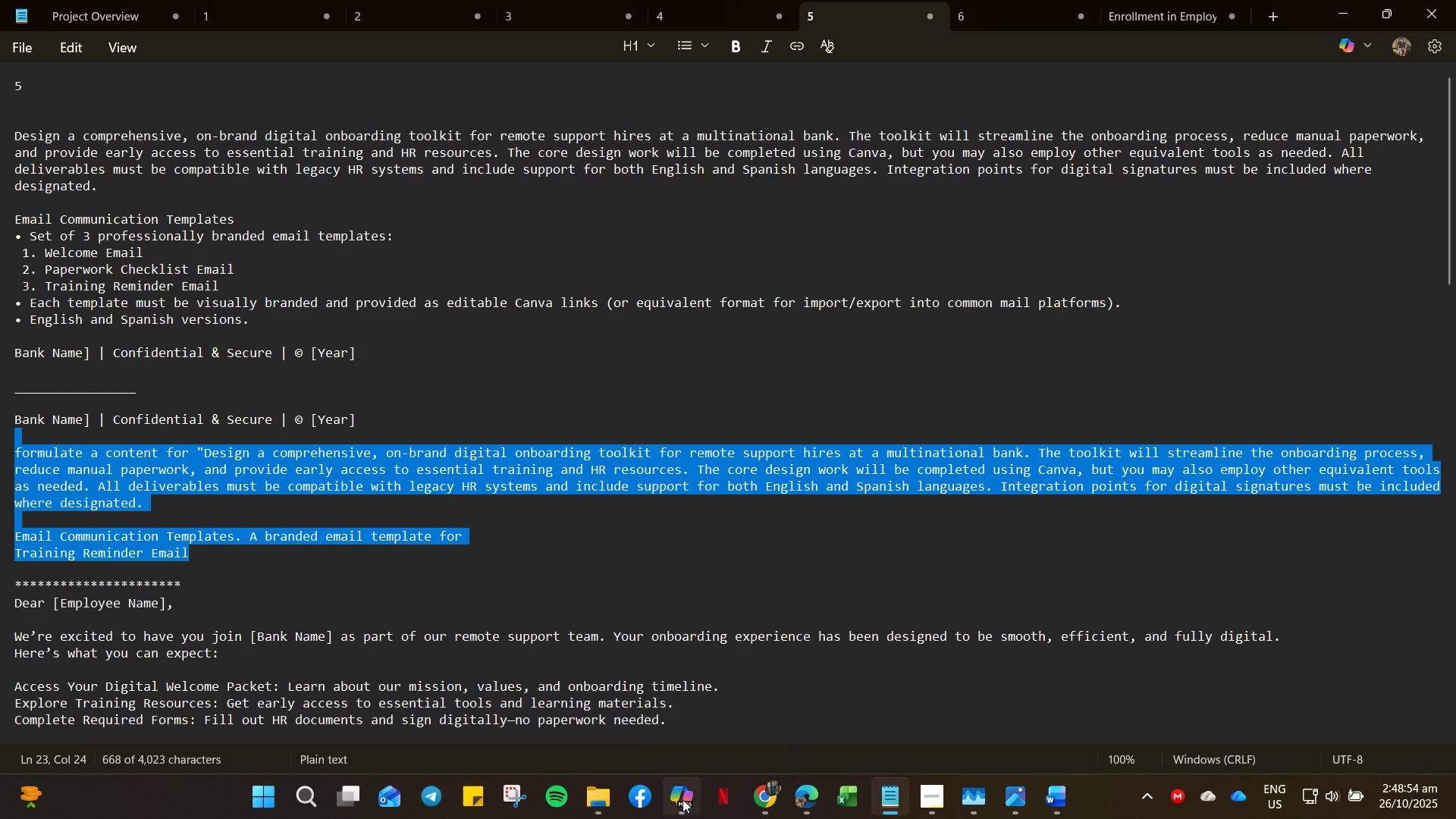 
left_click([678, 799])
 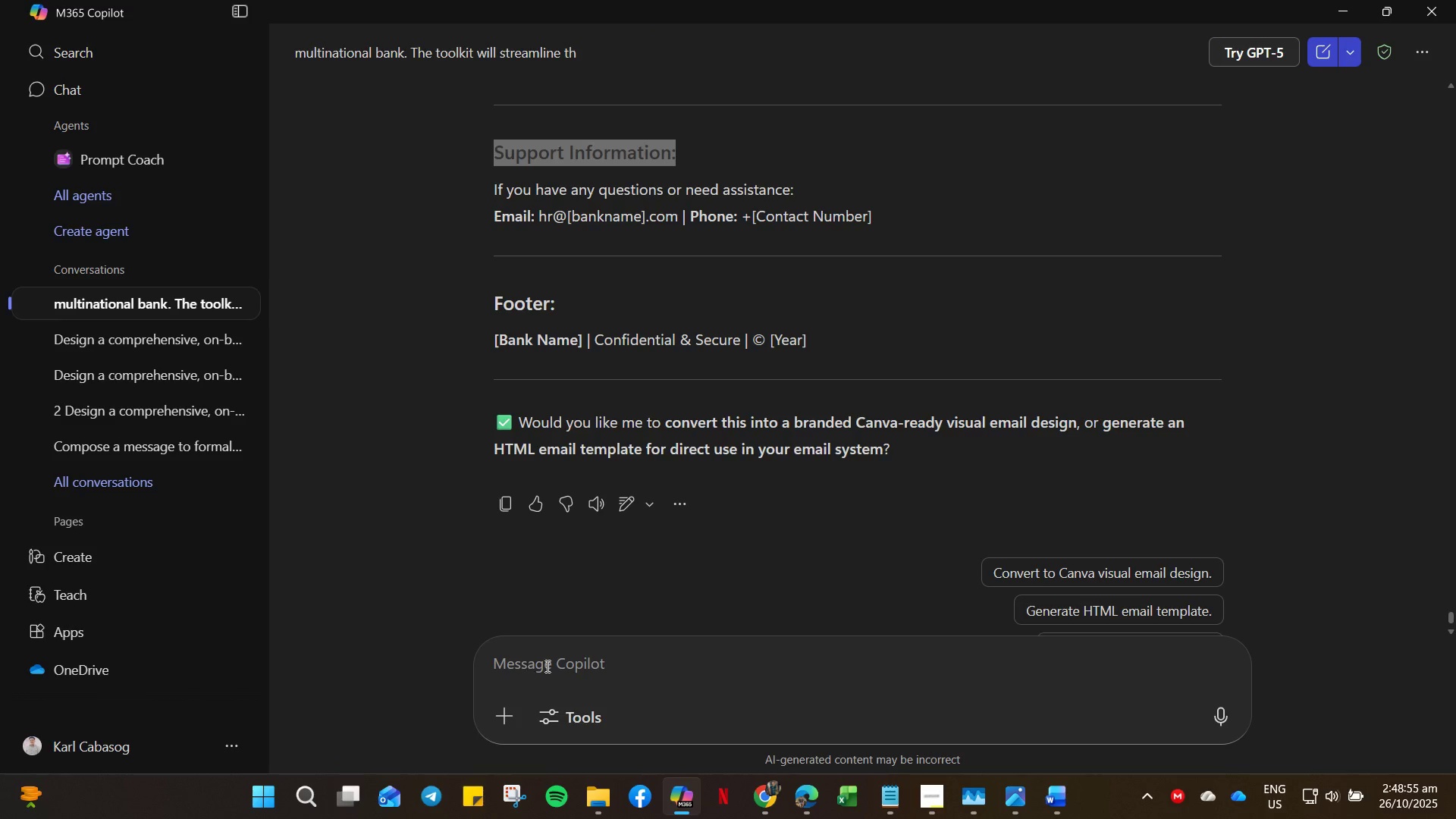 
left_click([548, 667])
 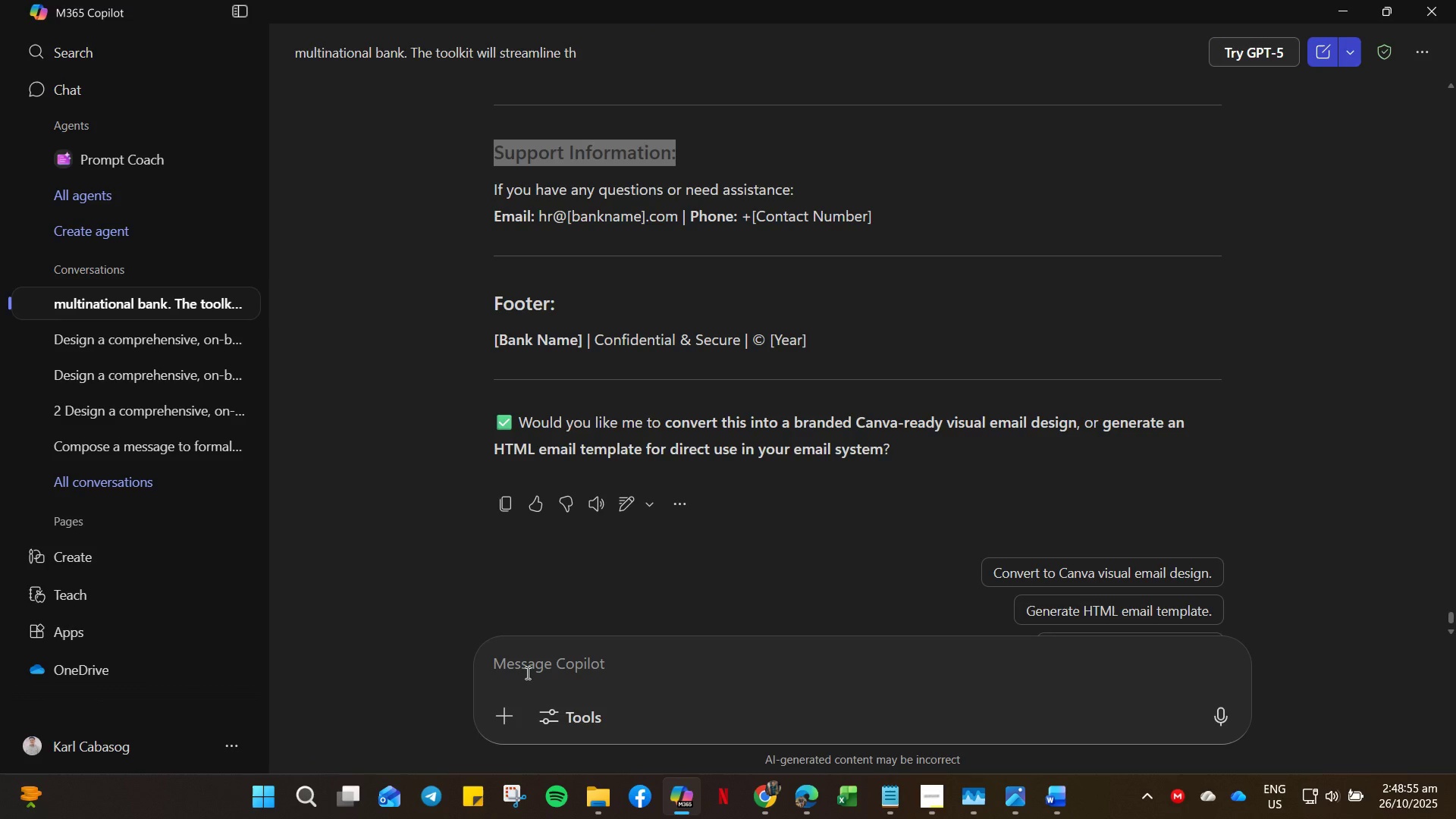 
left_click([526, 673])
 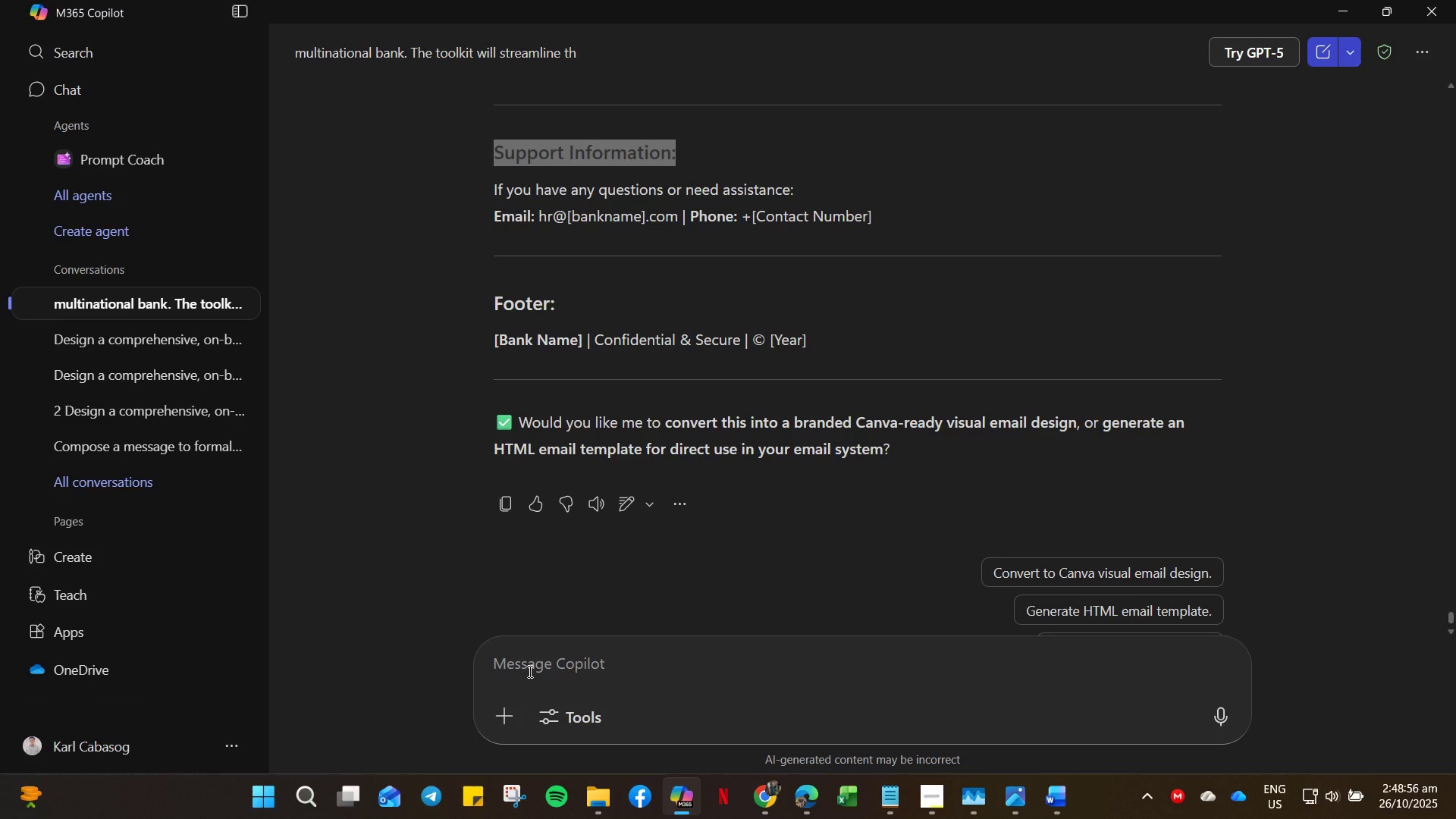 
key(Control+V)
 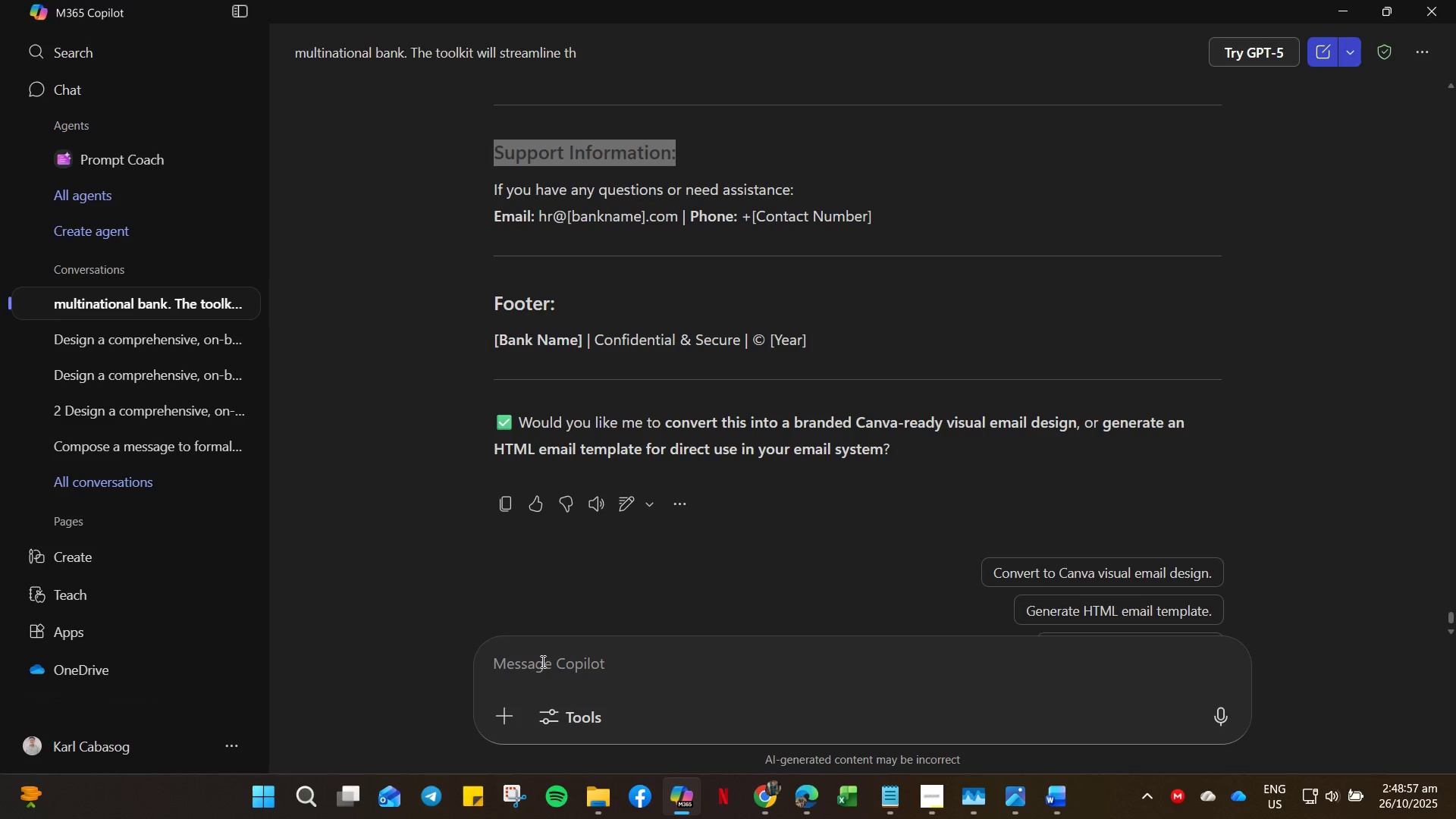 
left_click_drag(start_coordinate=[542, 661], to_coordinate=[546, 661])
 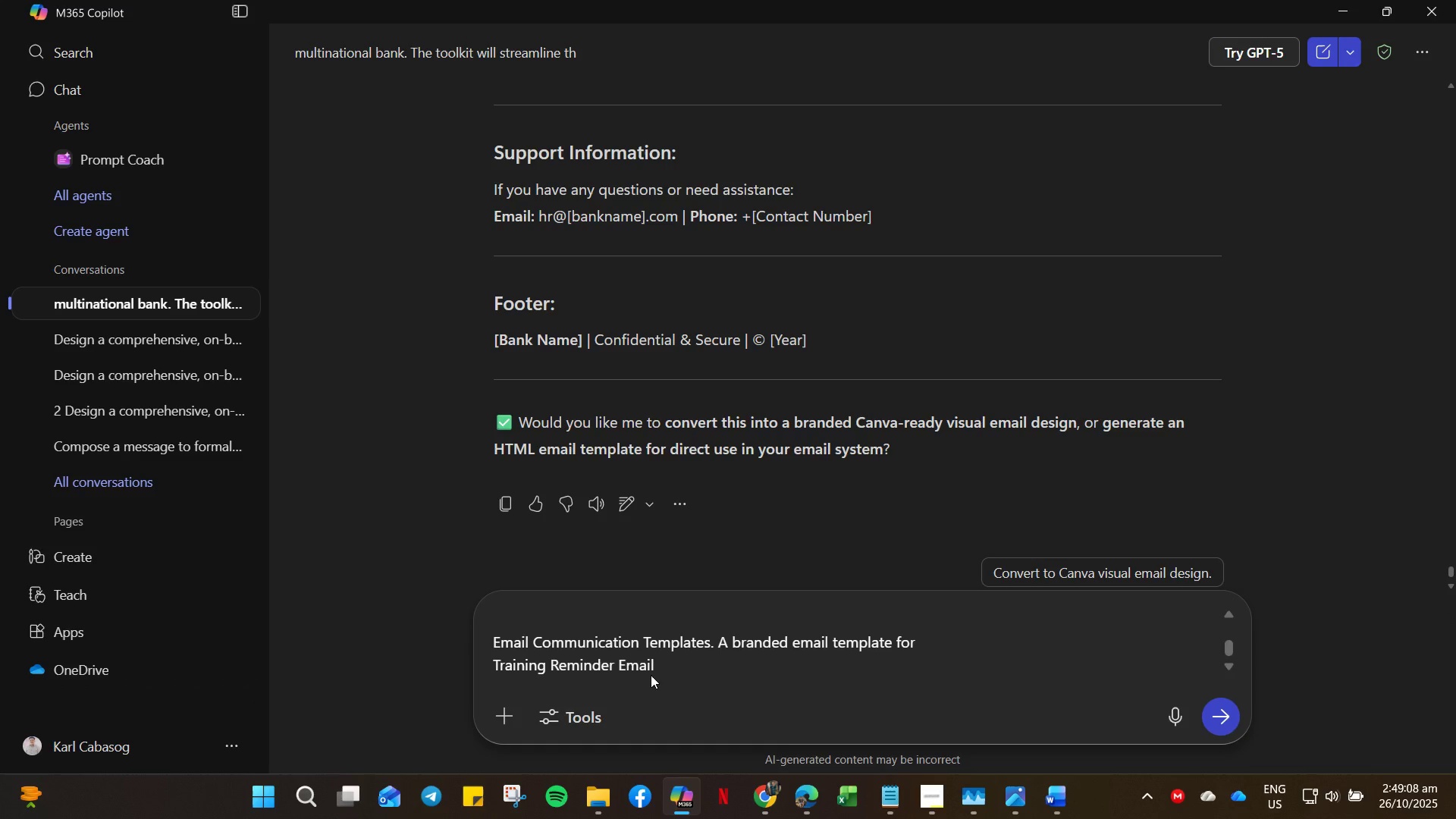 
wait(15.23)
 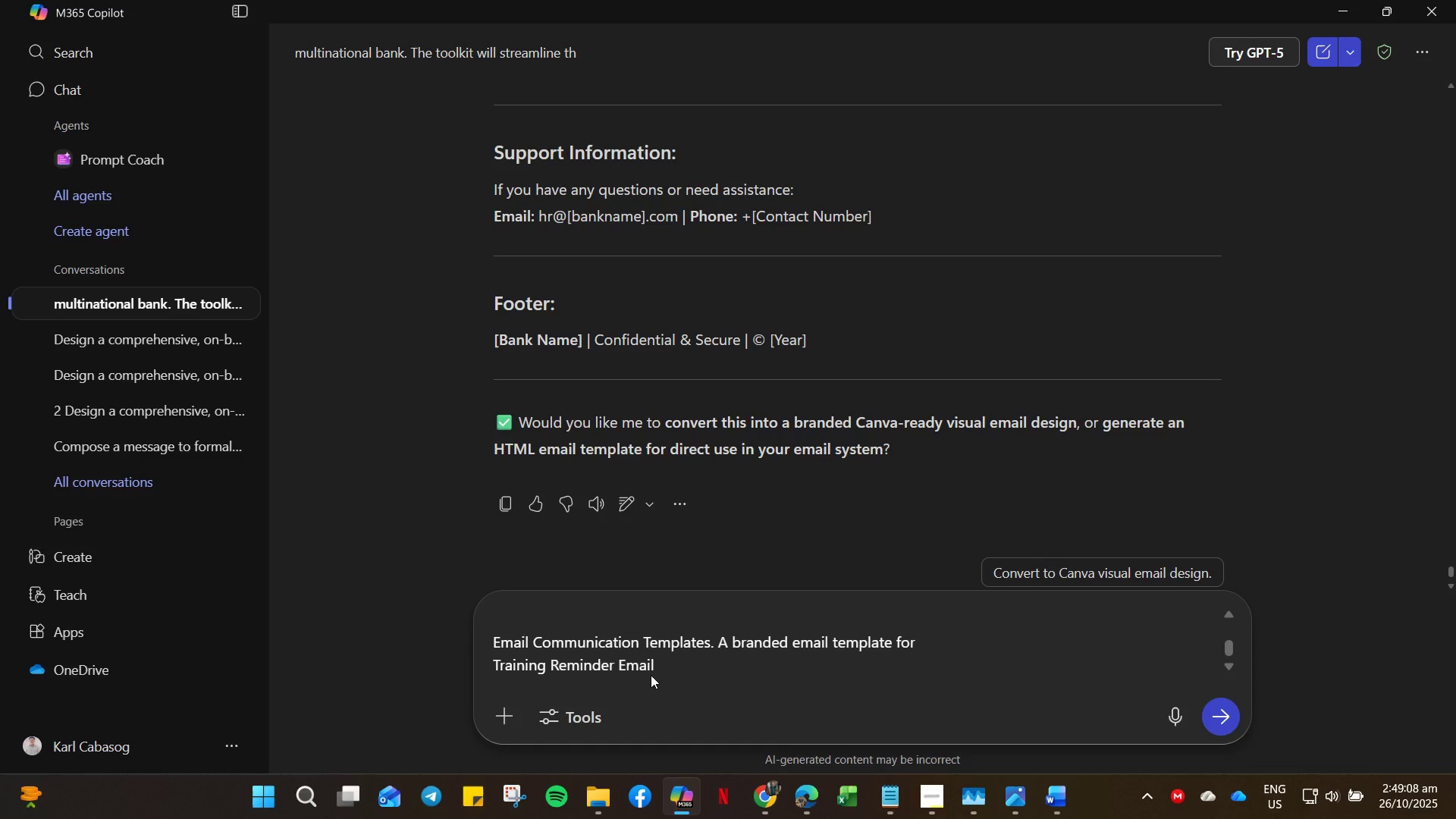 
left_click([856, 697])
 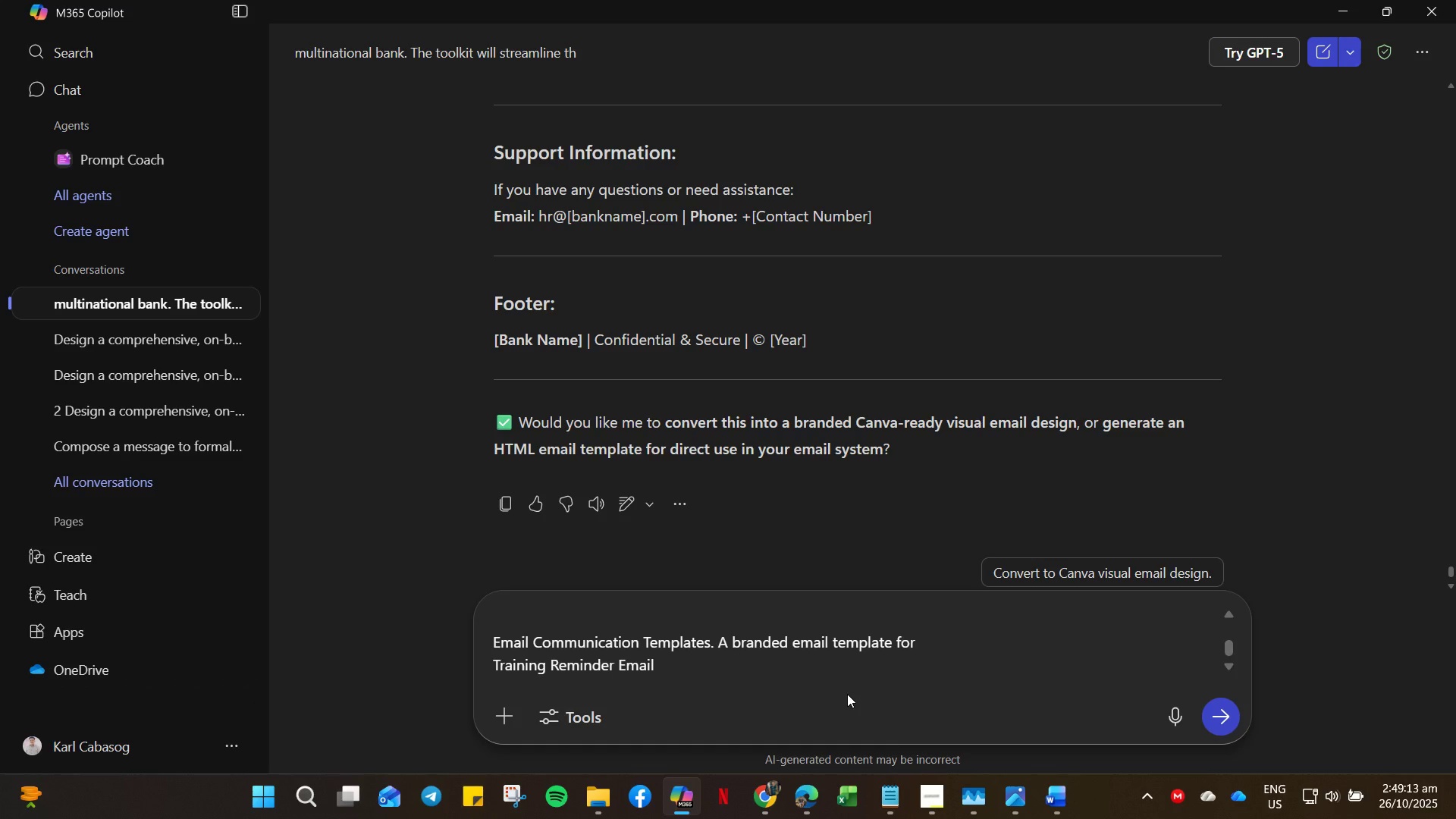 
key(Enter)
 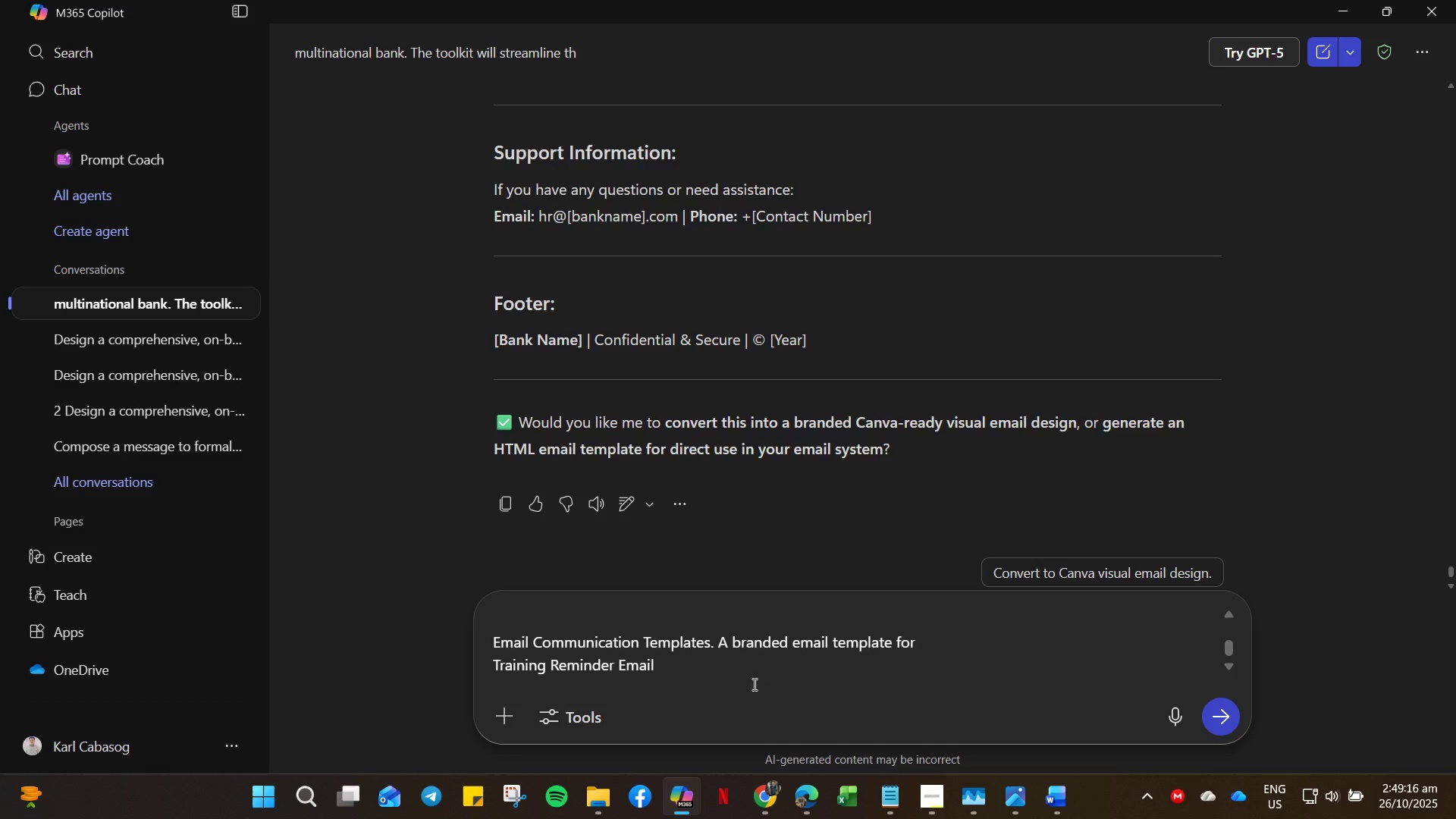 
left_click([689, 661])
 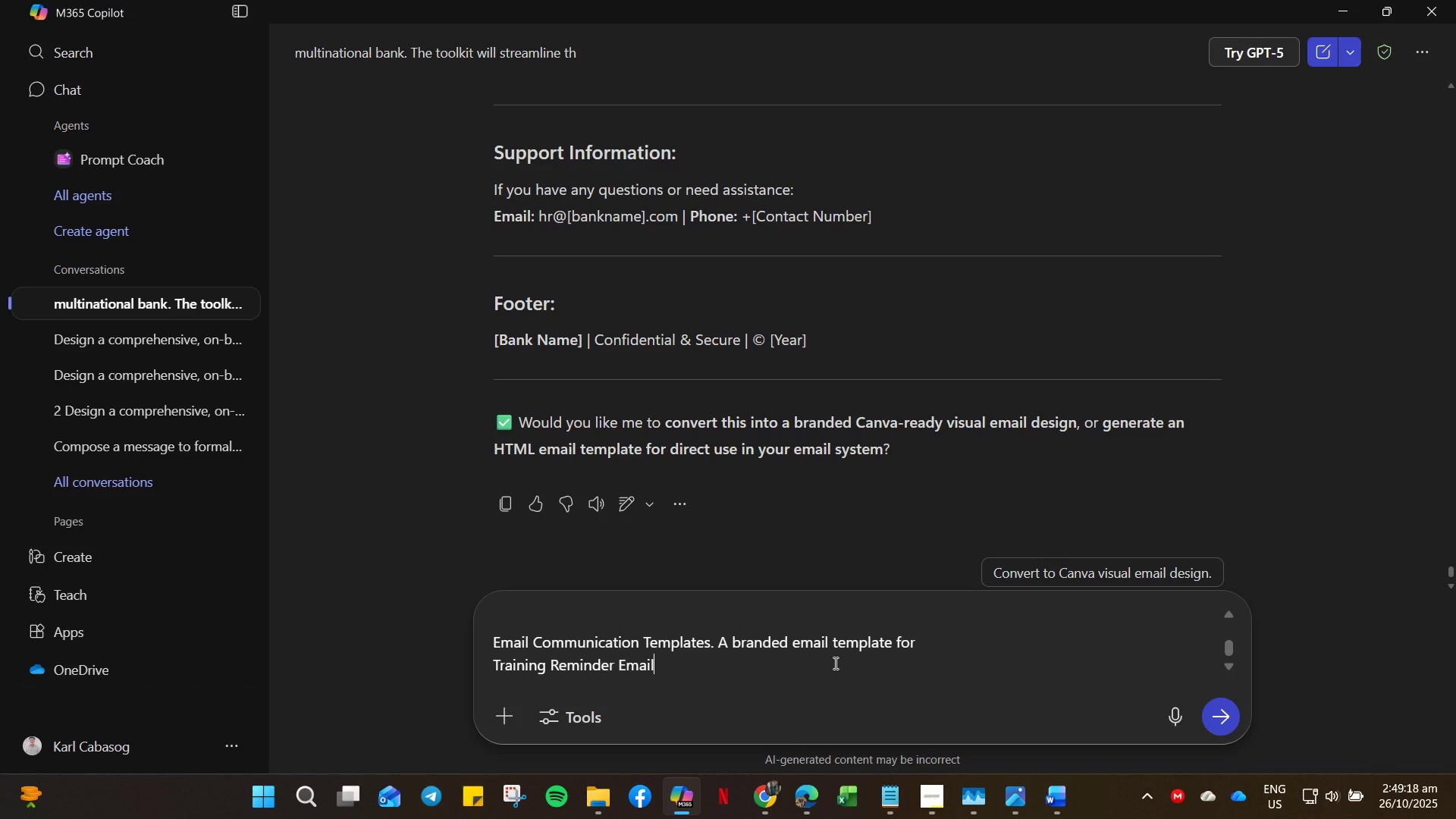 
key(Enter)
 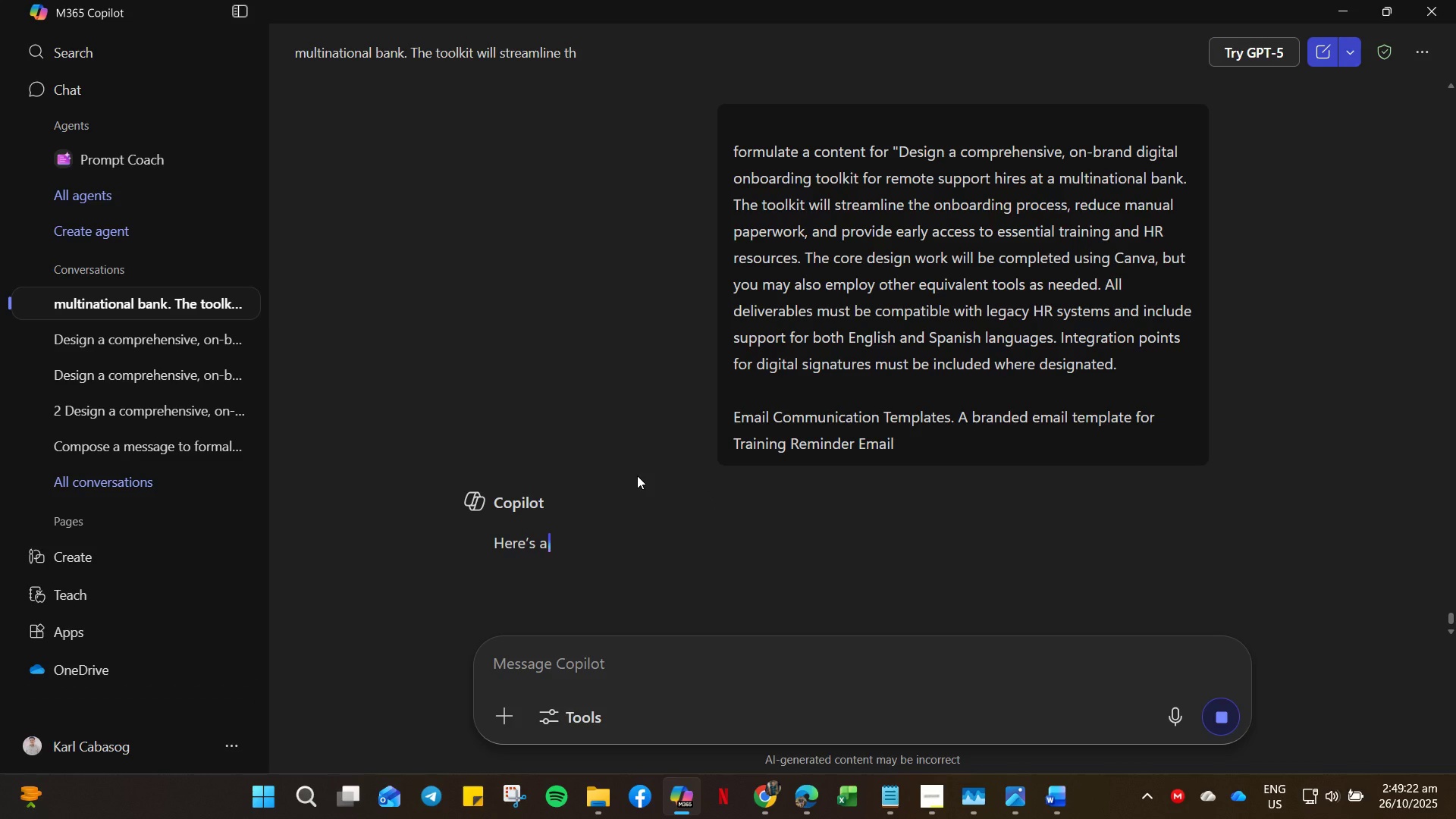 
wait(6.06)
 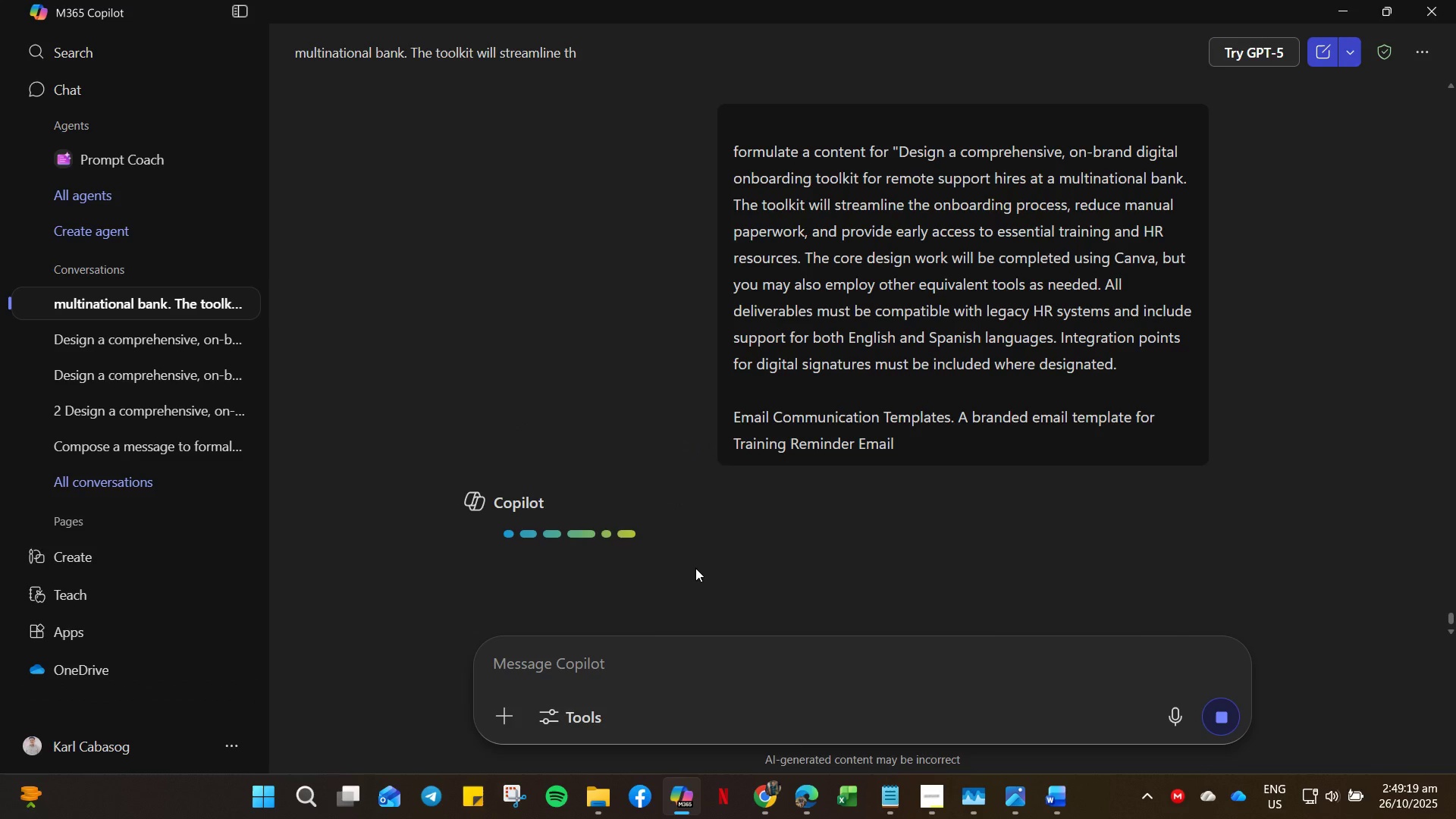 
scroll: coordinate [652, 597], scroll_direction: down, amount: 41.0
 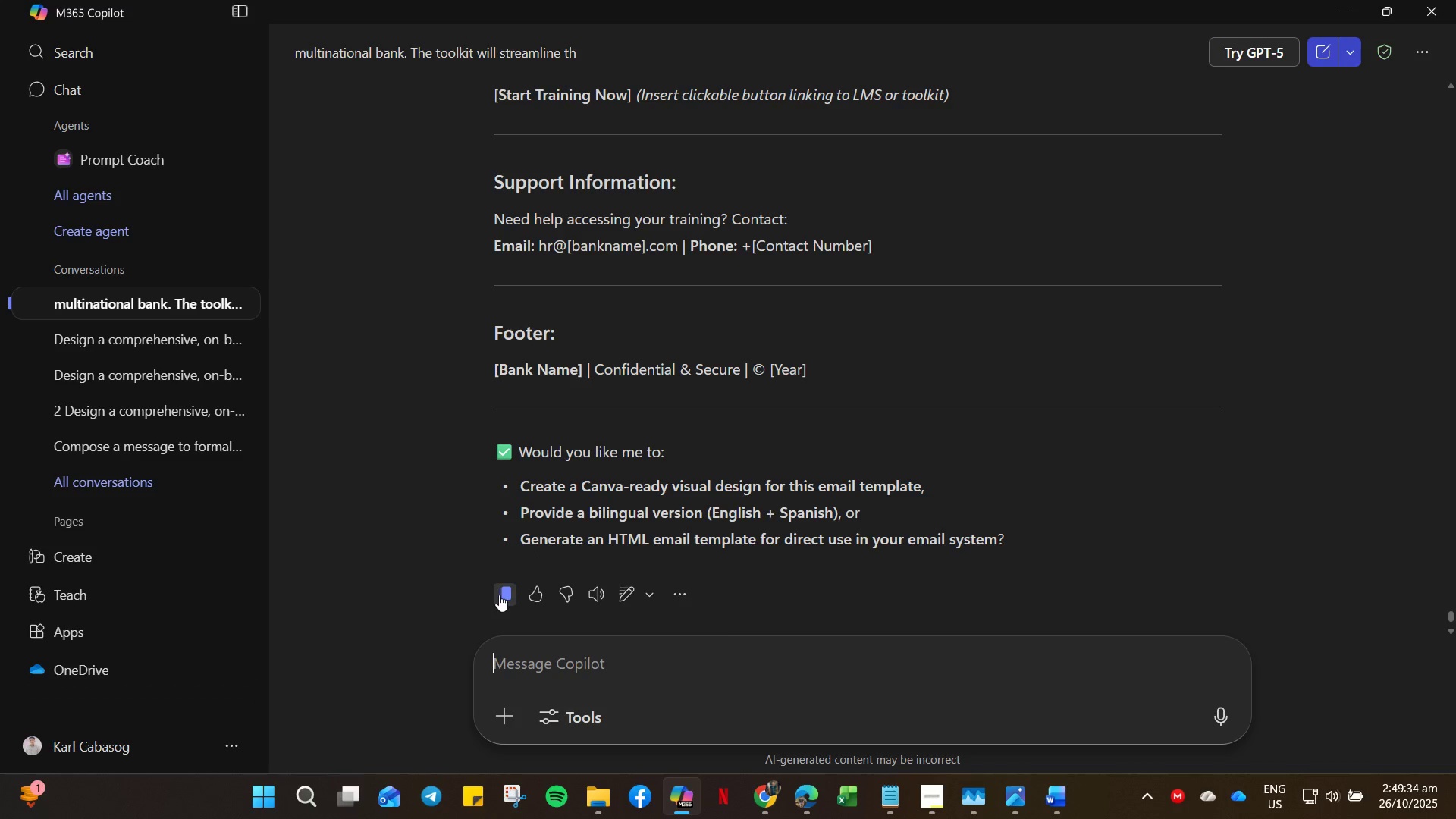 
left_click([499, 595])
 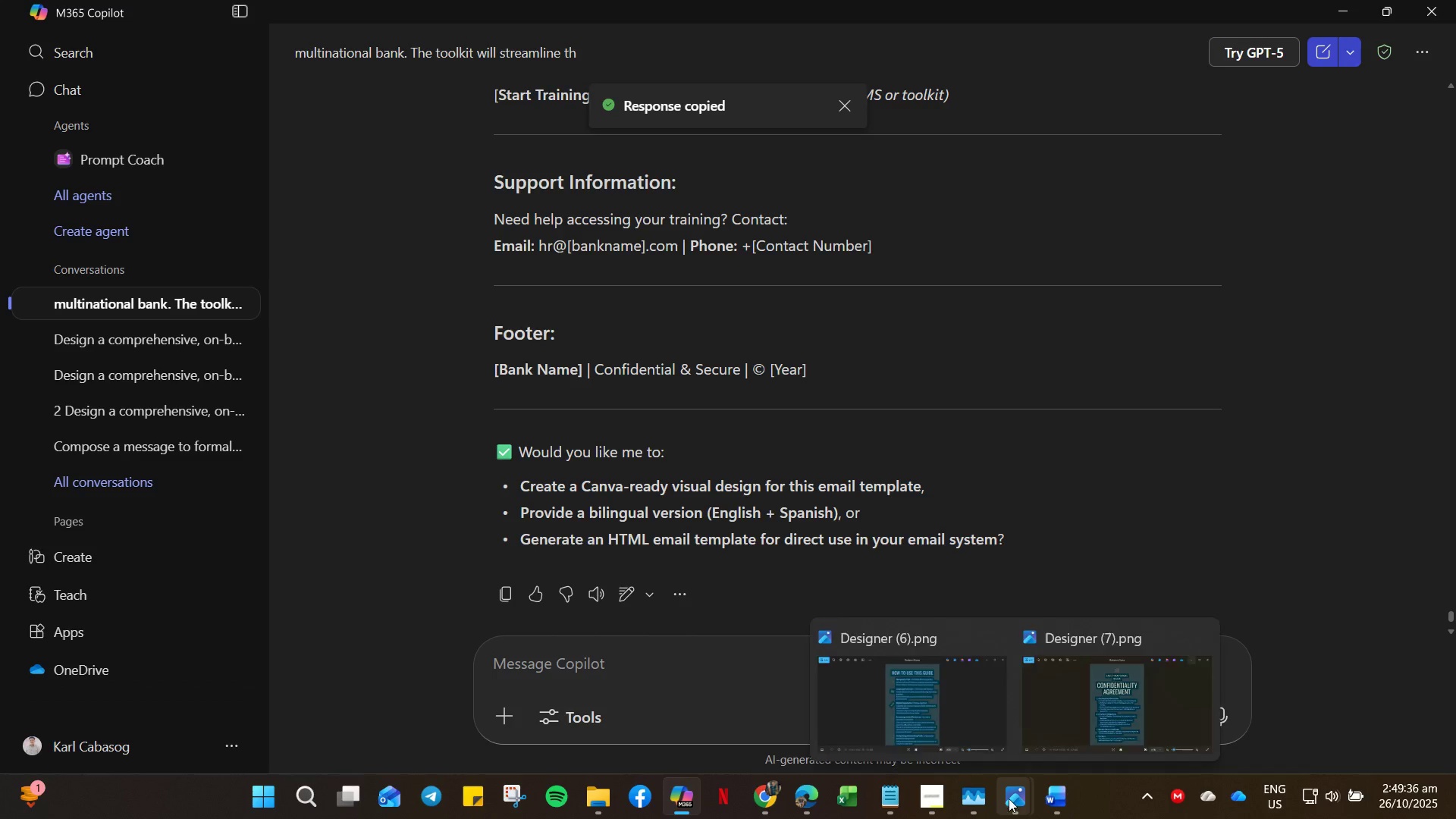 
left_click([1044, 802])
 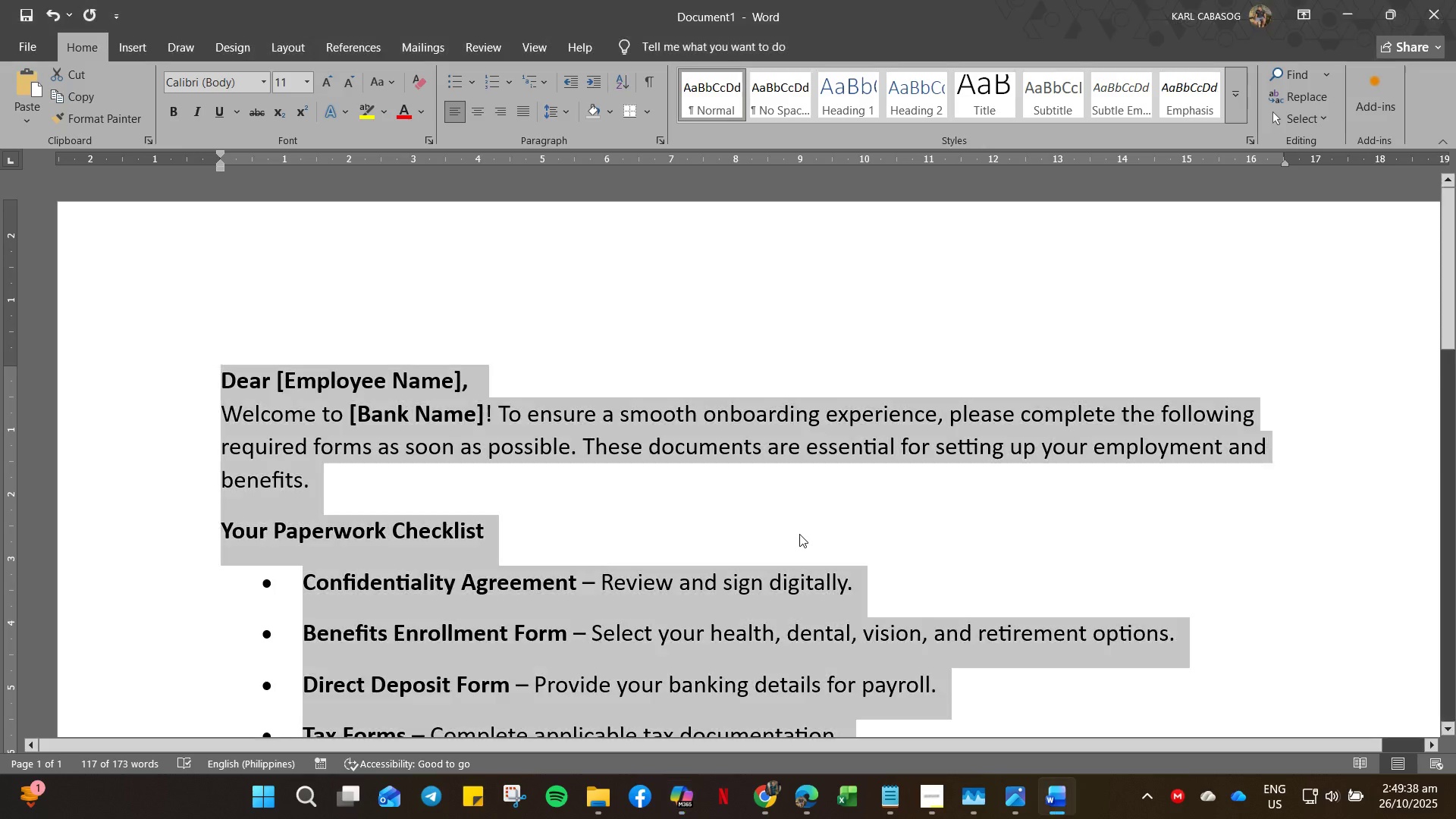 
key(Control+A)
 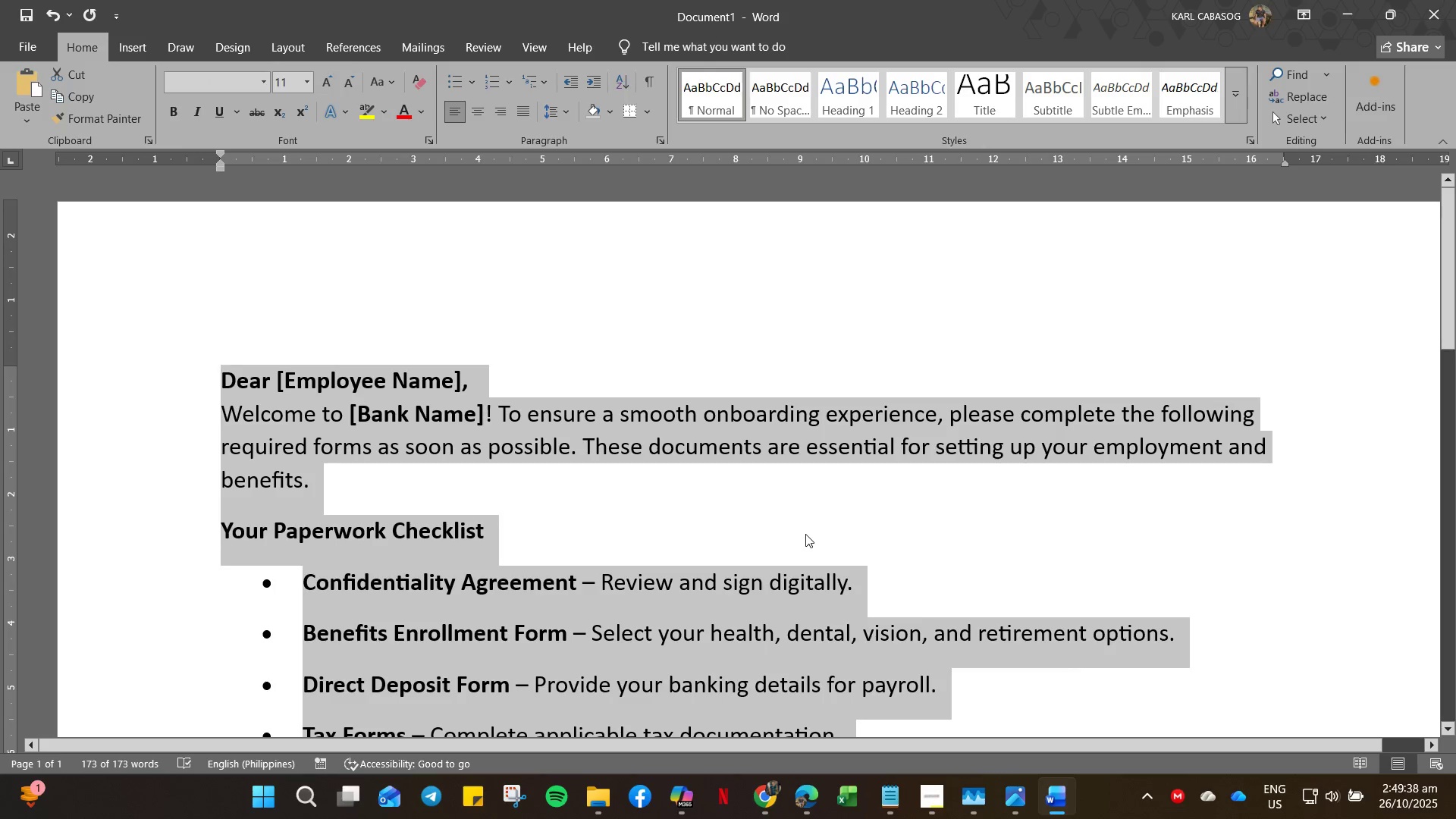 
key(Control+V)
 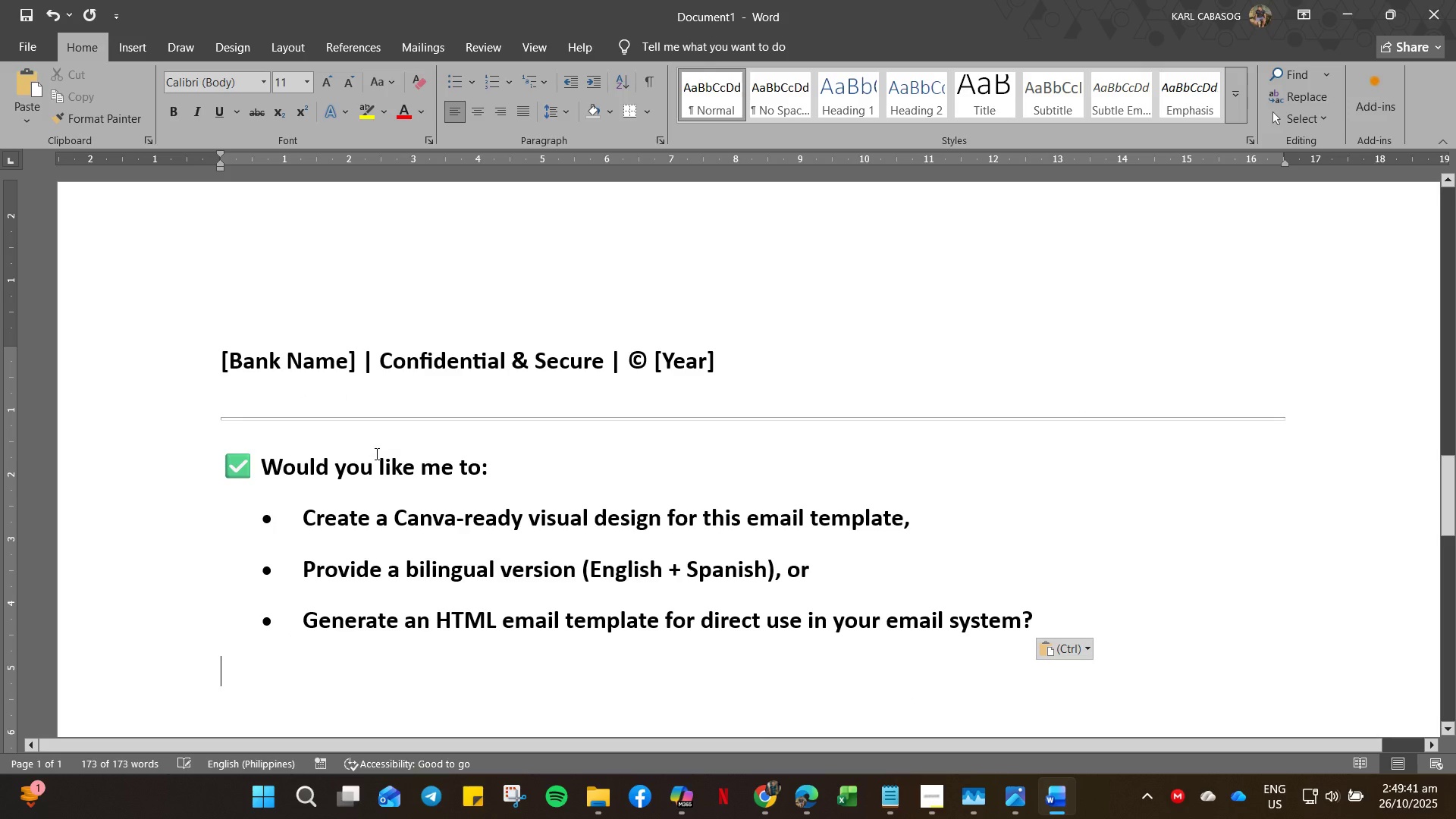 
left_click([422, 431])
 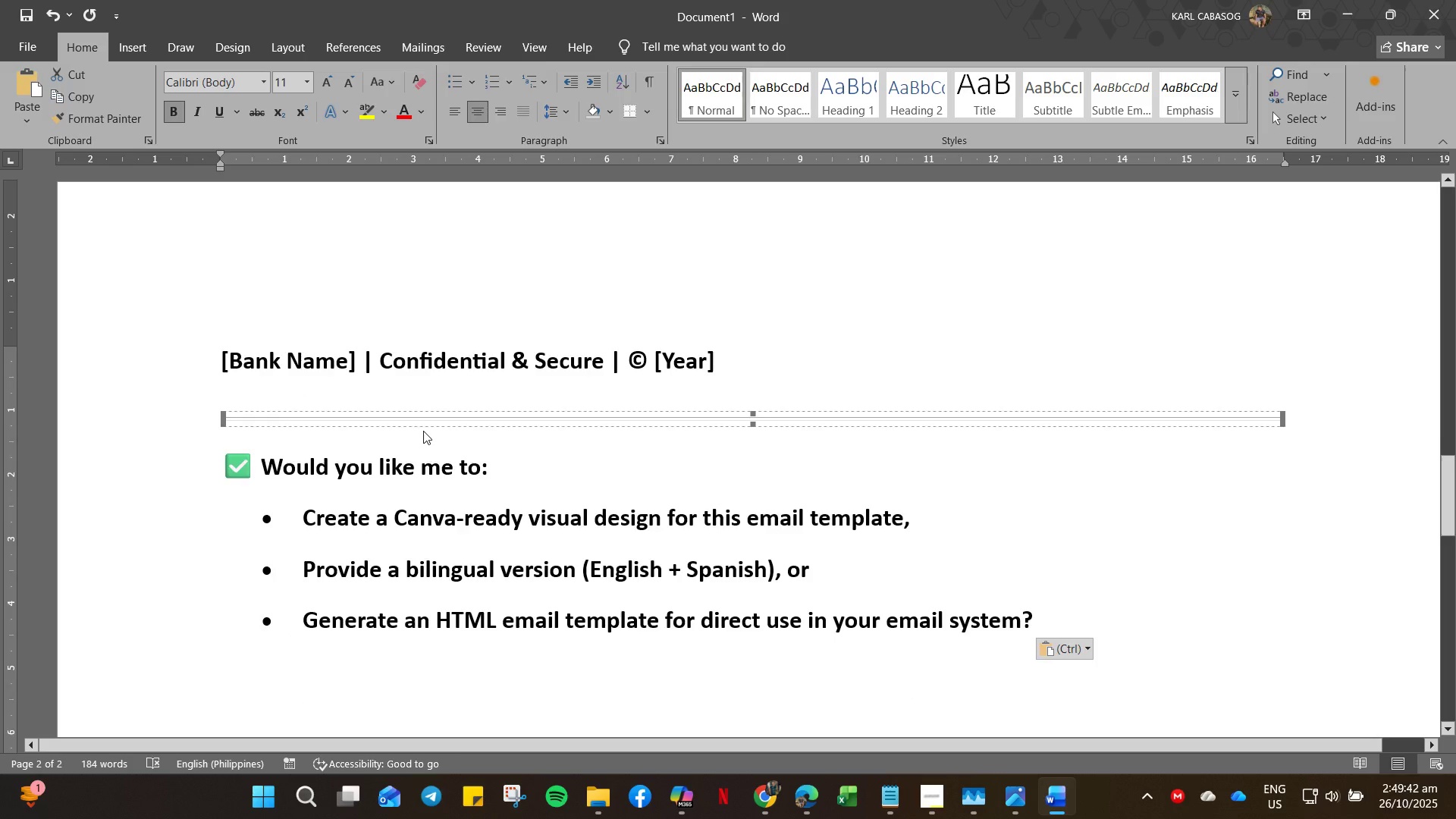 
scroll: coordinate [428, 434], scroll_direction: down, amount: 6.0
 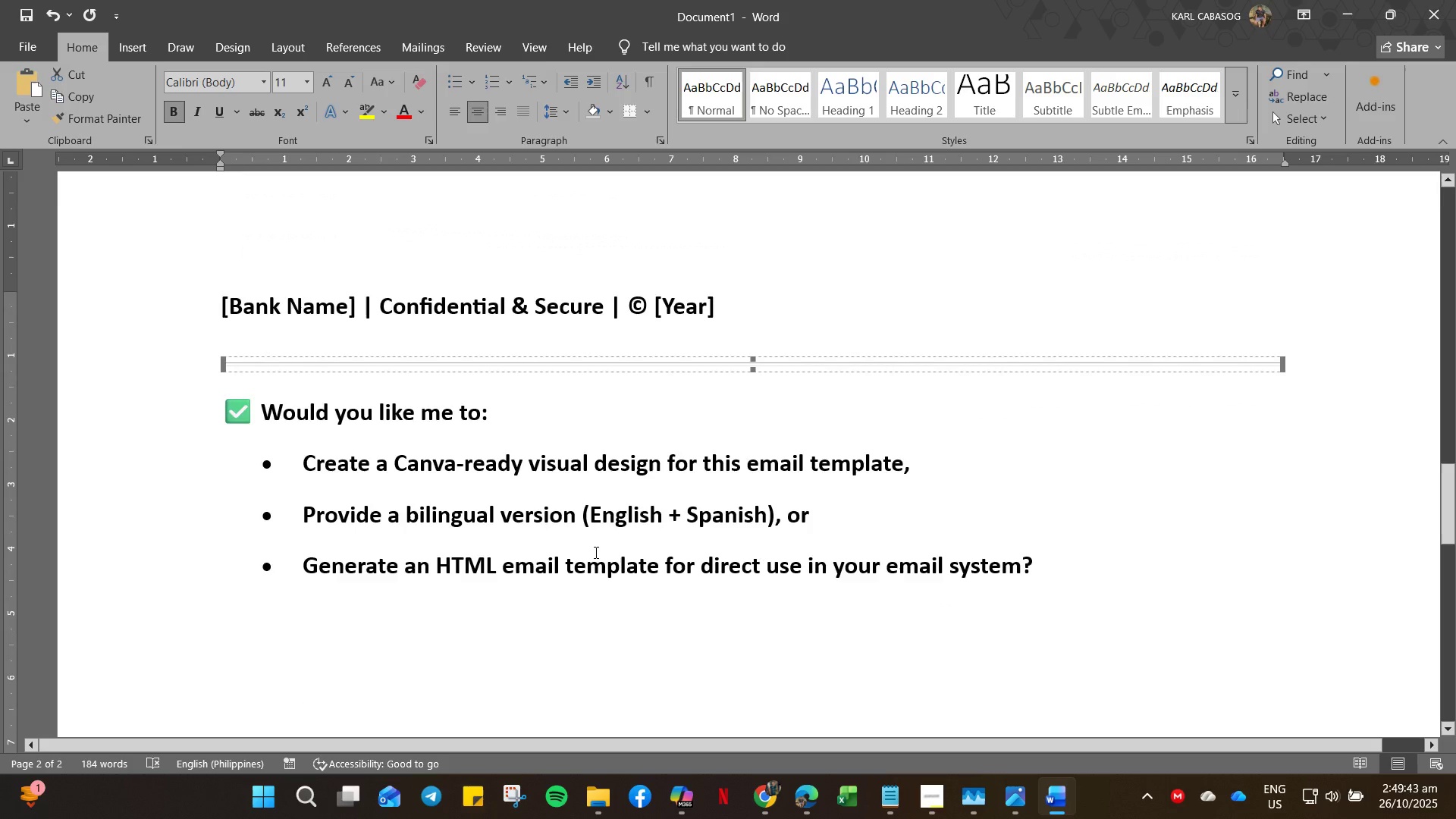 
scroll: coordinate [613, 540], scroll_direction: up, amount: 6.0
 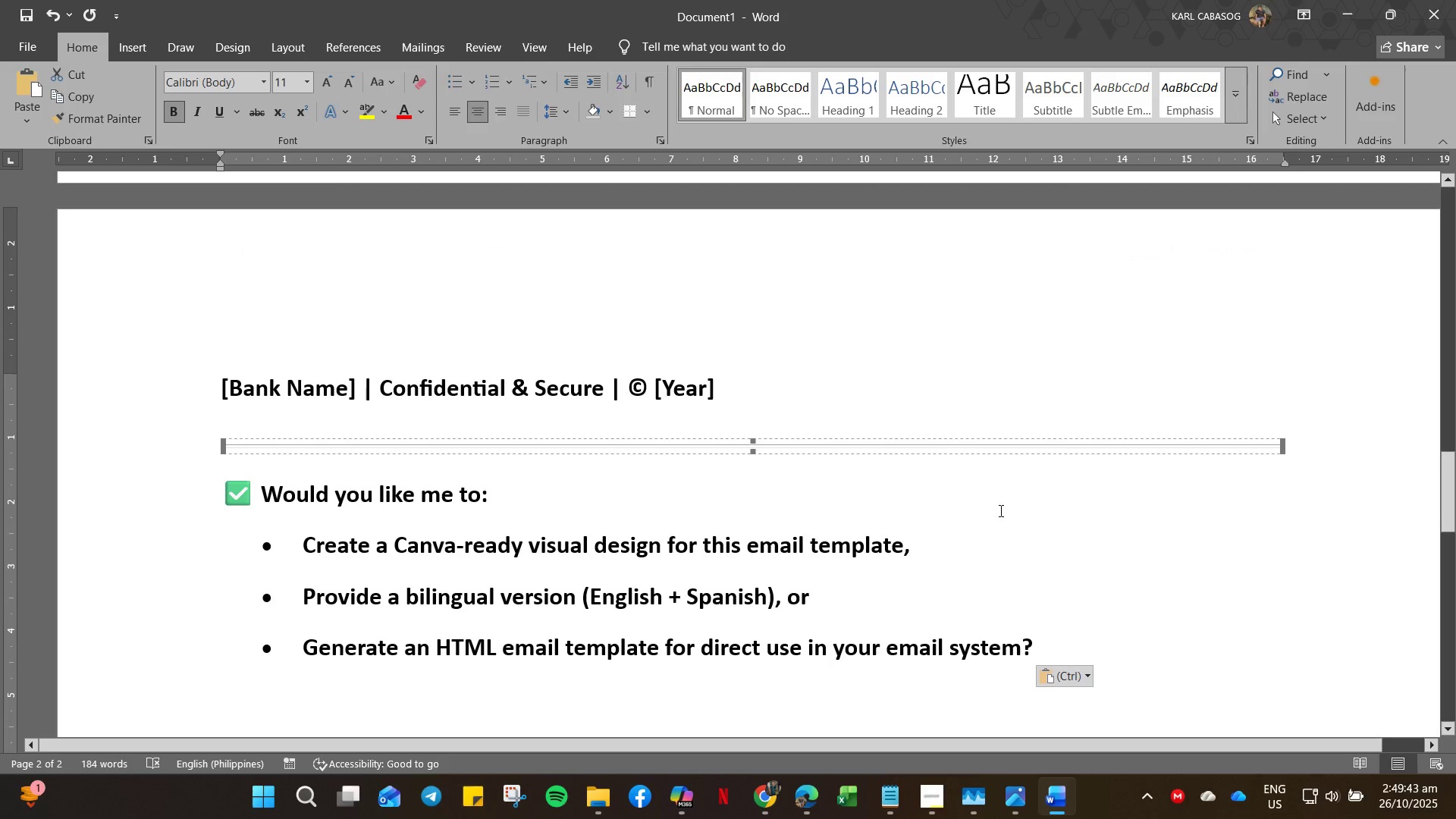 
hold_key(key=ControlLeft, duration=0.48)
scroll: coordinate [836, 534], scroll_direction: down, amount: 5.0
 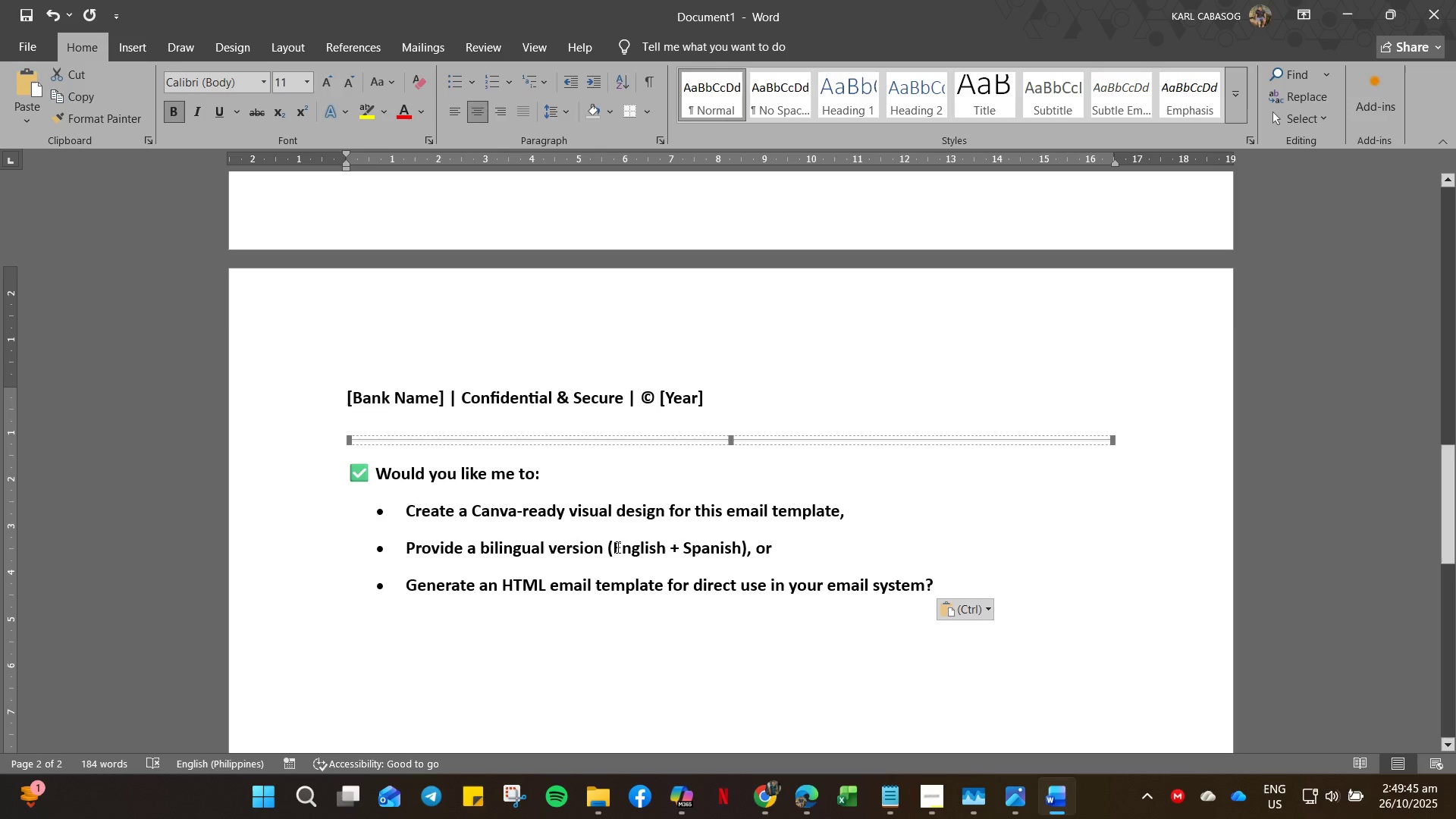 
scroll: coordinate [617, 508], scroll_direction: up, amount: 5.0
 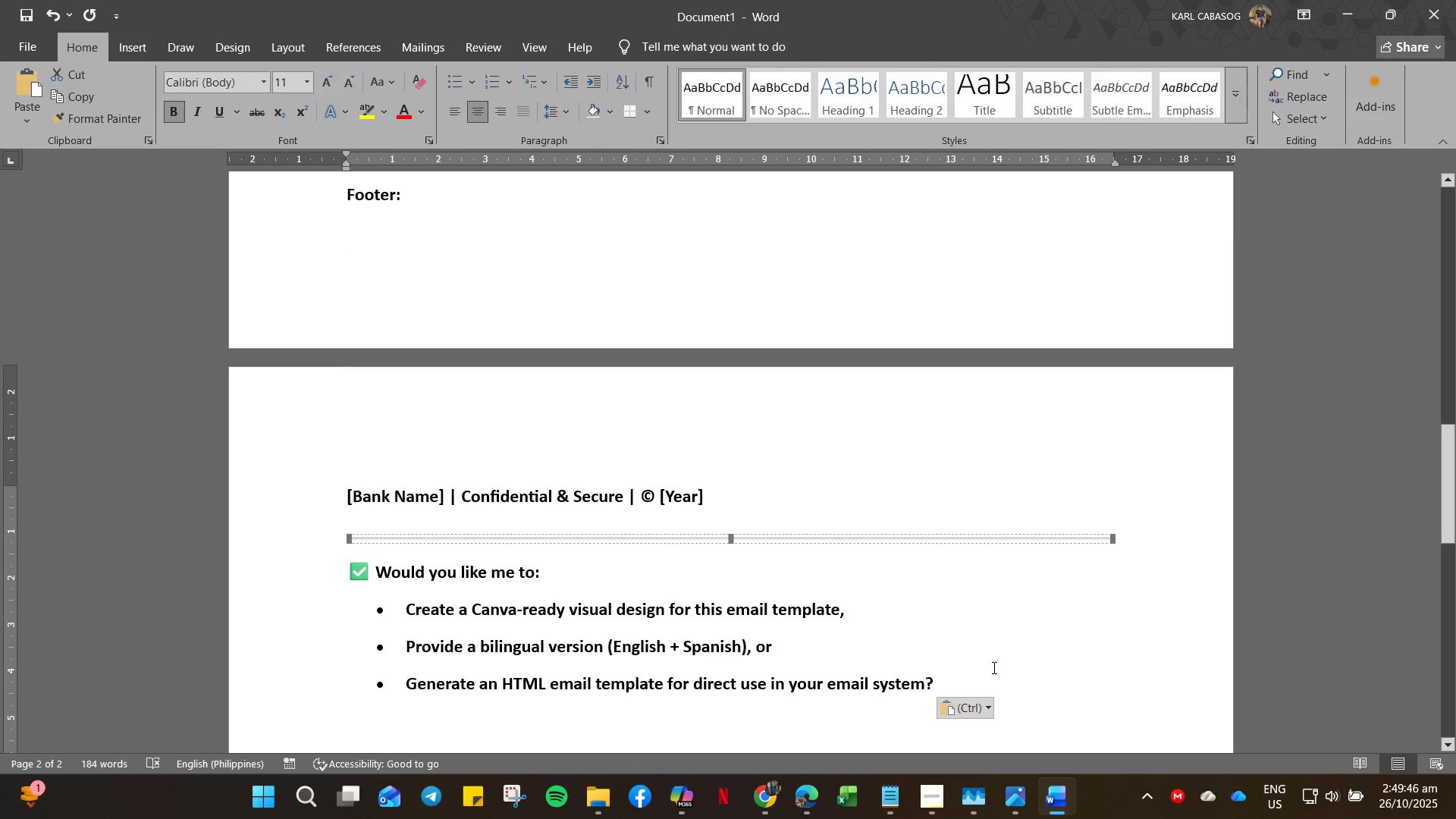 
left_click_drag(start_coordinate=[989, 673], to_coordinate=[317, 500])
 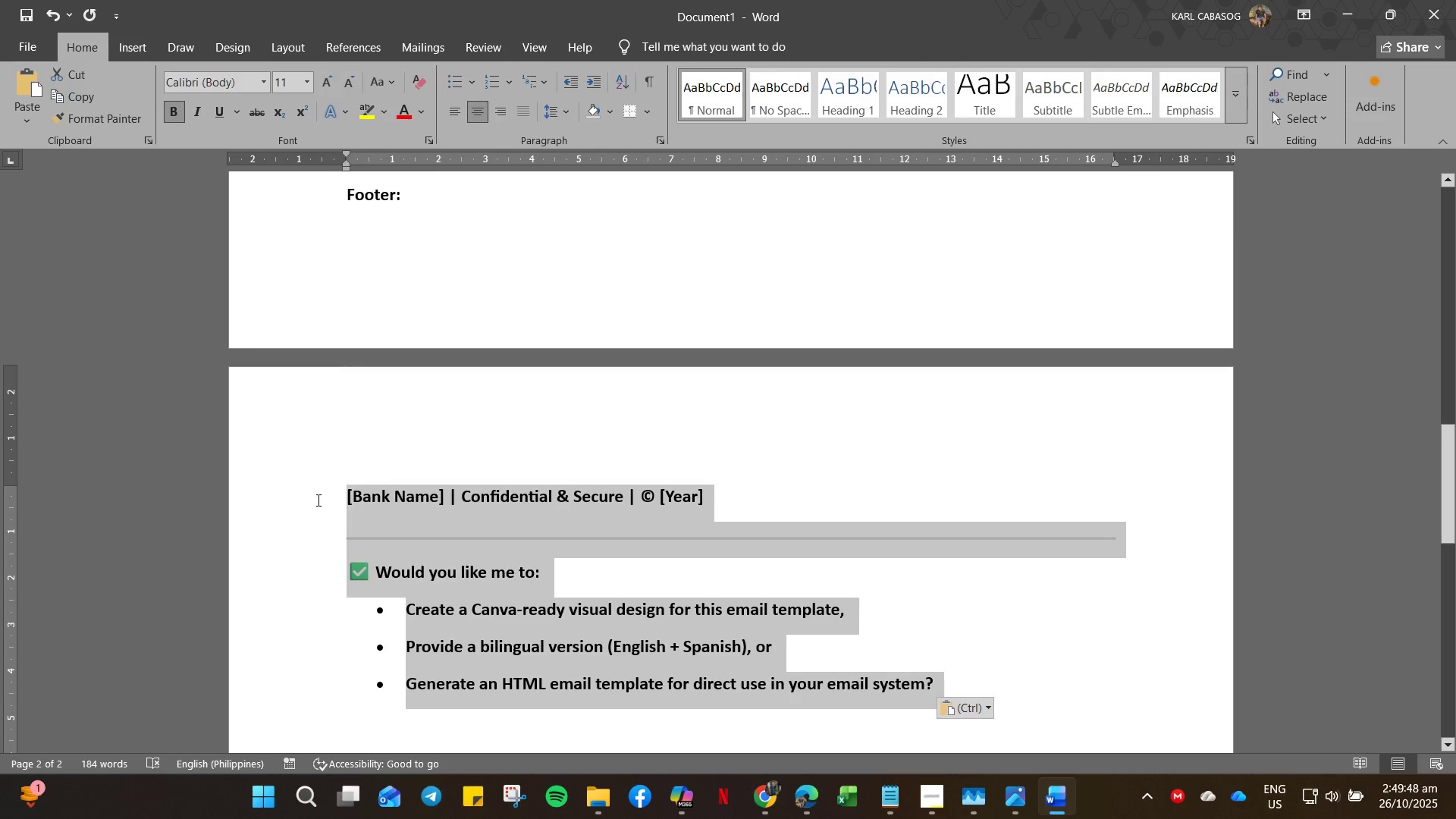 
key(Delete)
 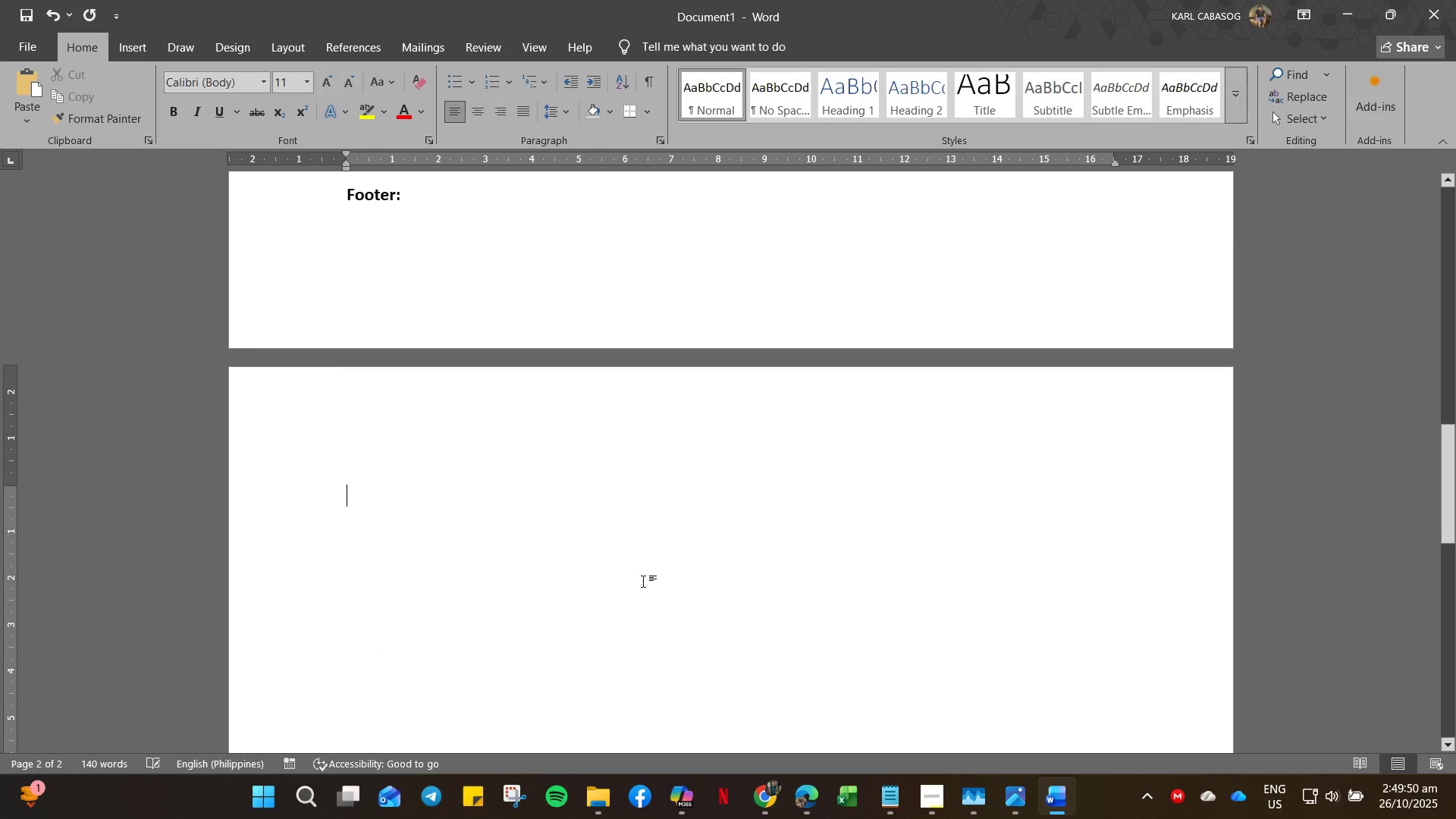 
scroll: coordinate [403, 373], scroll_direction: up, amount: 44.0
 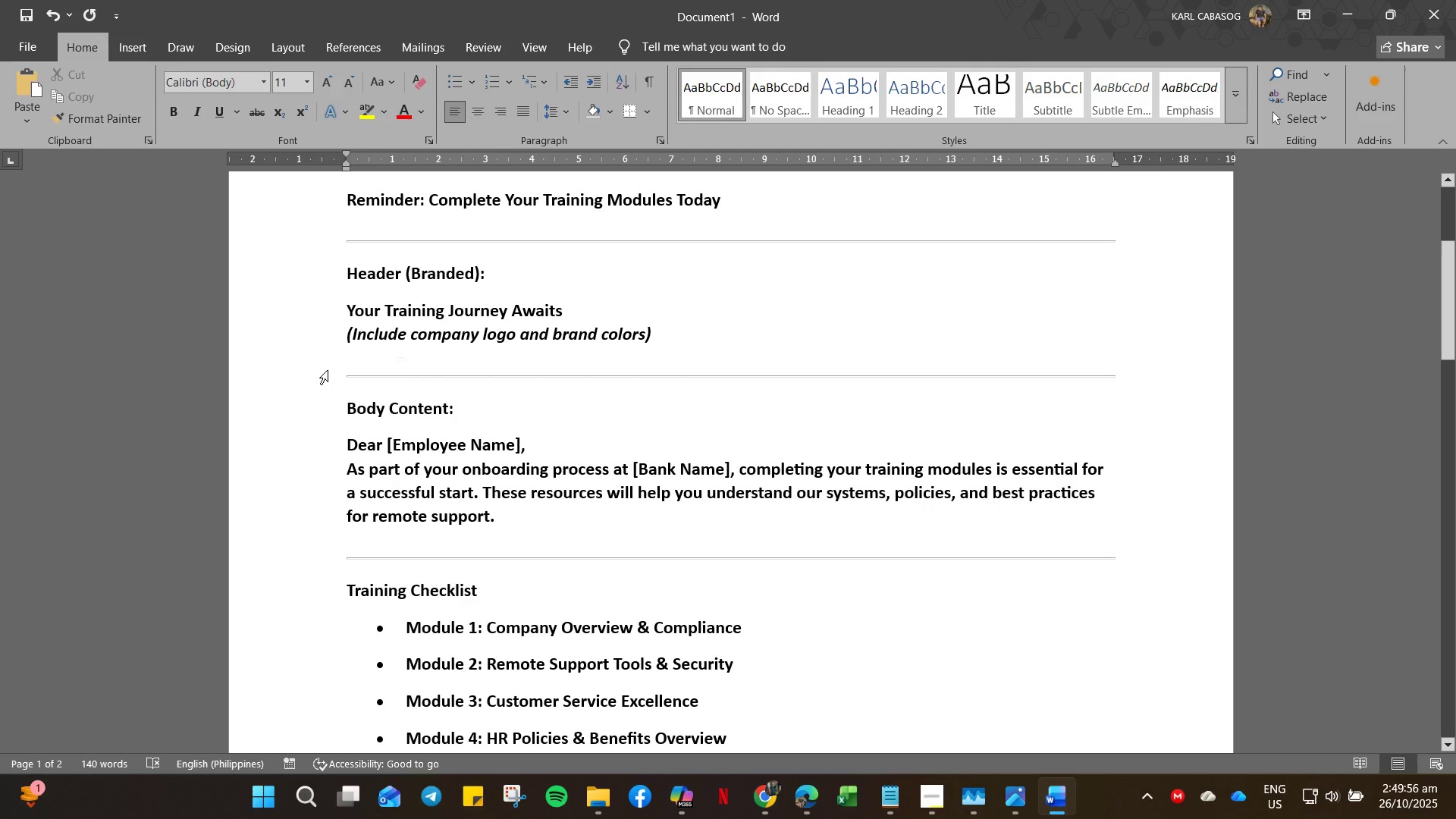 
left_click([322, 371])
 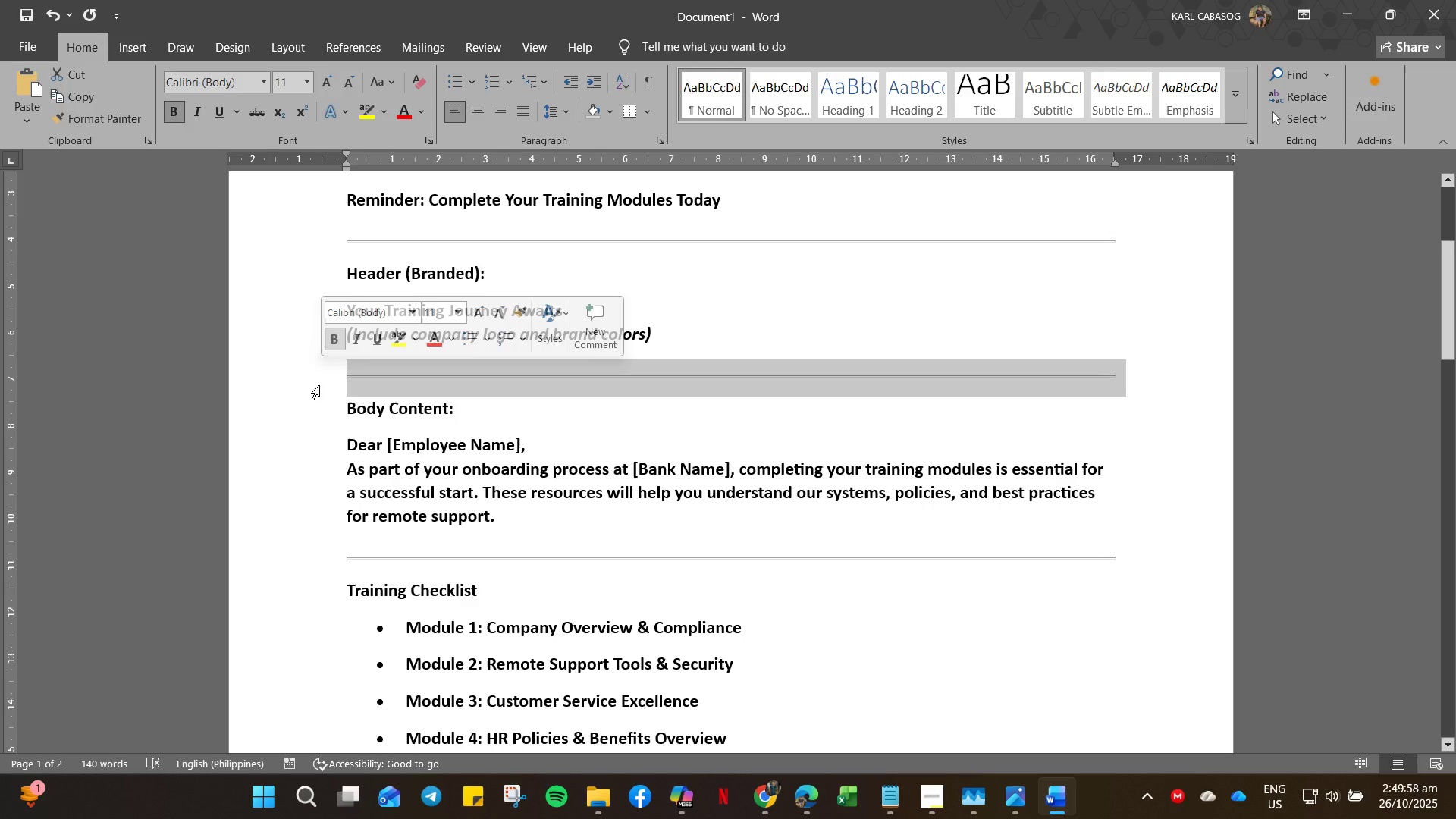 
left_click([331, 380])
 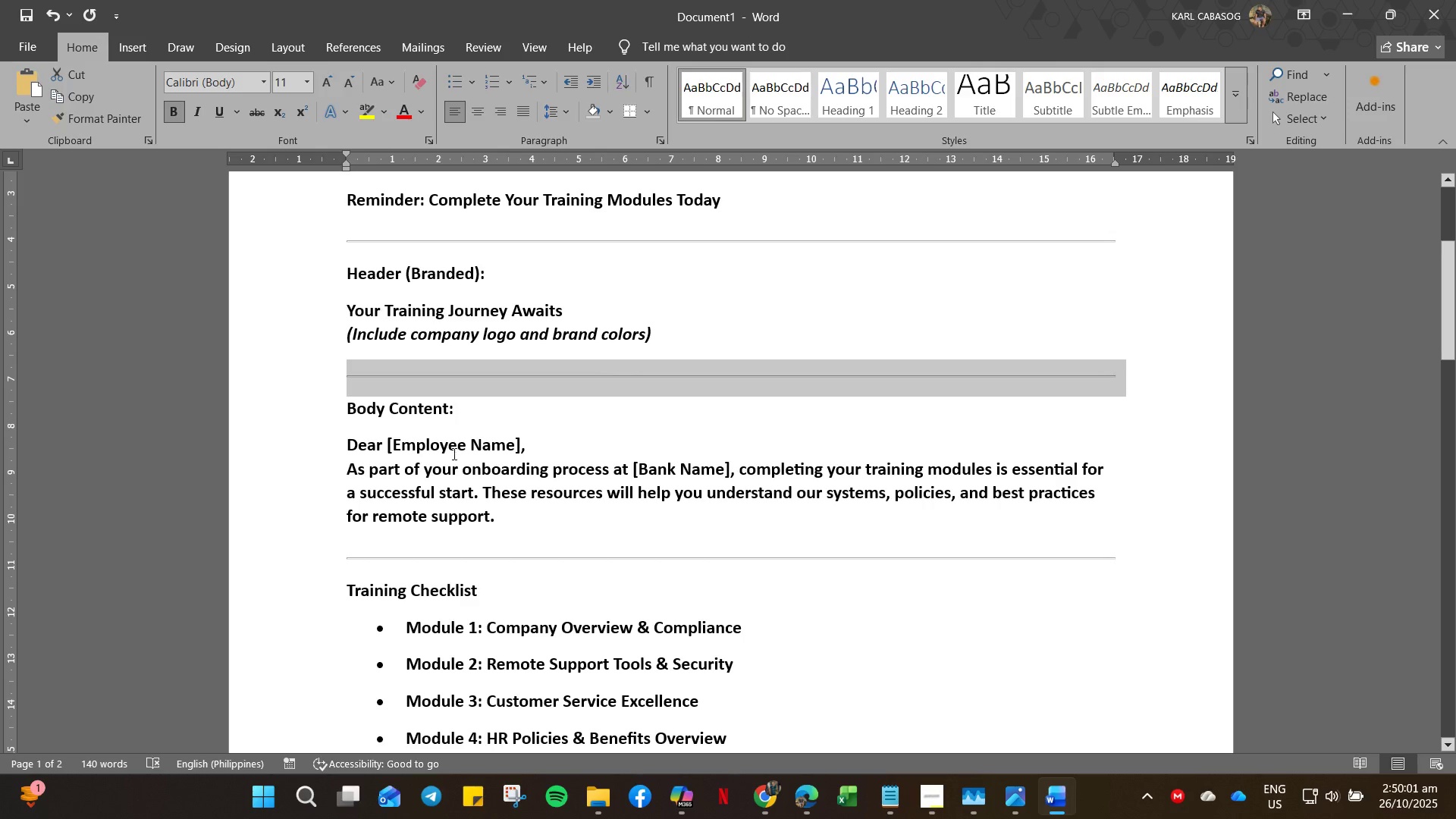 
left_click([528, 442])
 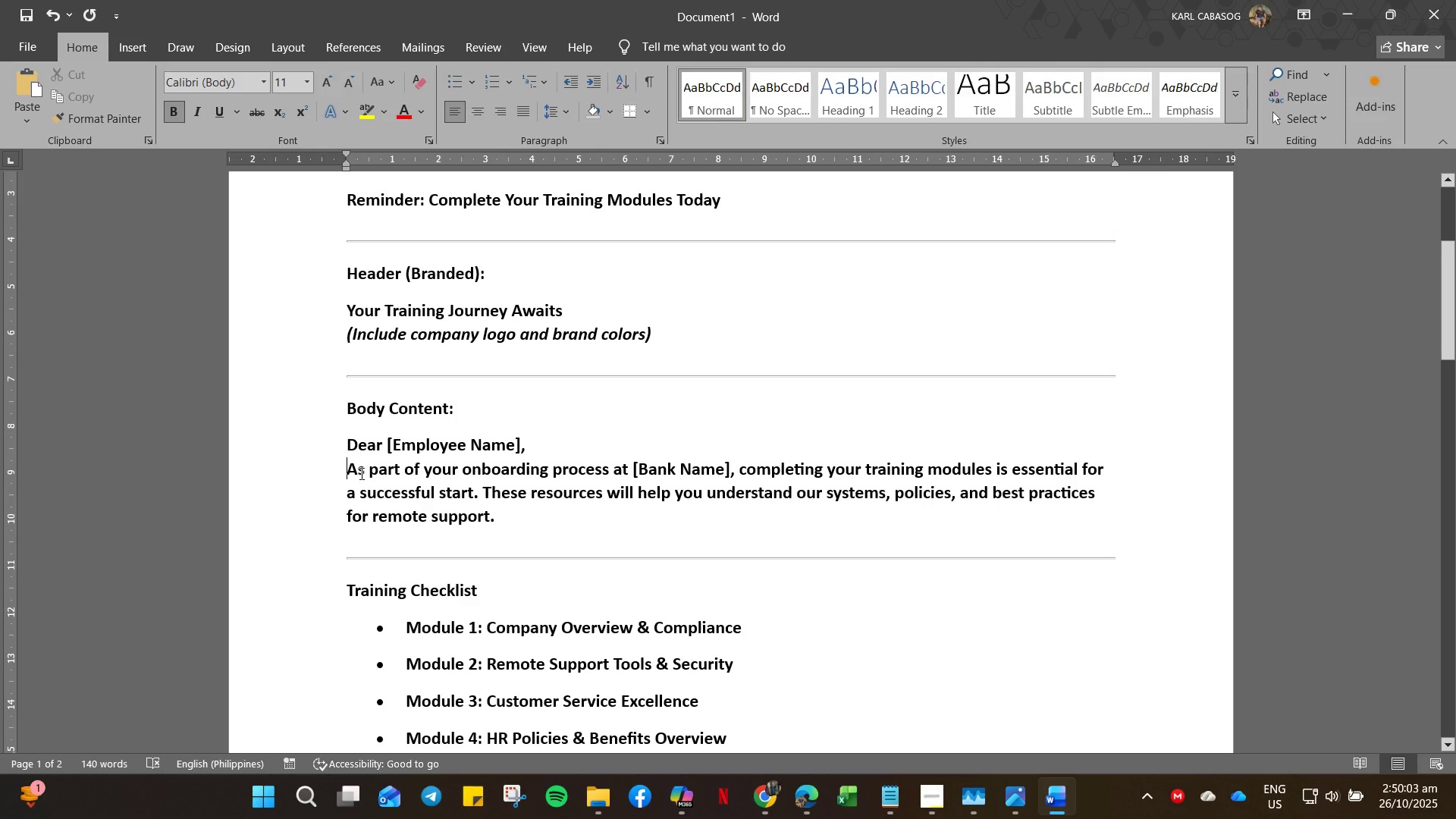 
key(Enter)
 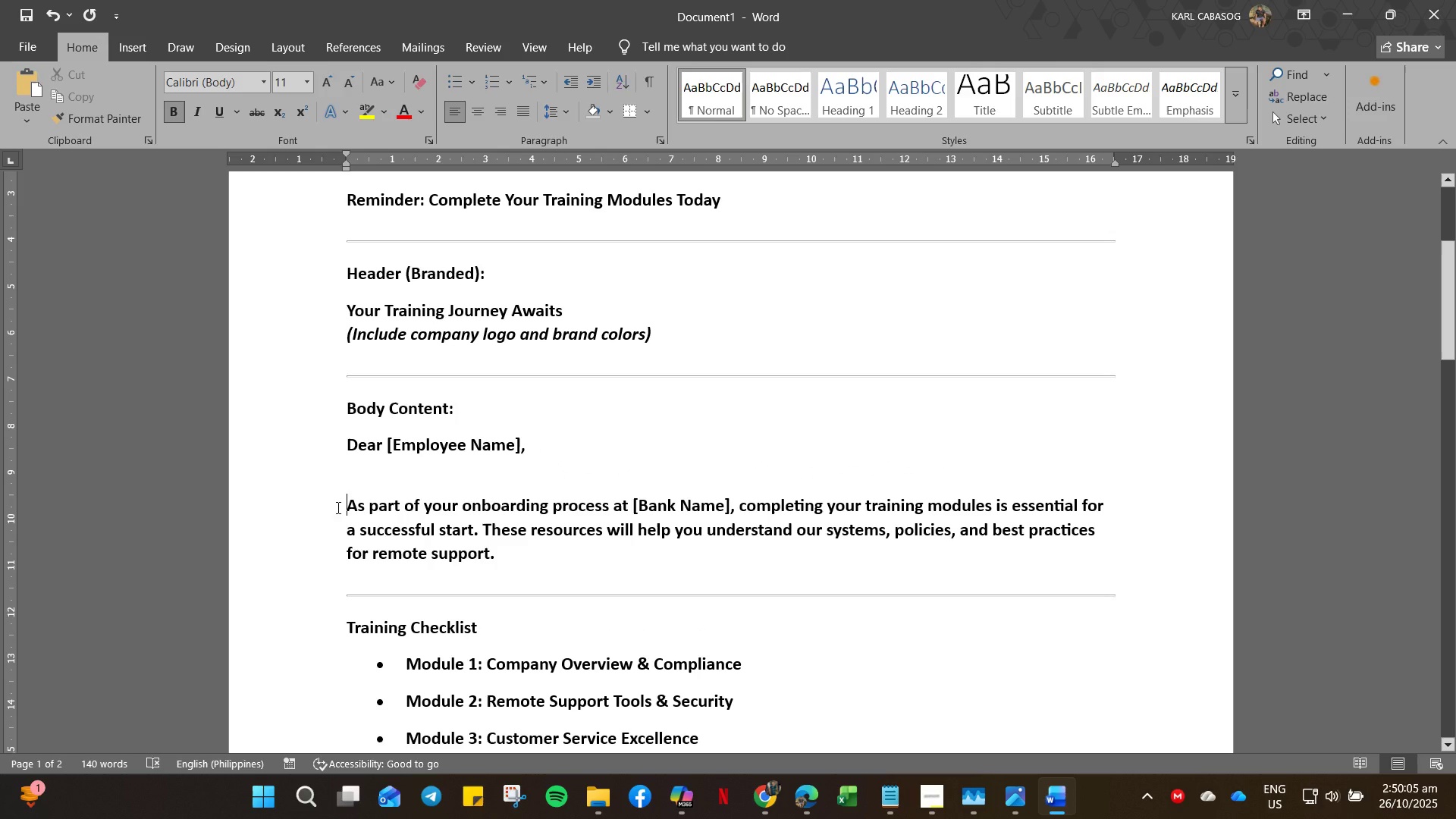 
left_click_drag(start_coordinate=[336, 506], to_coordinate=[1009, 560])
 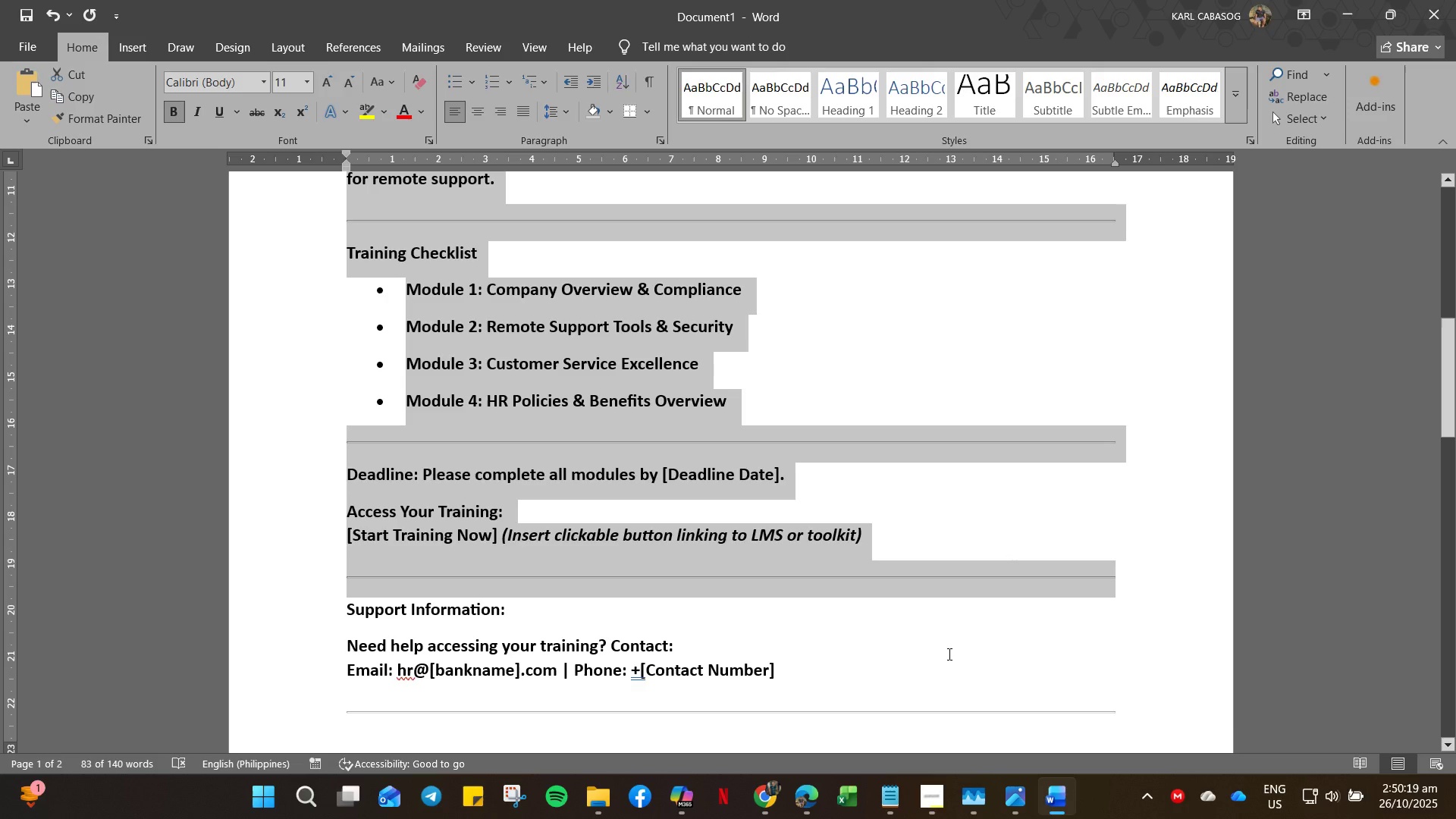 
scroll: coordinate [870, 670], scroll_direction: down, amount: 19.0
 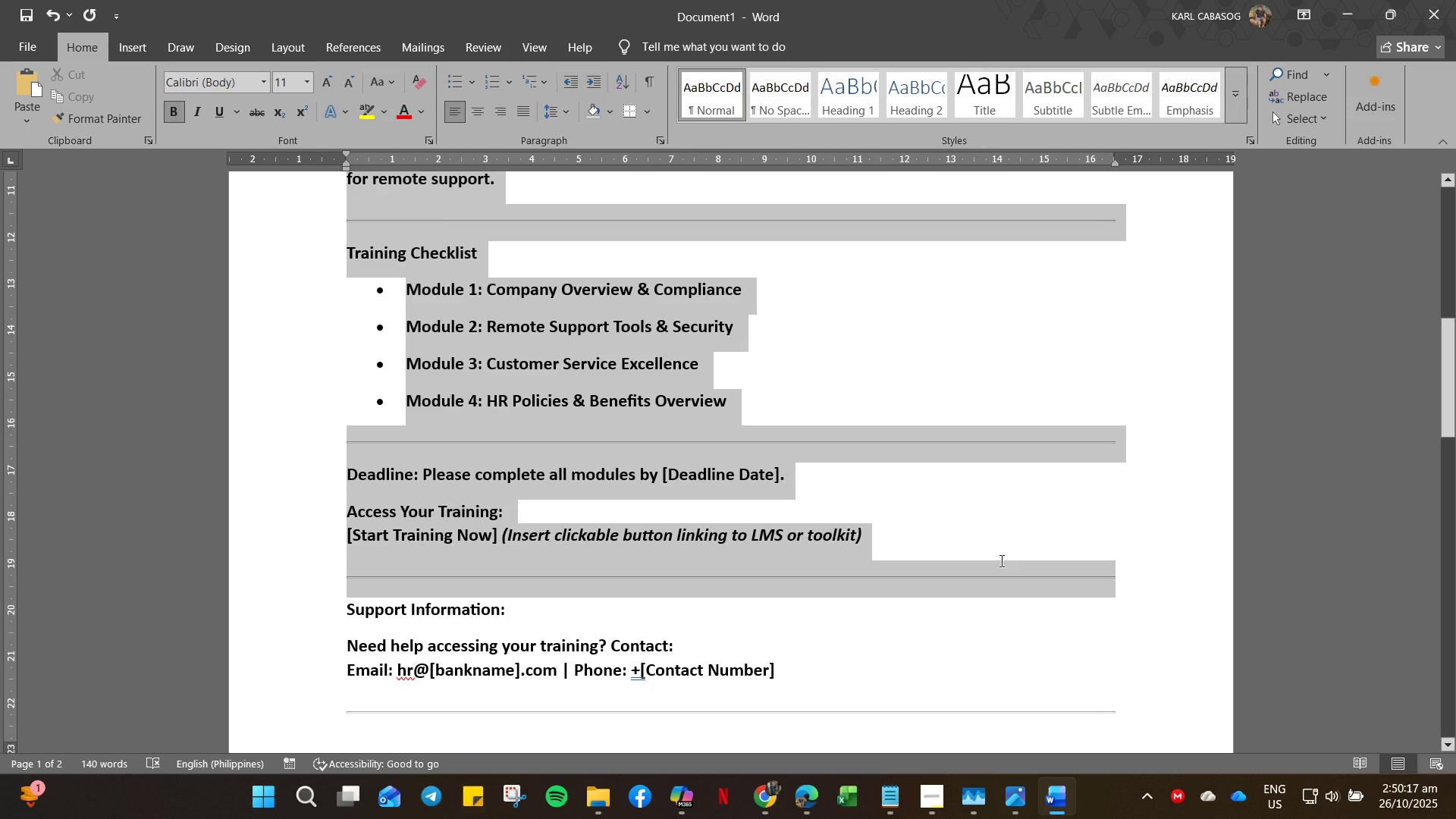 
key(Control+C)
 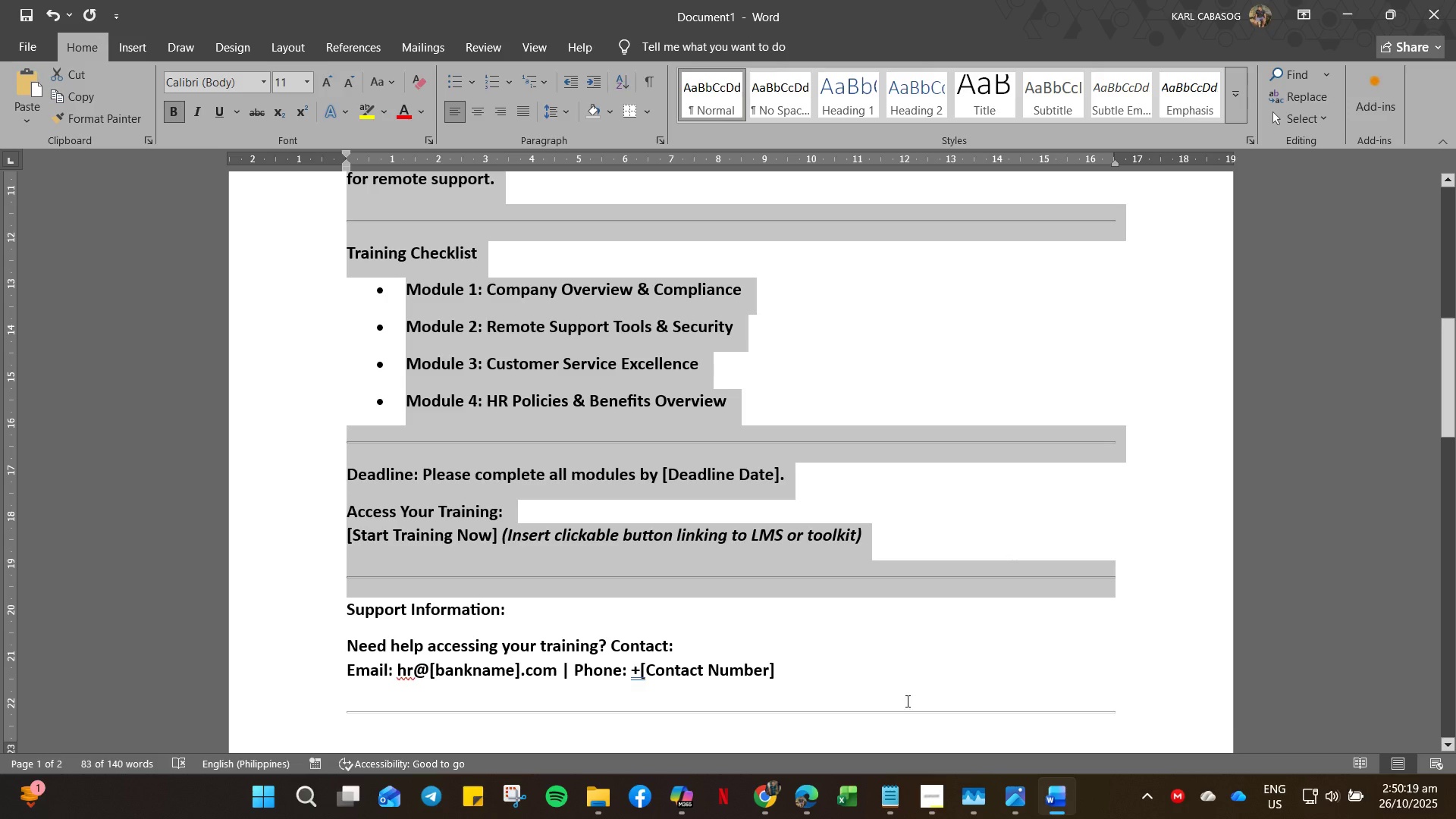 
key(Control+C)
 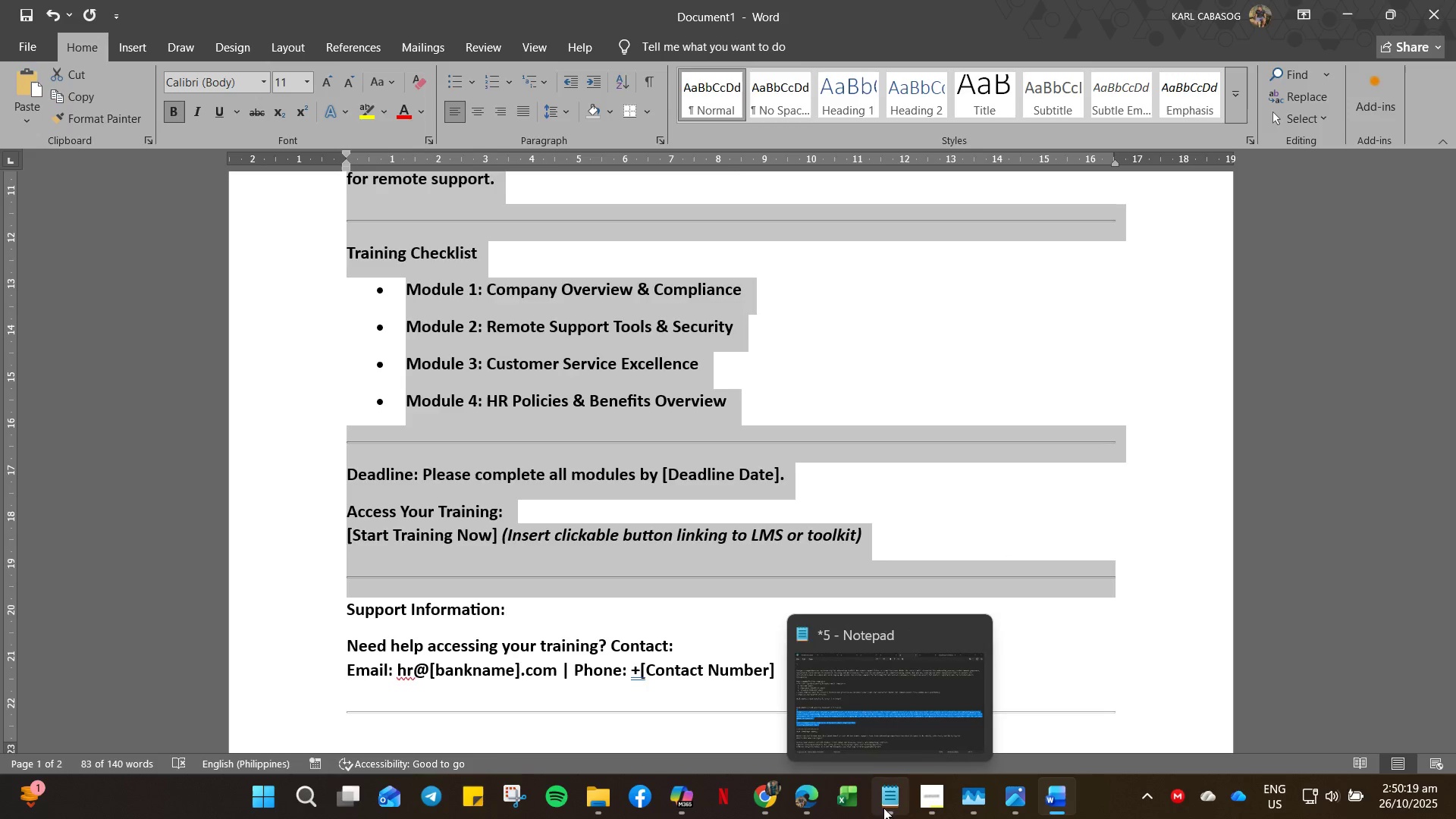 
left_click([883, 808])
 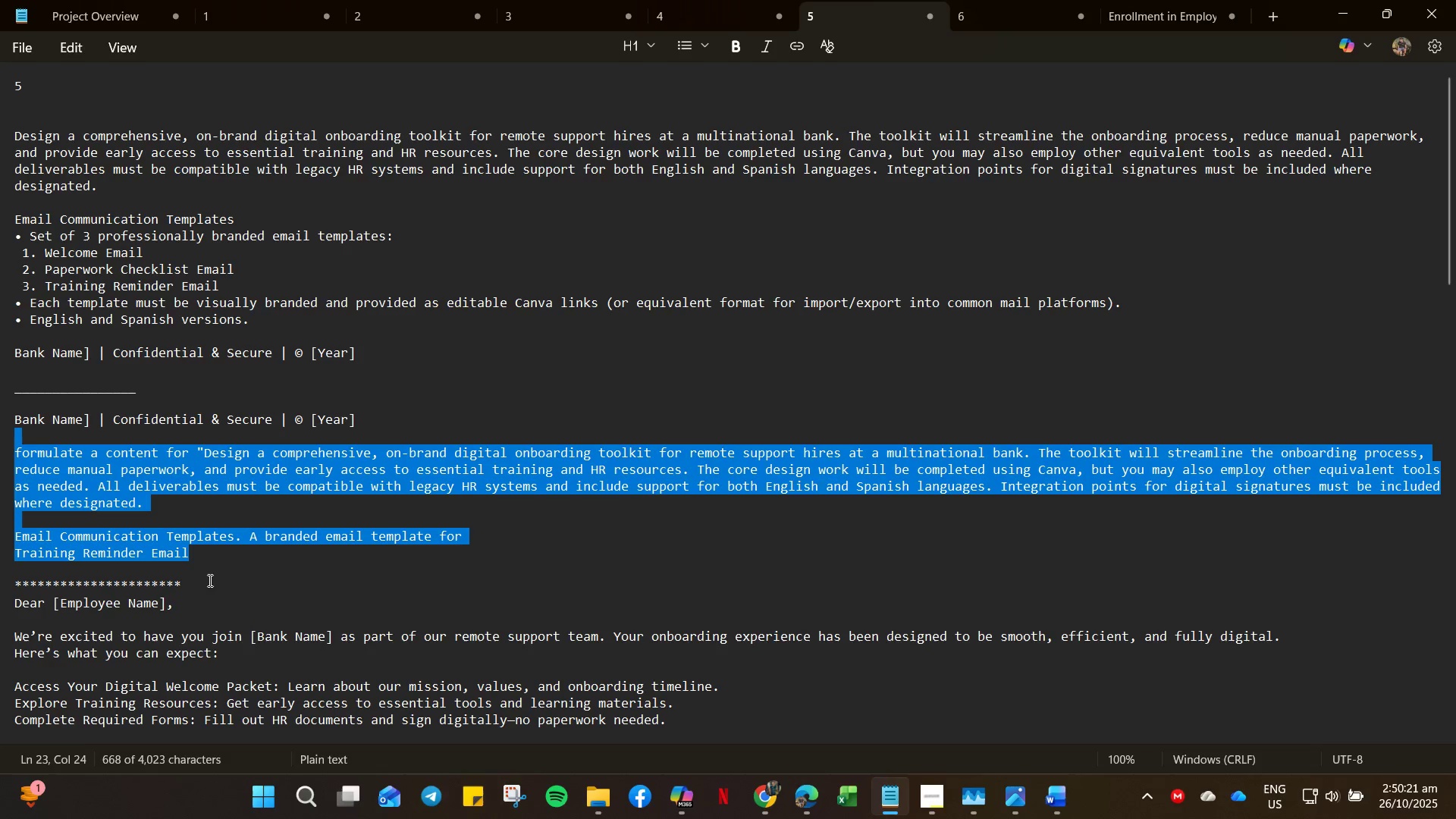 
left_click([202, 591])
 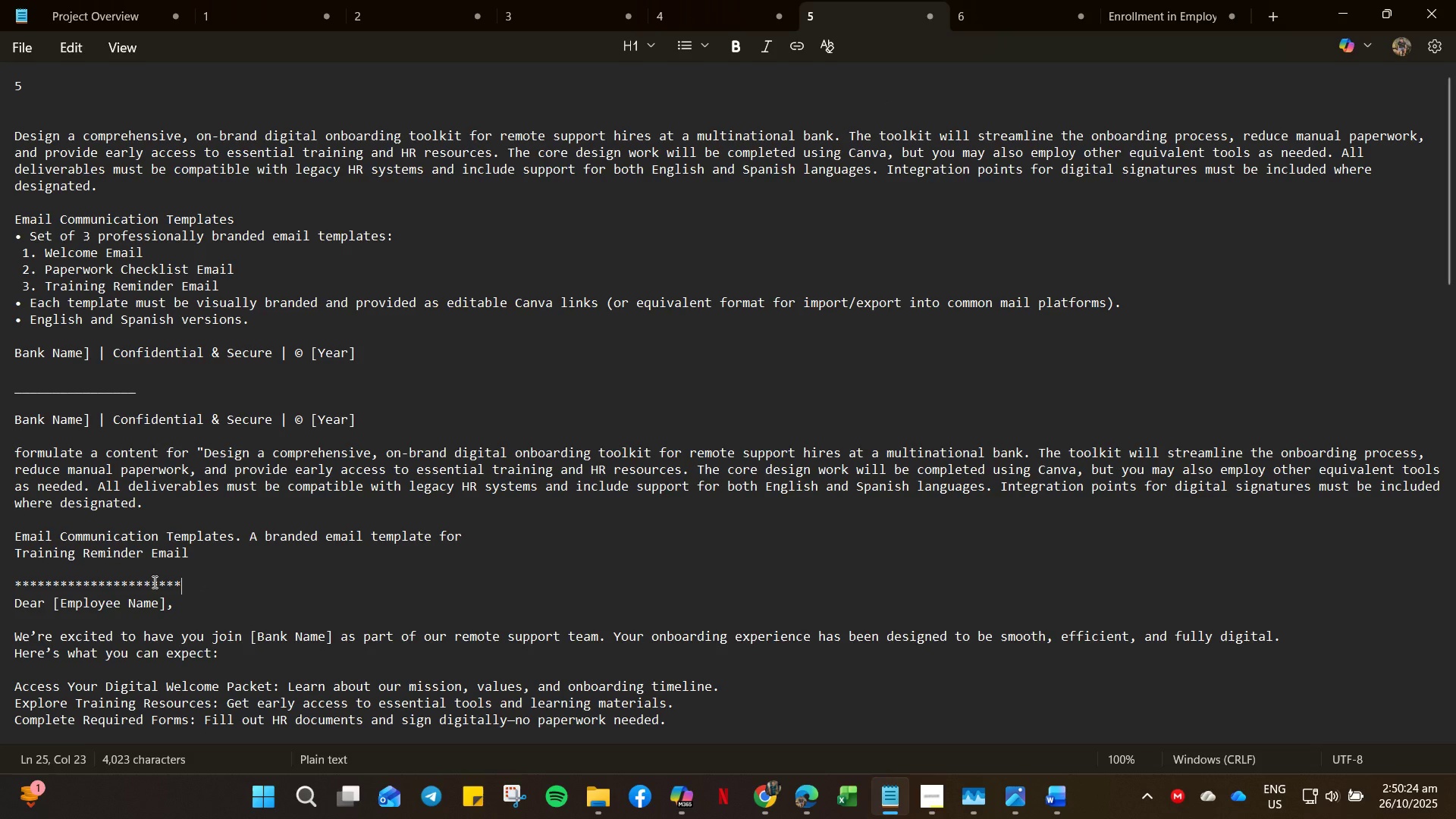 
key(Enter)
 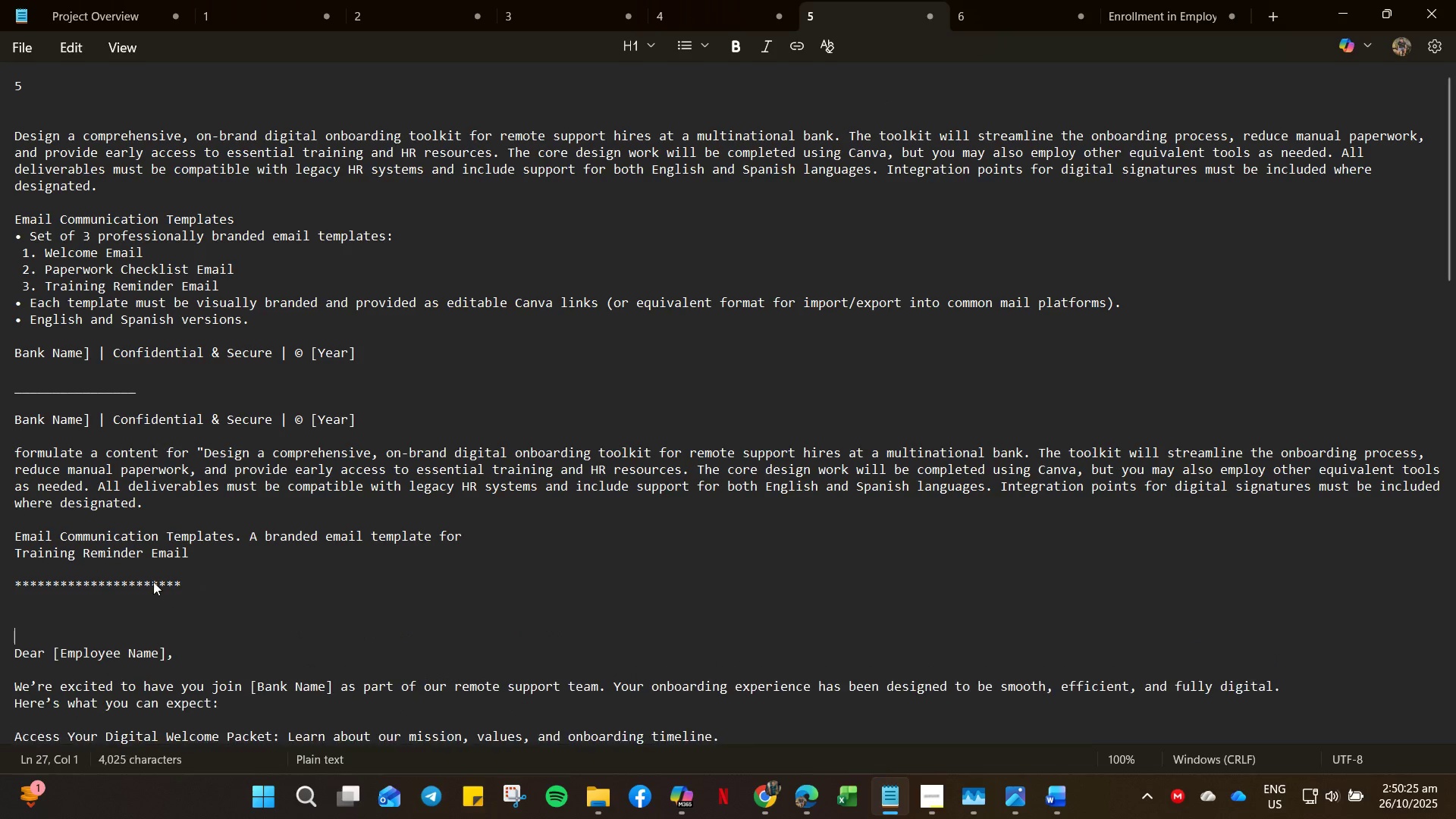 
key(Enter)
 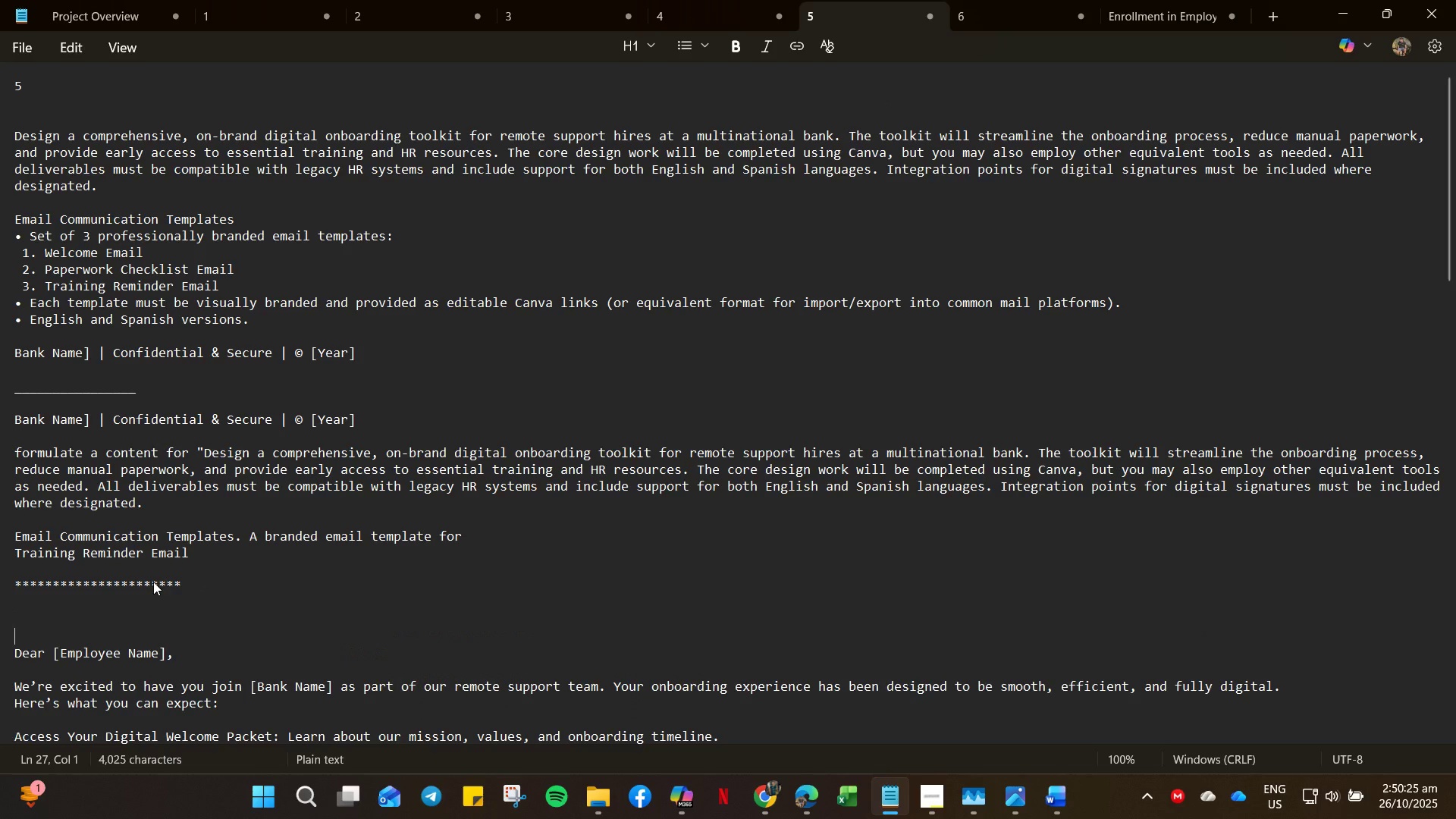 
key(Enter)
 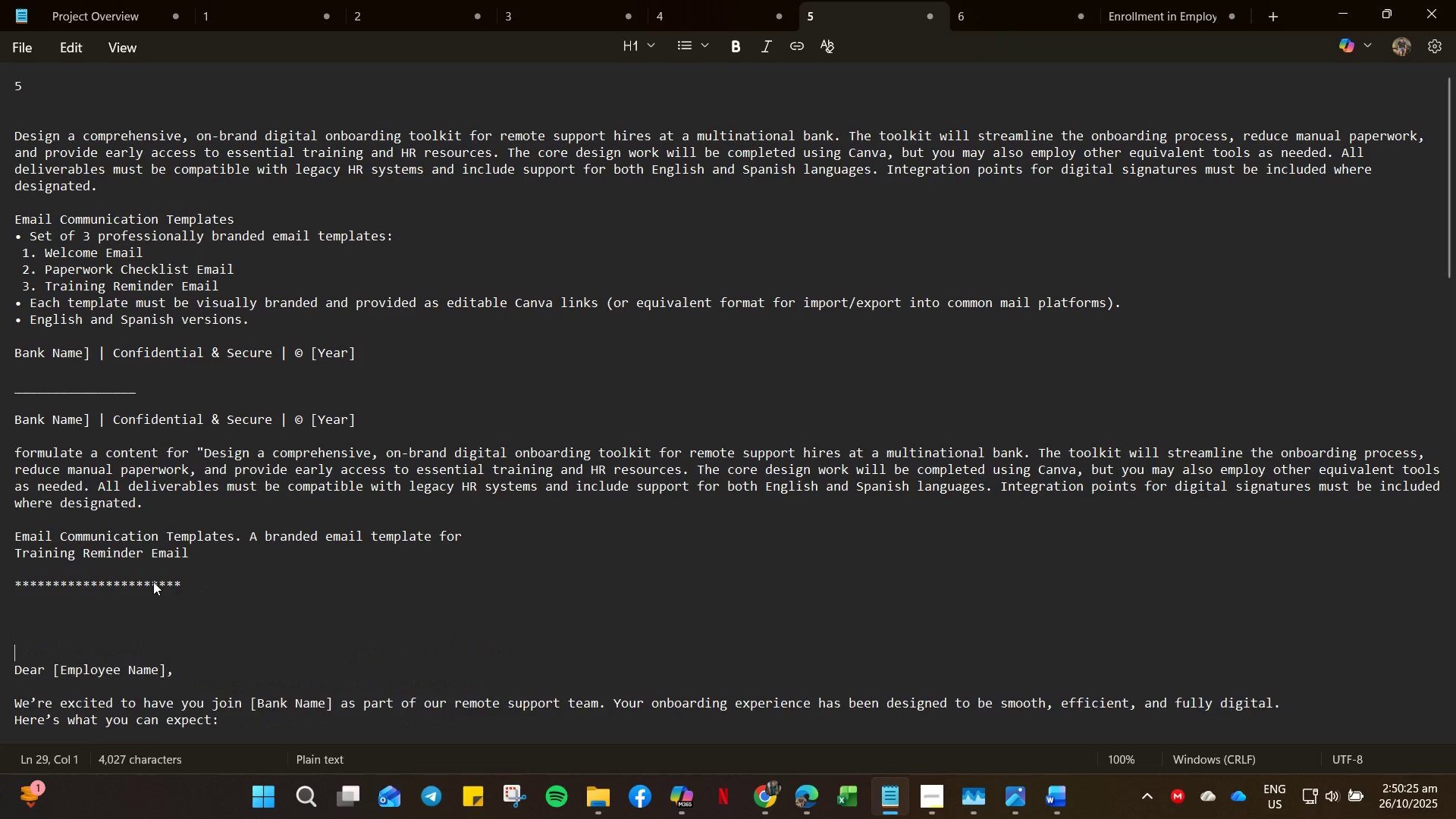 
key(Enter)
 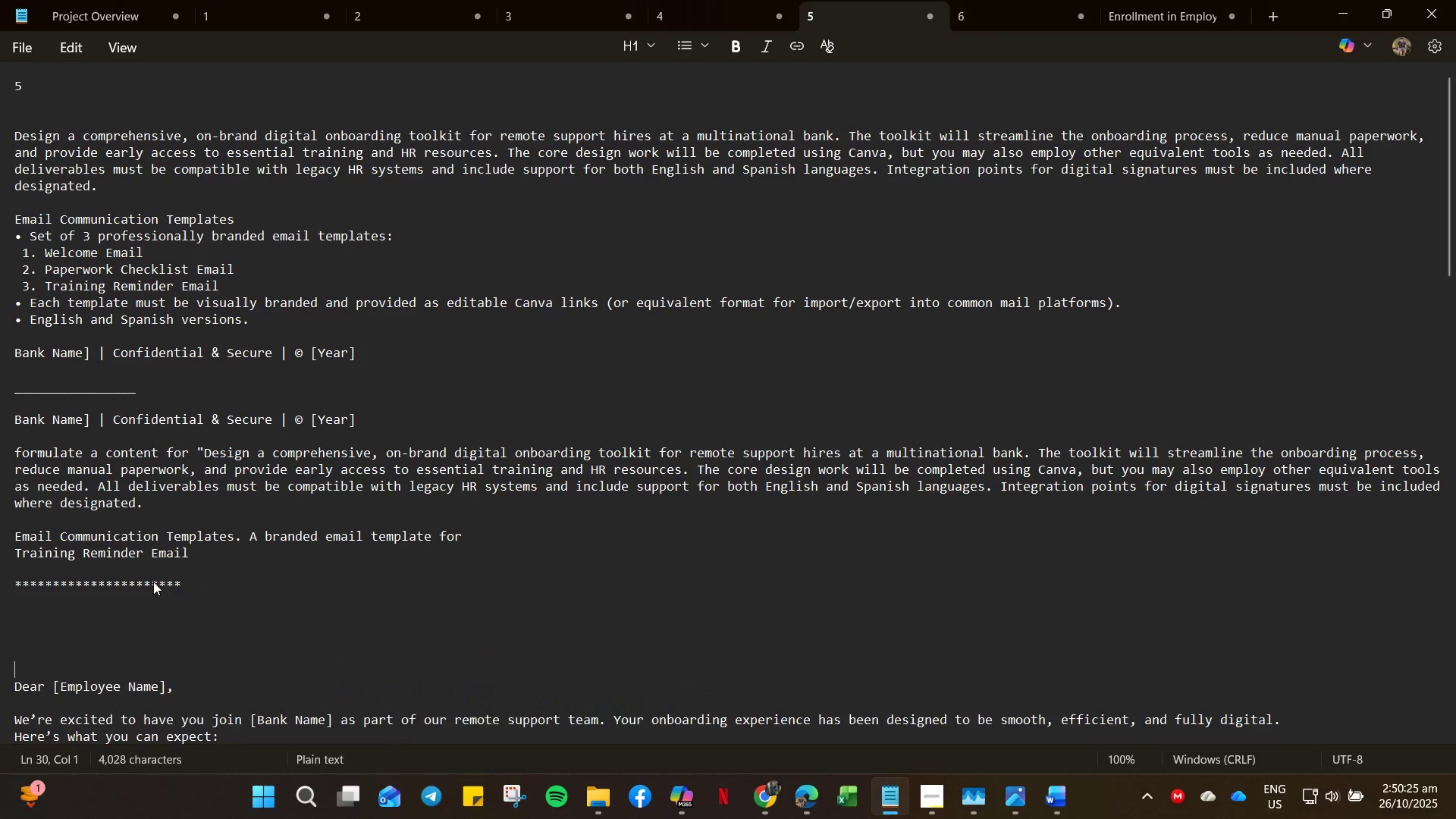 
key(Enter)
 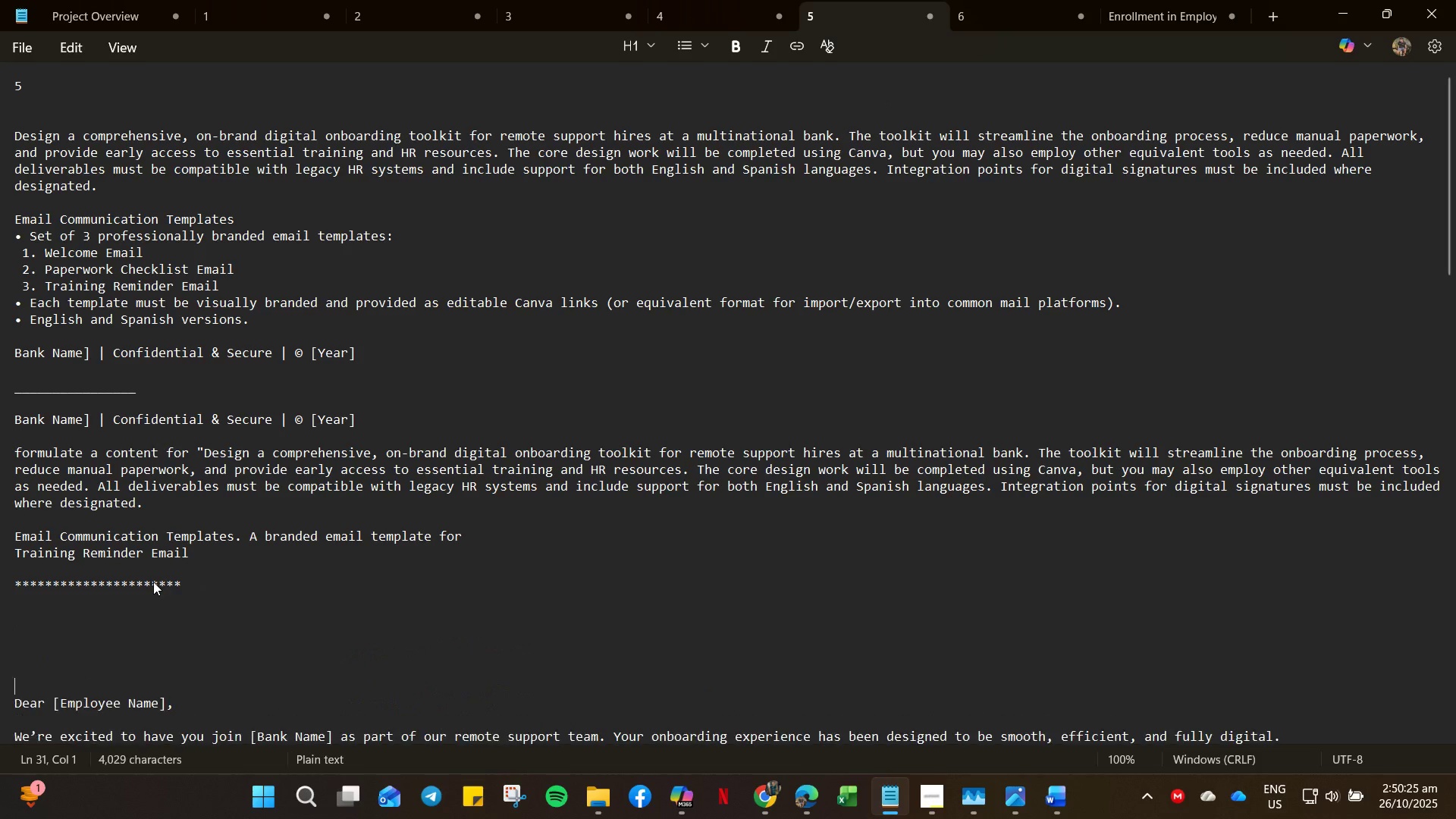 
key(Enter)
 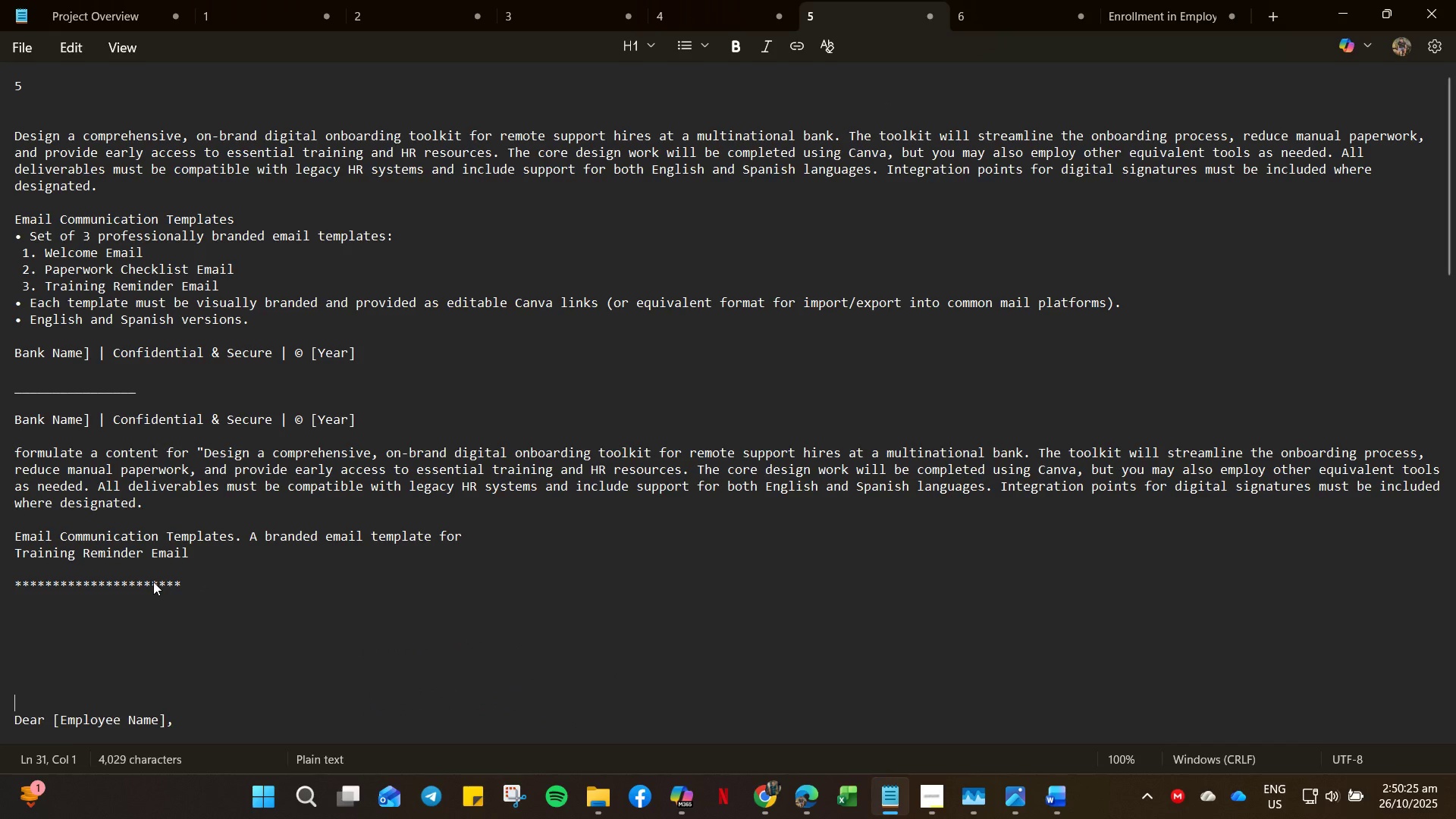 
key(Enter)
 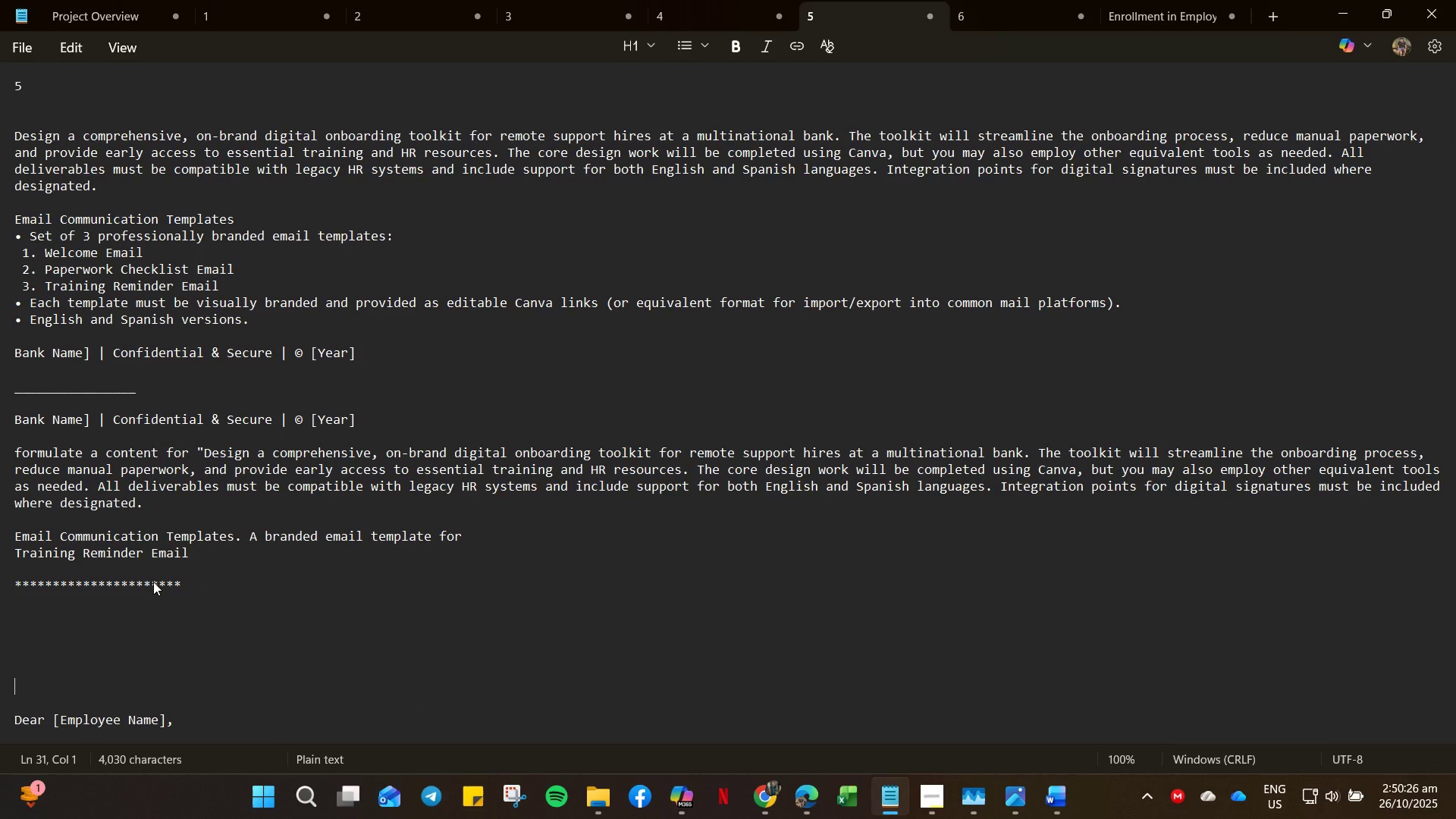 
key(ArrowUp)
 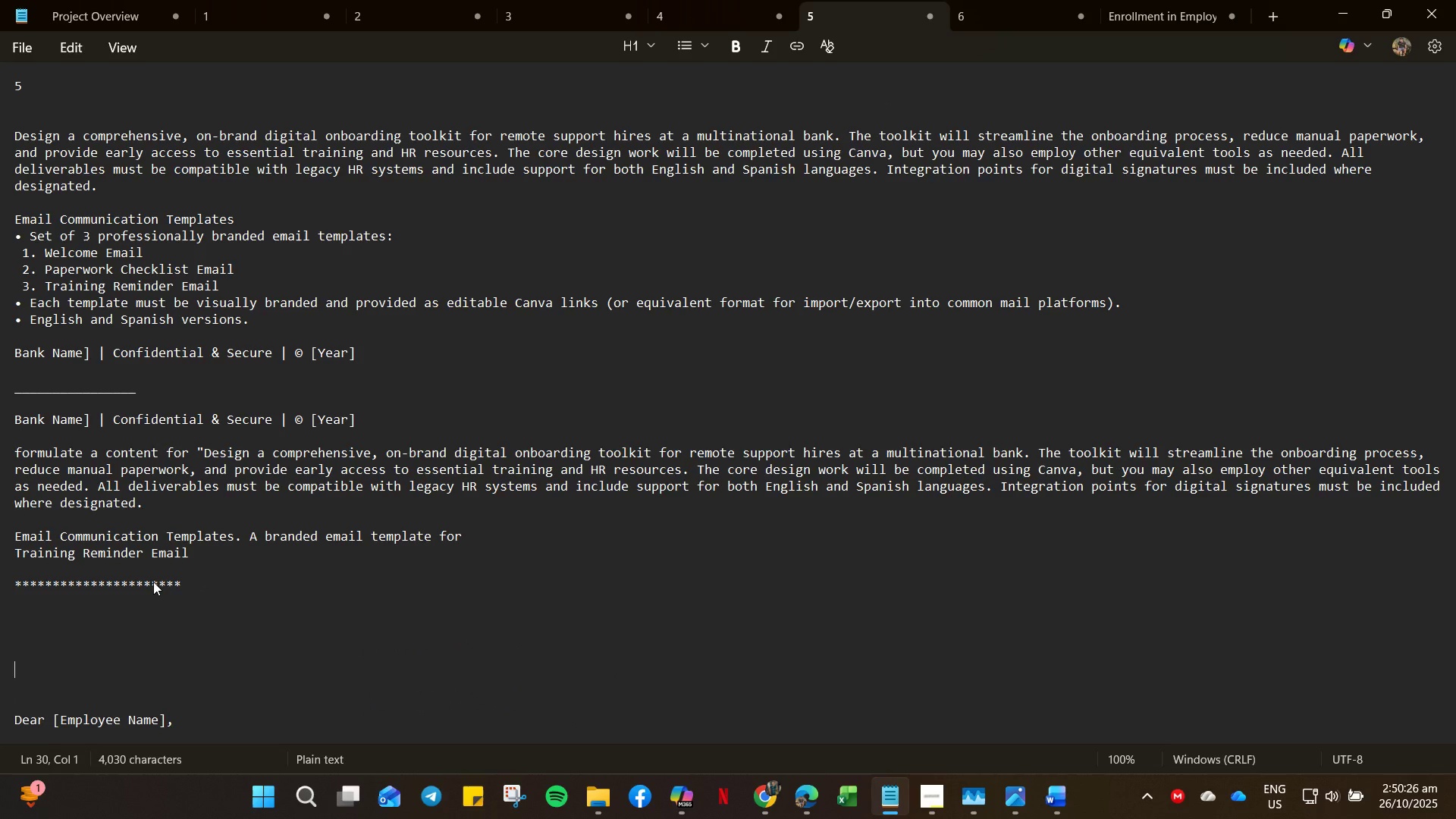 
key(ArrowUp)
 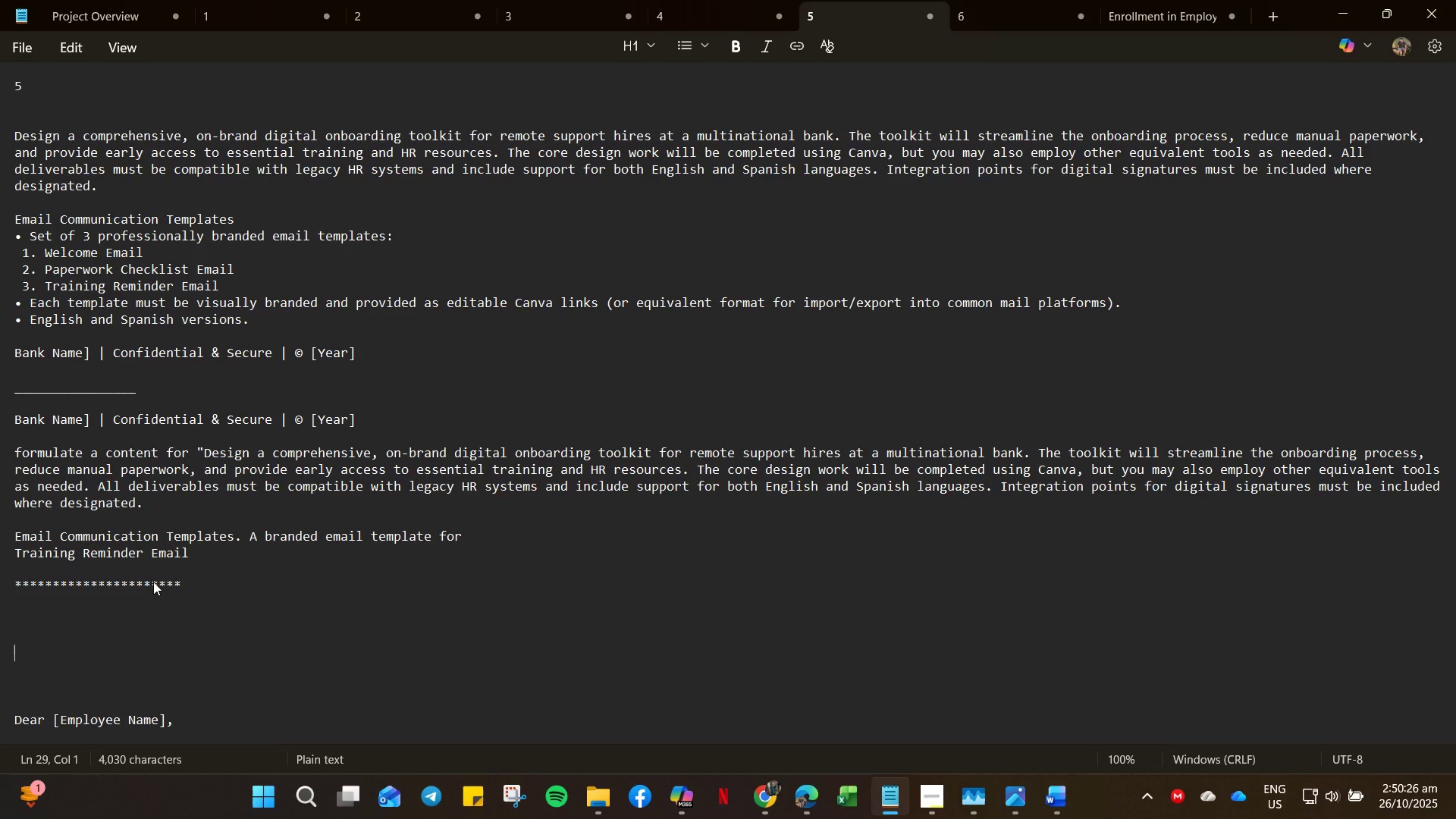 
key(ArrowUp)
 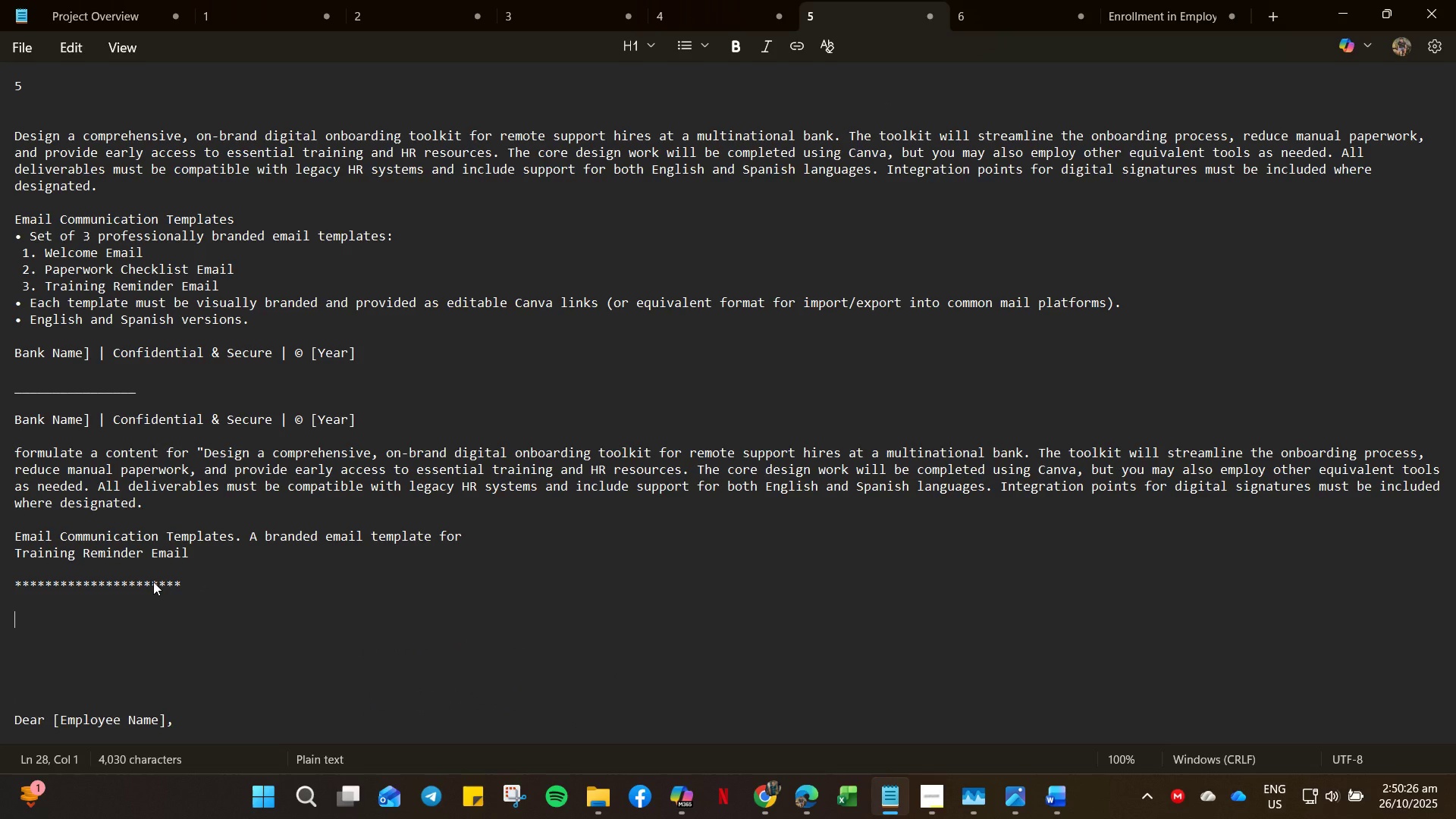 
key(ArrowUp)
 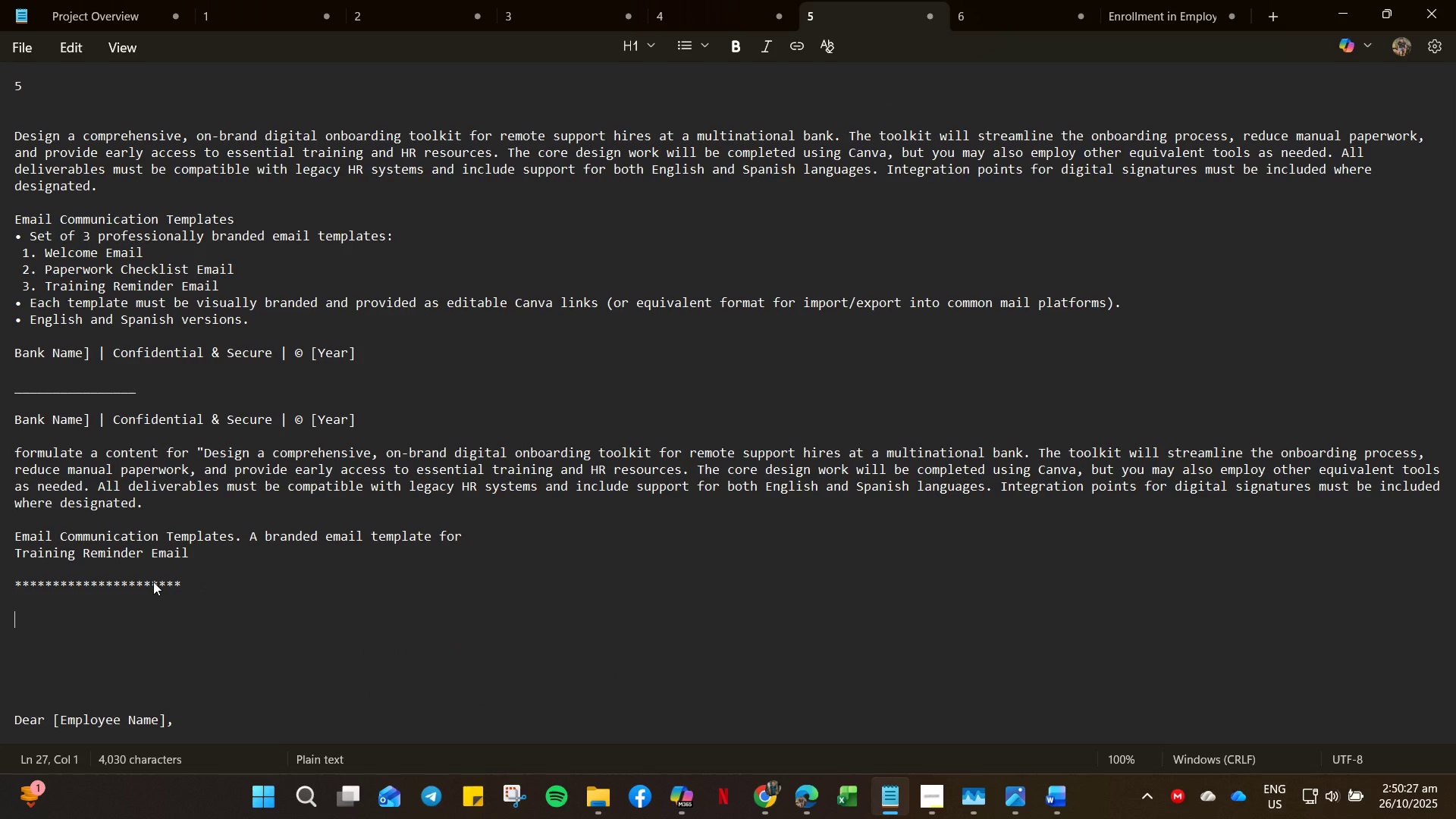 
key(ArrowUp)
 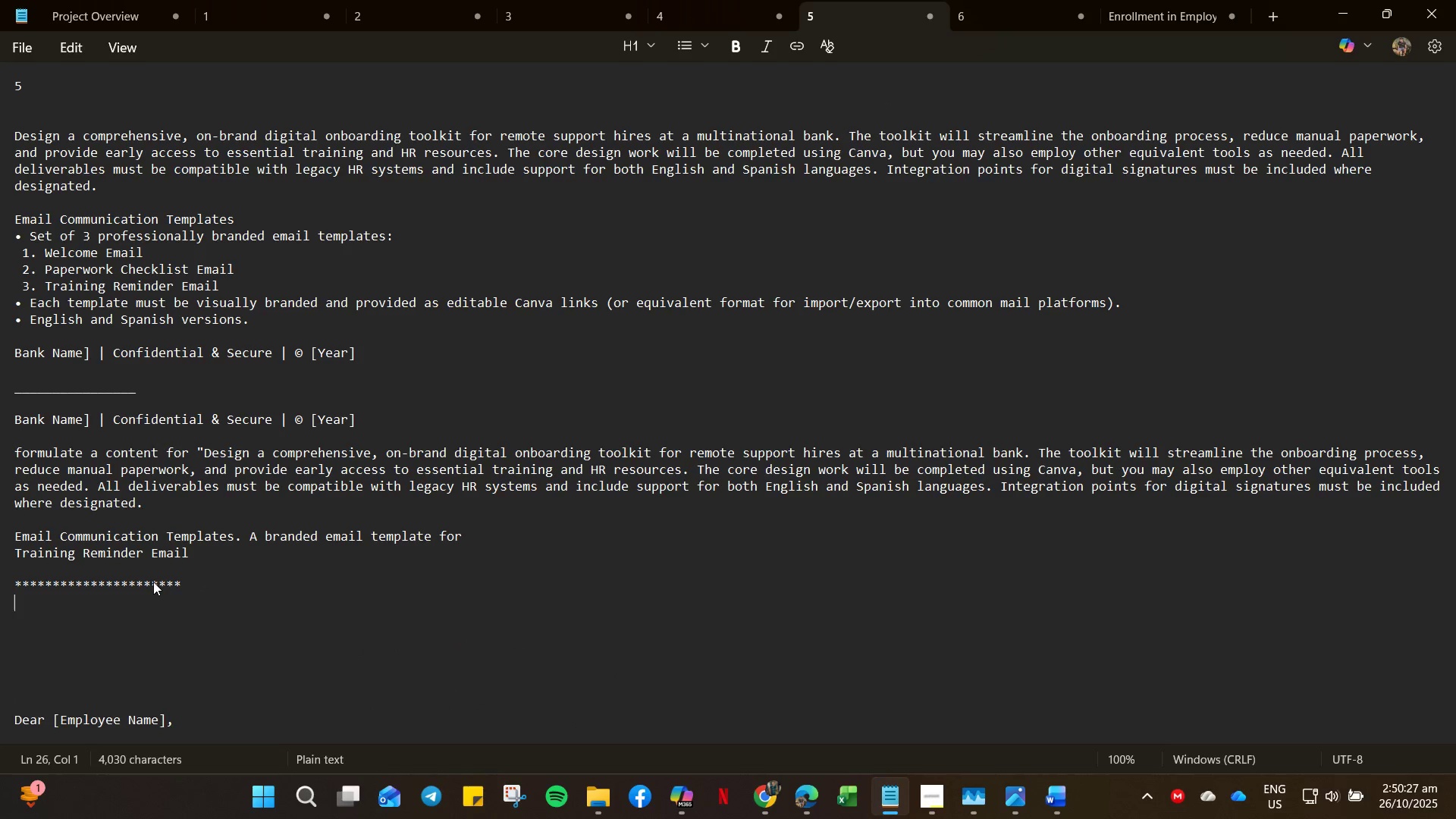 
key(ArrowUp)
 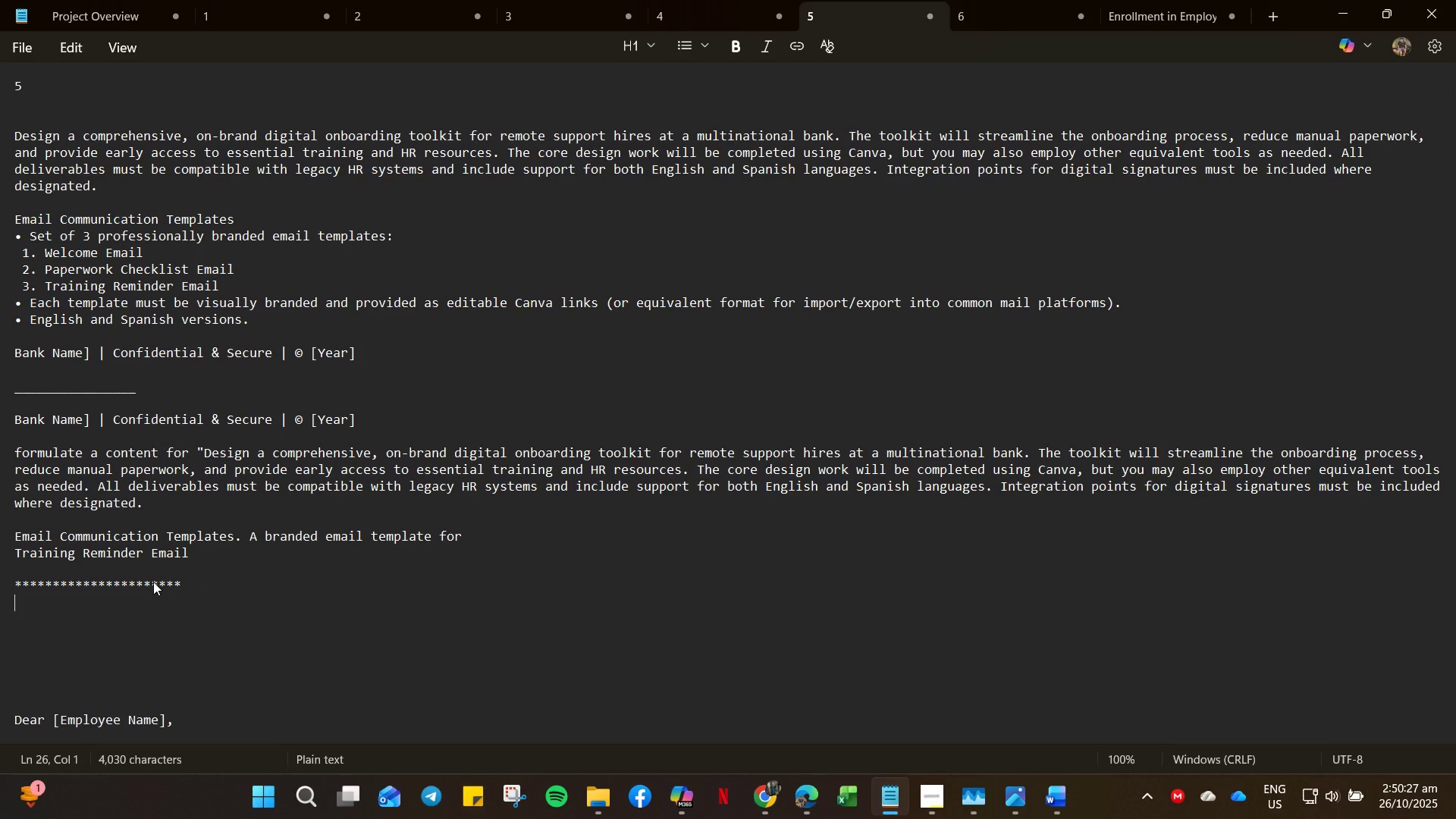 
key(Control+V)
 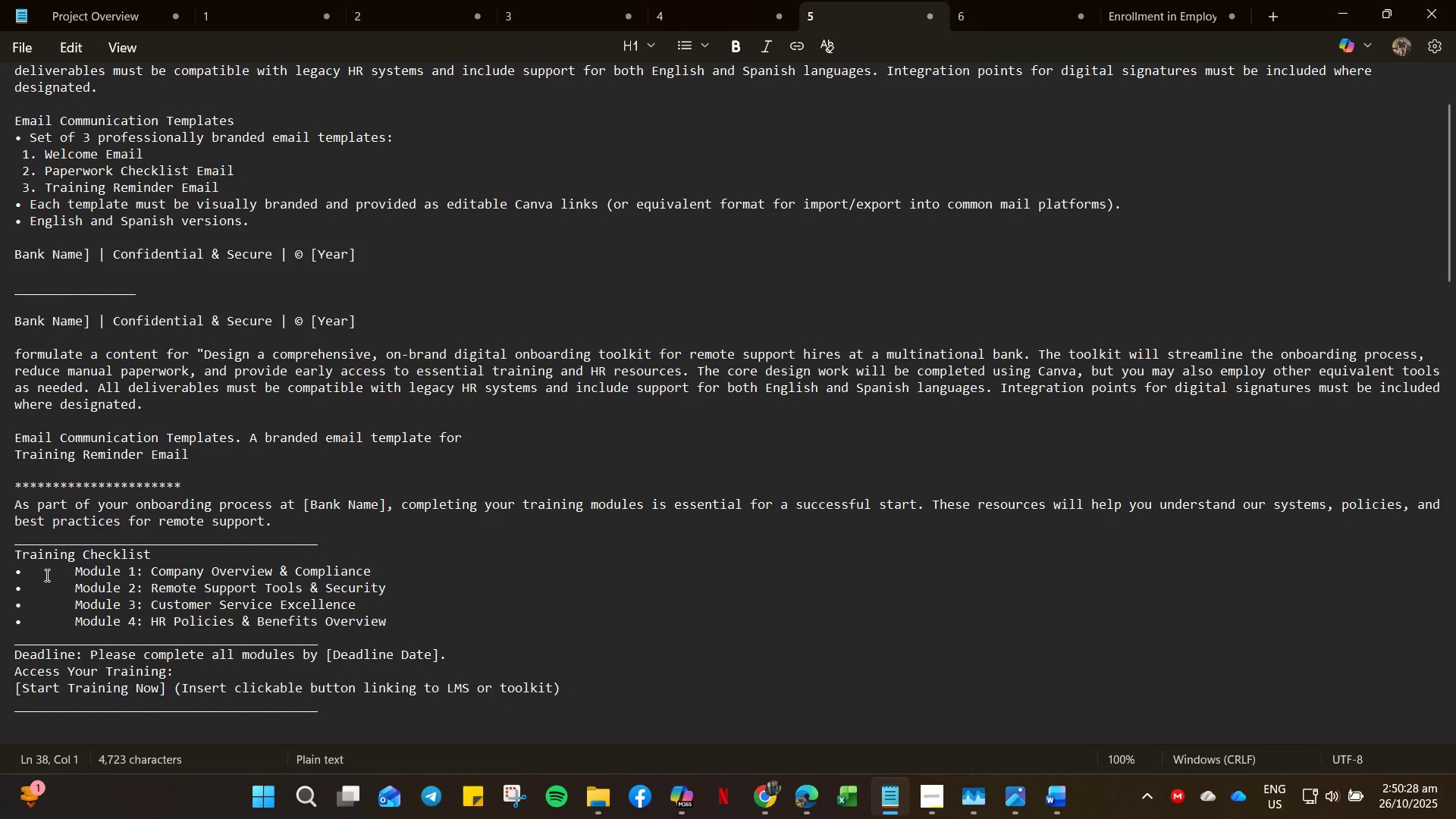 
left_click_drag(start_coordinate=[63, 575], to_coordinate=[65, 588])
 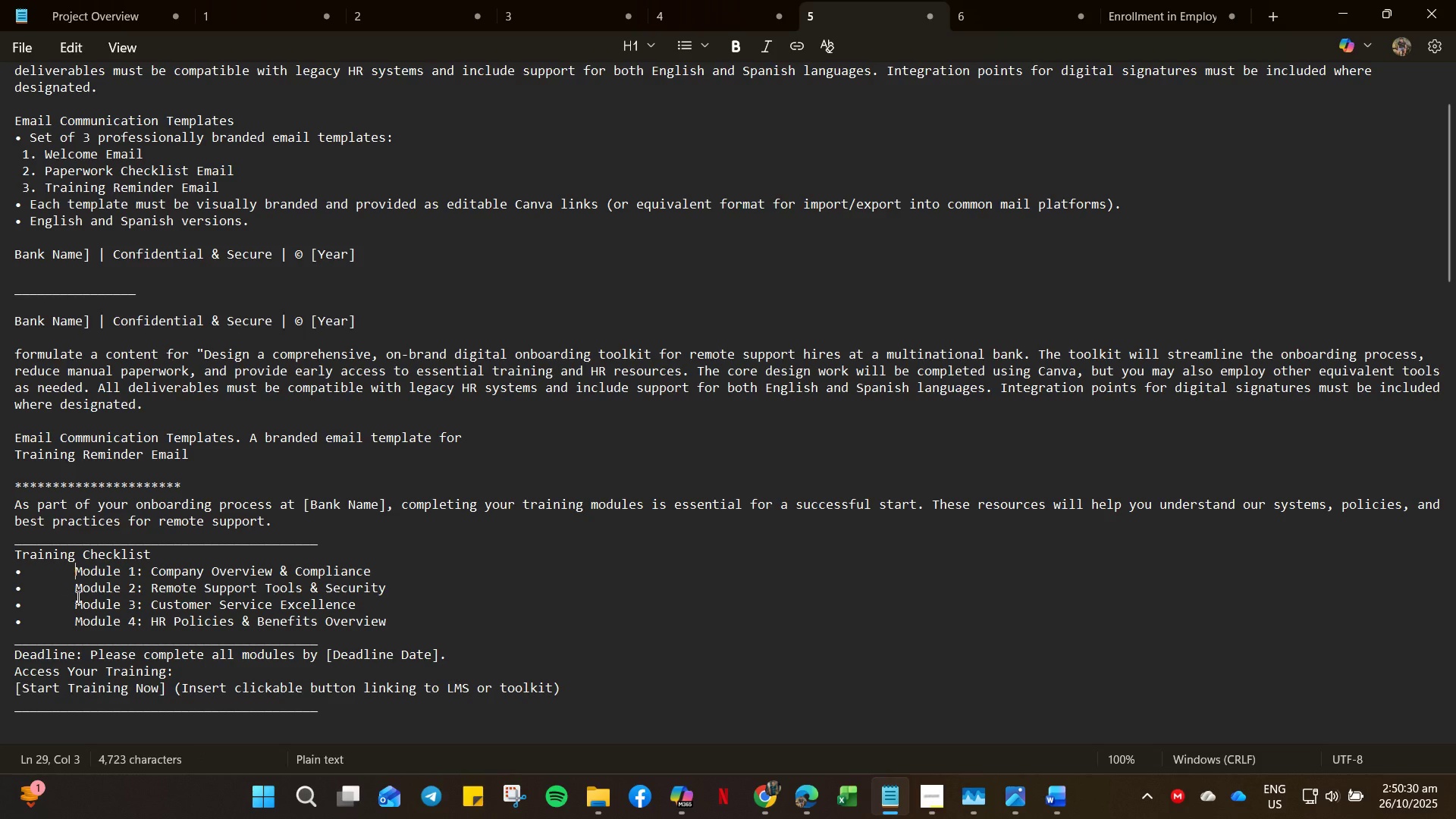 
key(Backspace)
 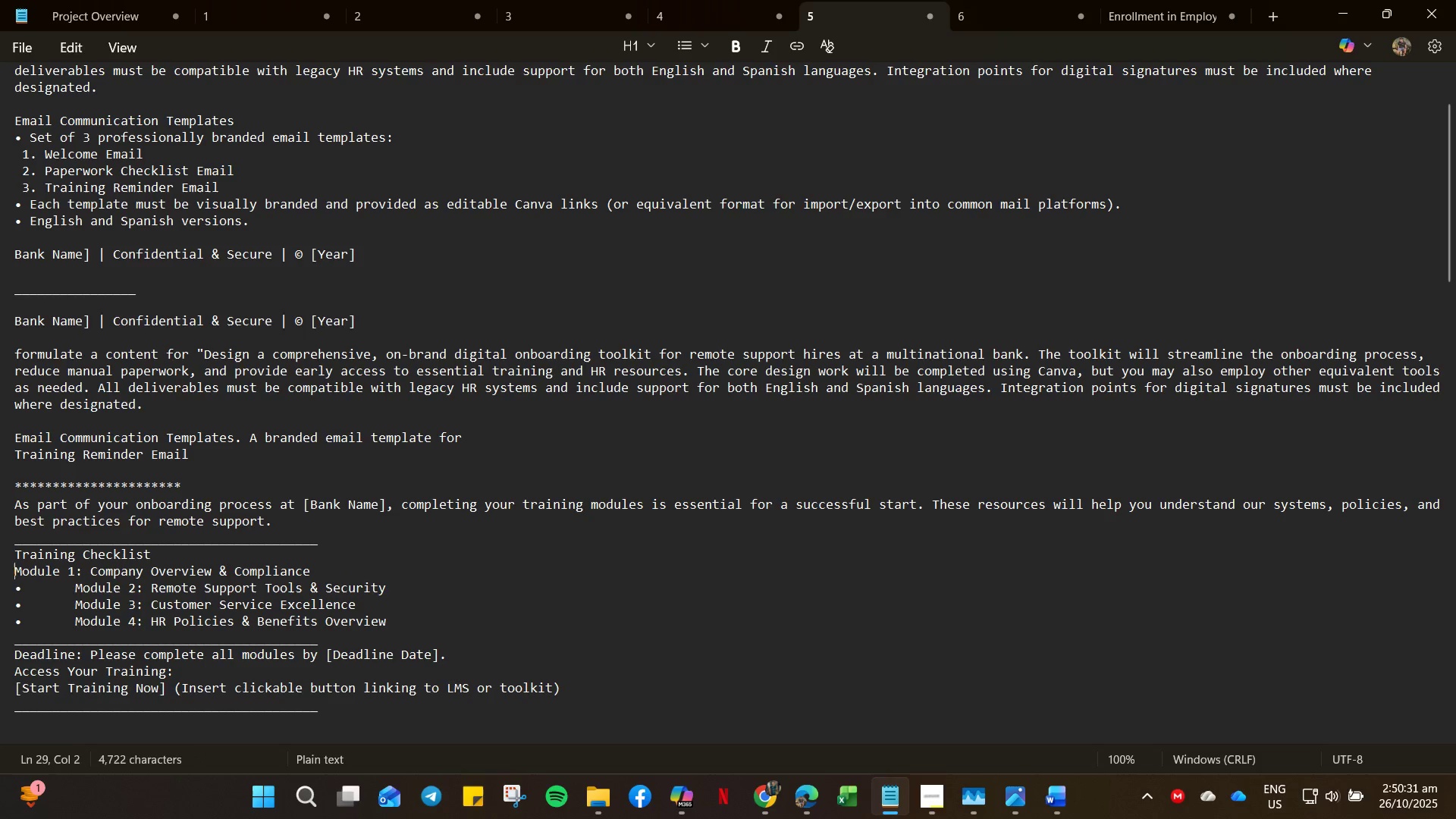 
key(Backspace)
 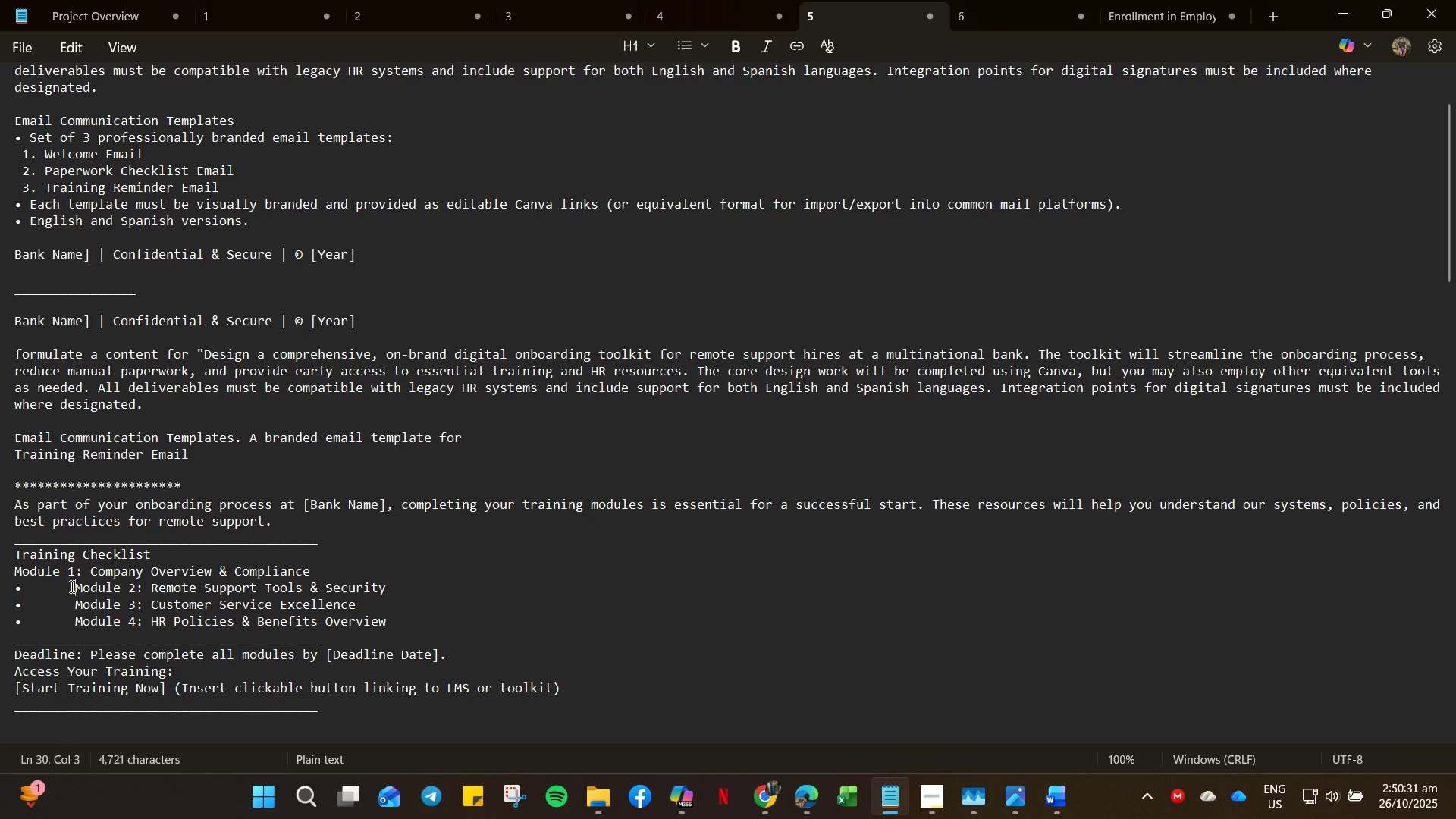 
key(Backspace)
 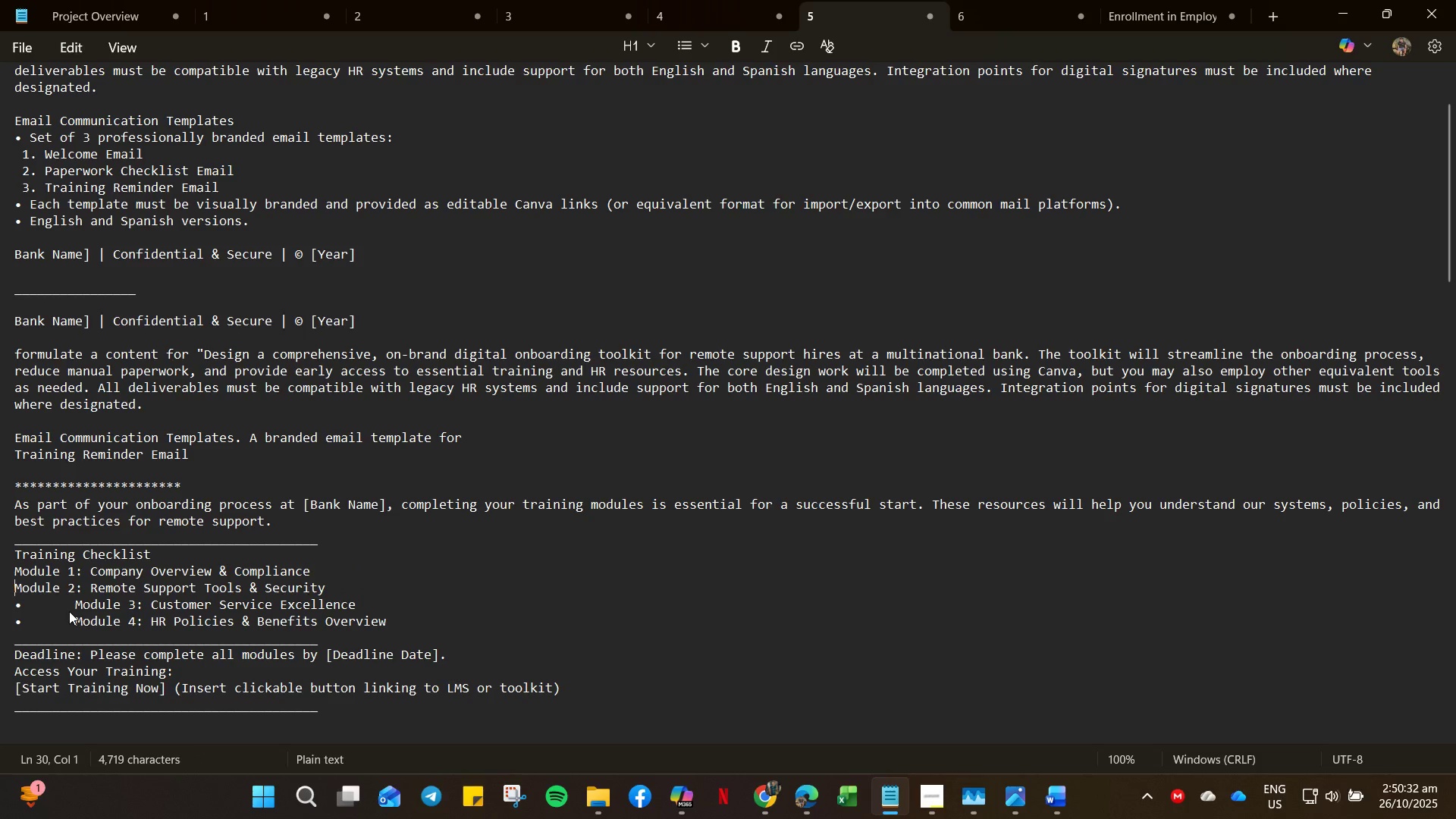 
key(Backspace)
 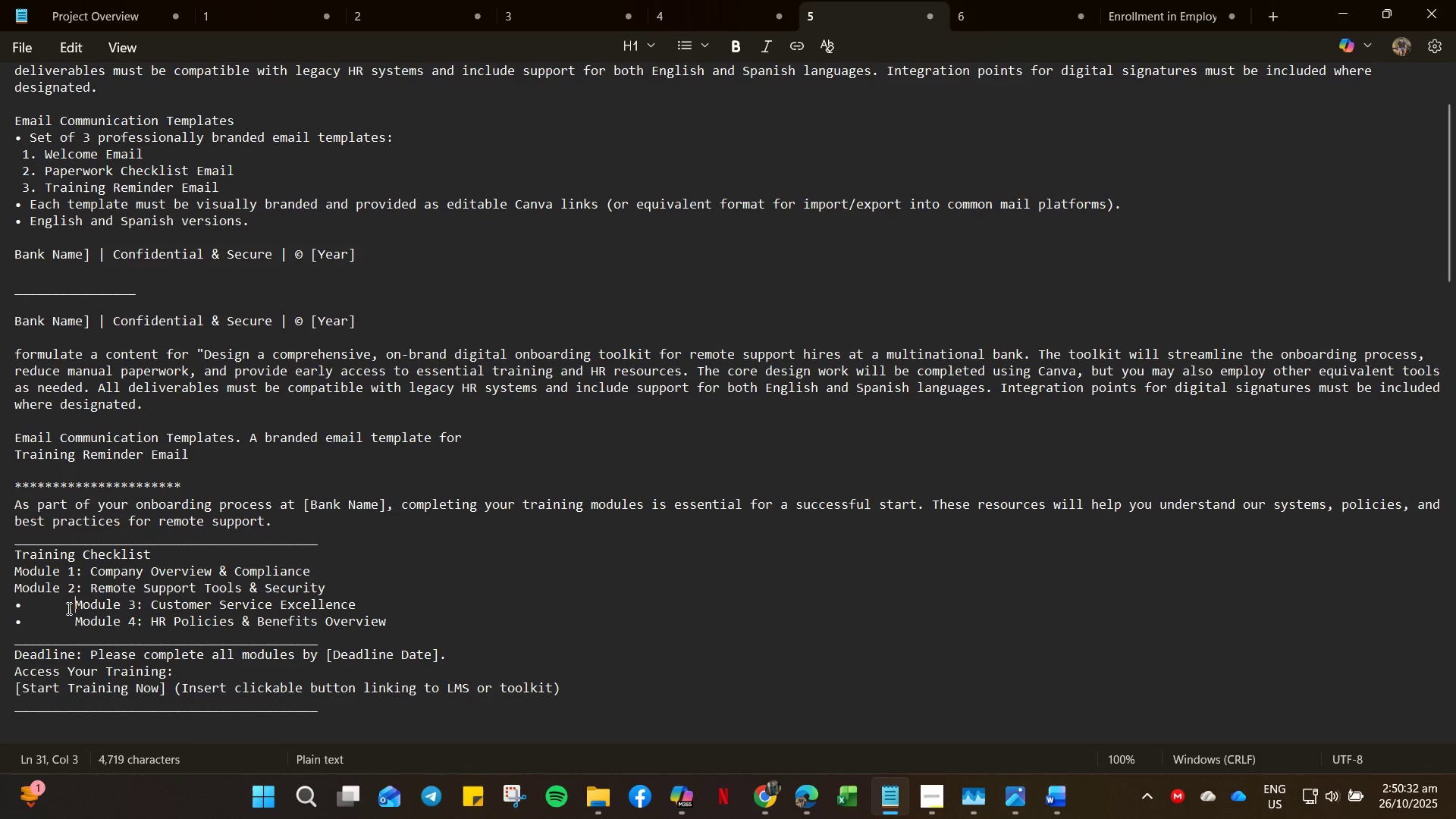 
left_click([67, 608])
 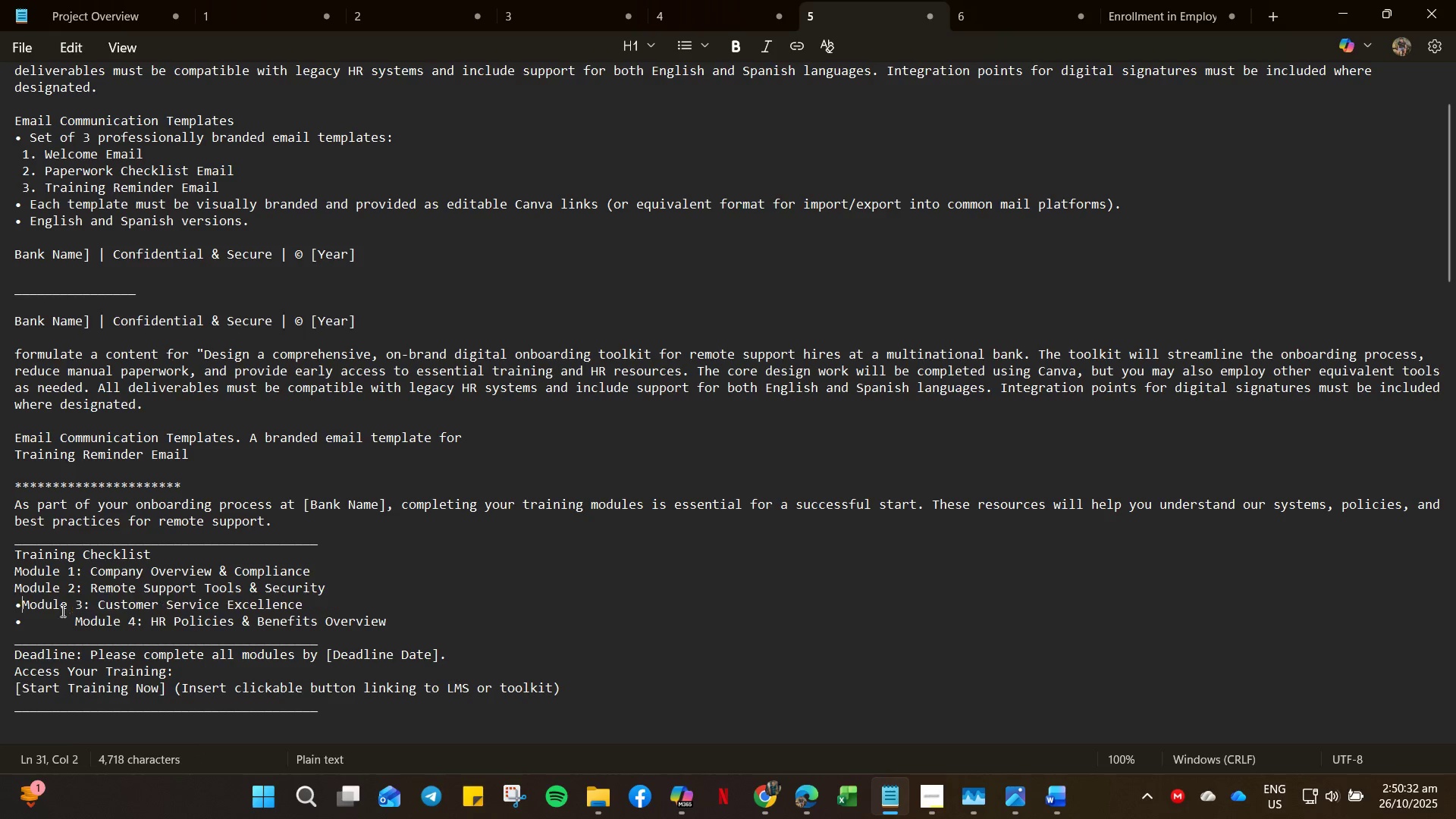 
key(Backspace)
 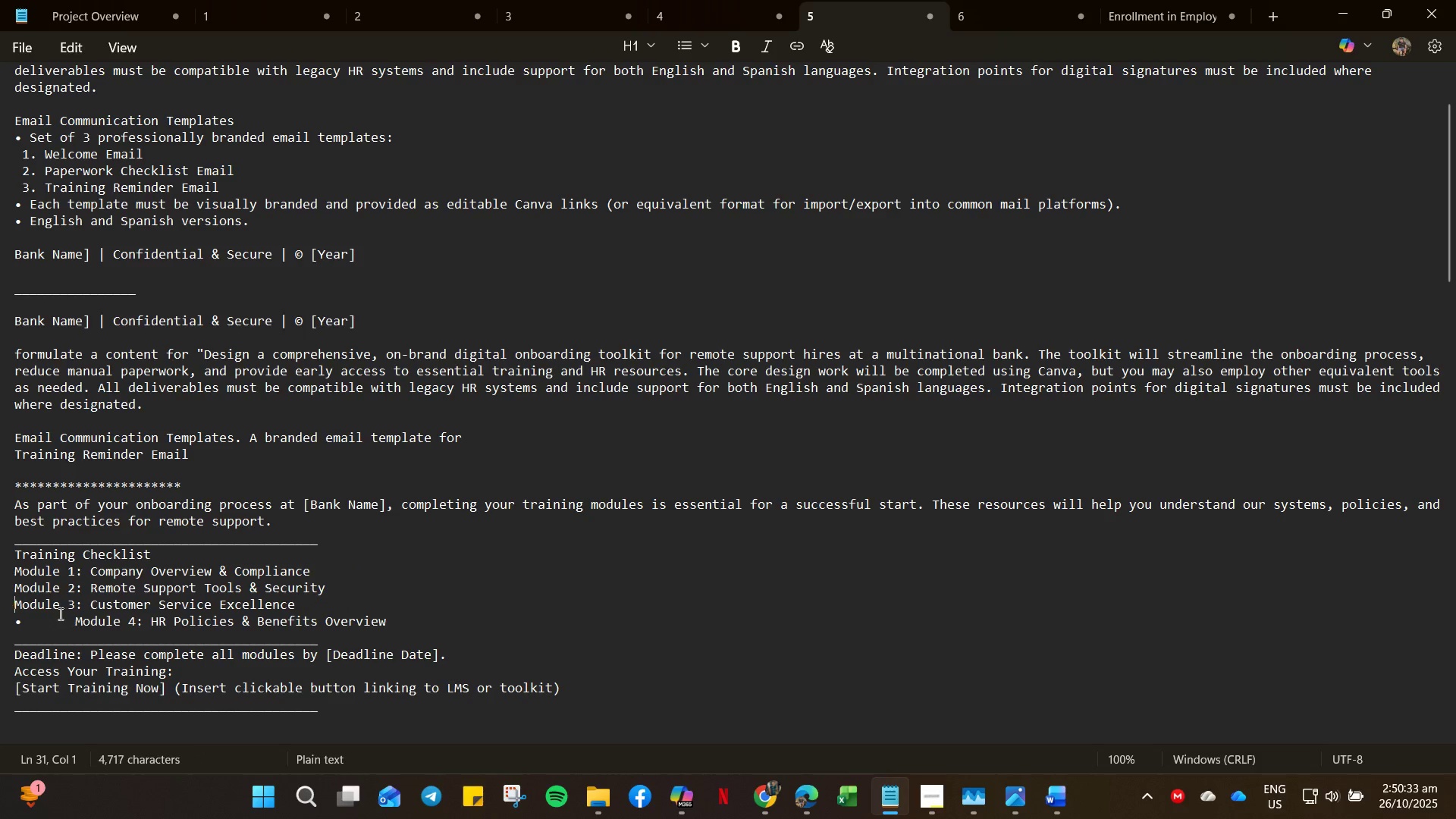 
key(Backspace)
 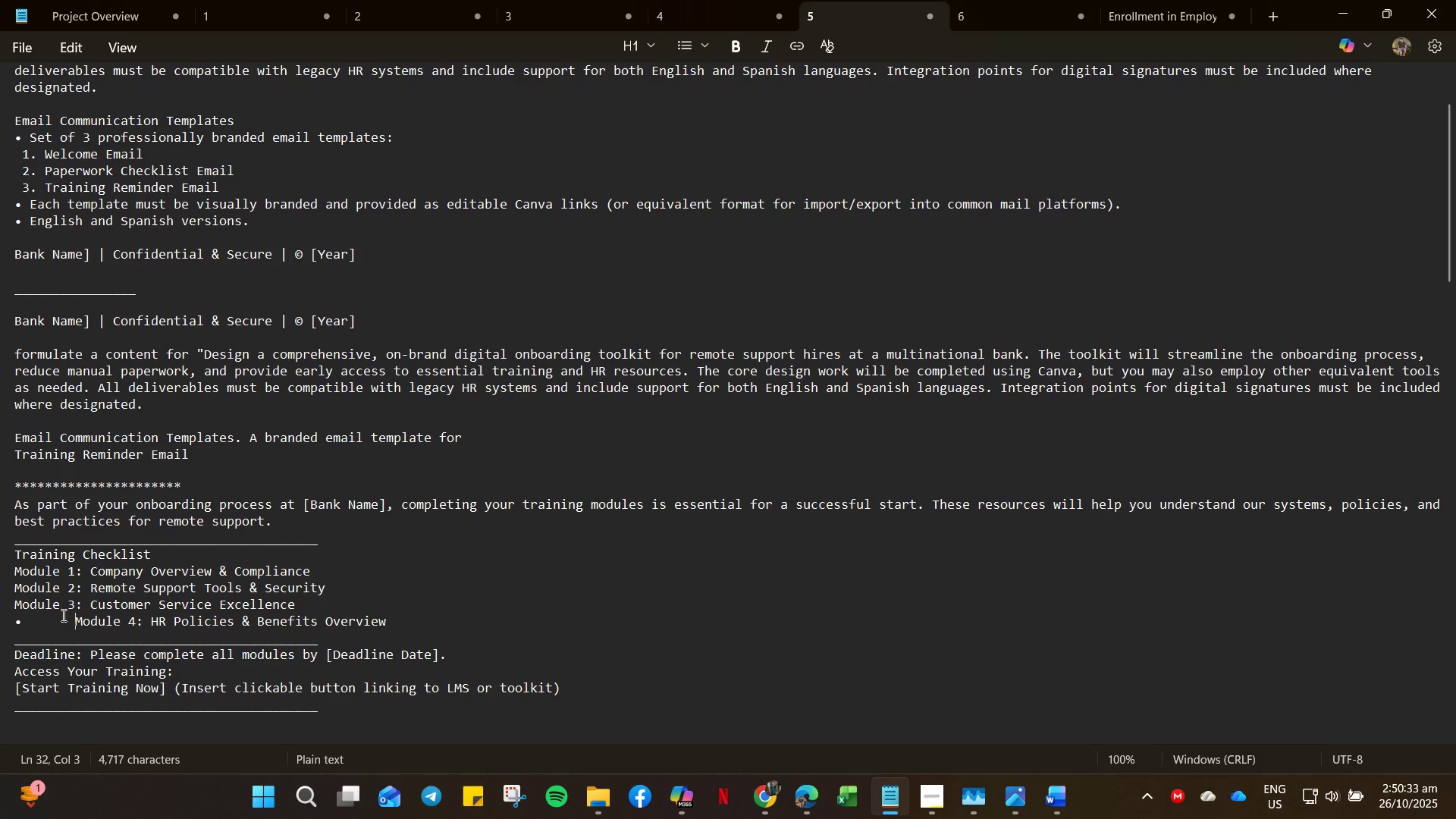 
left_click([62, 615])
 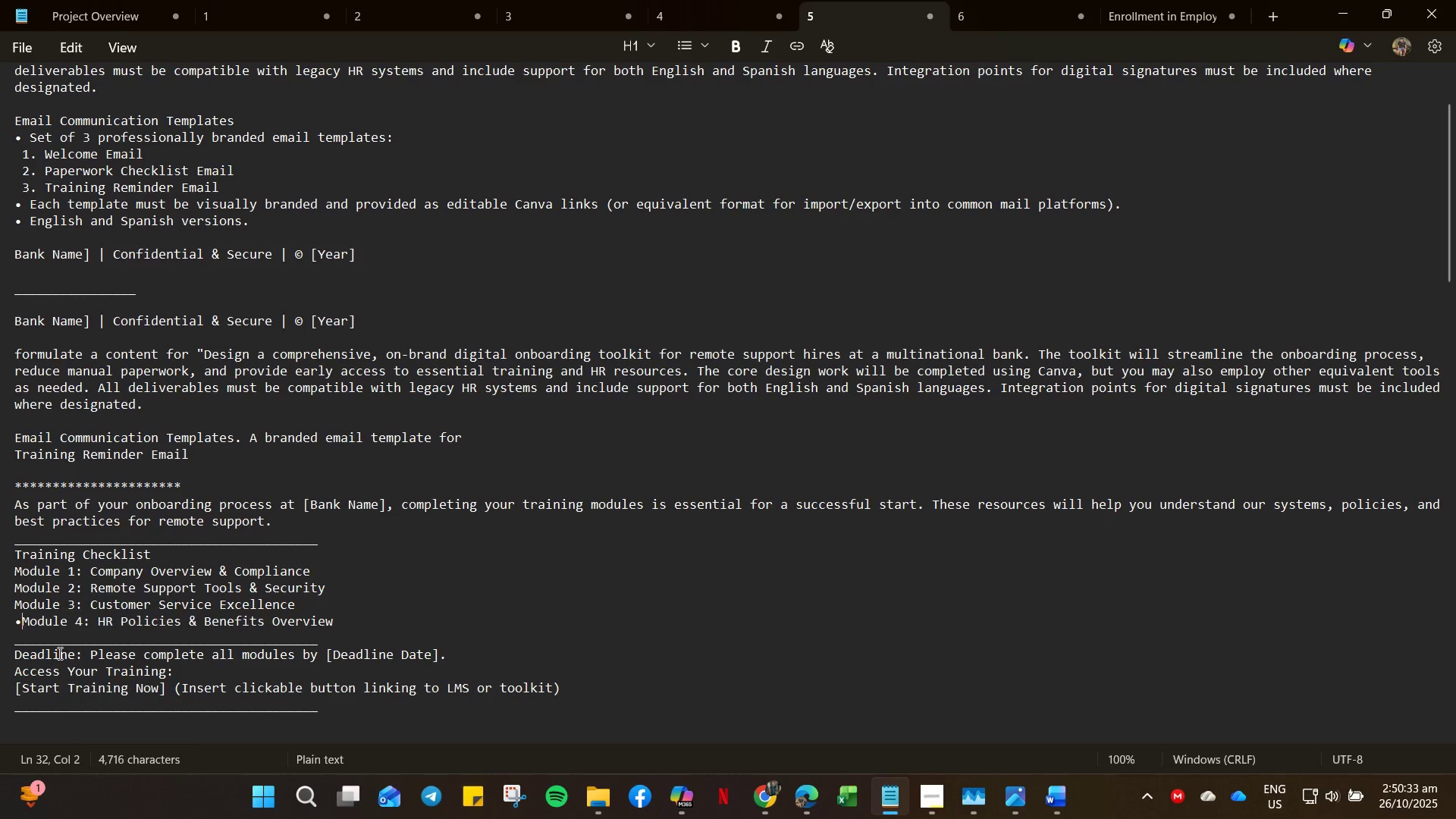 
key(Backspace)
 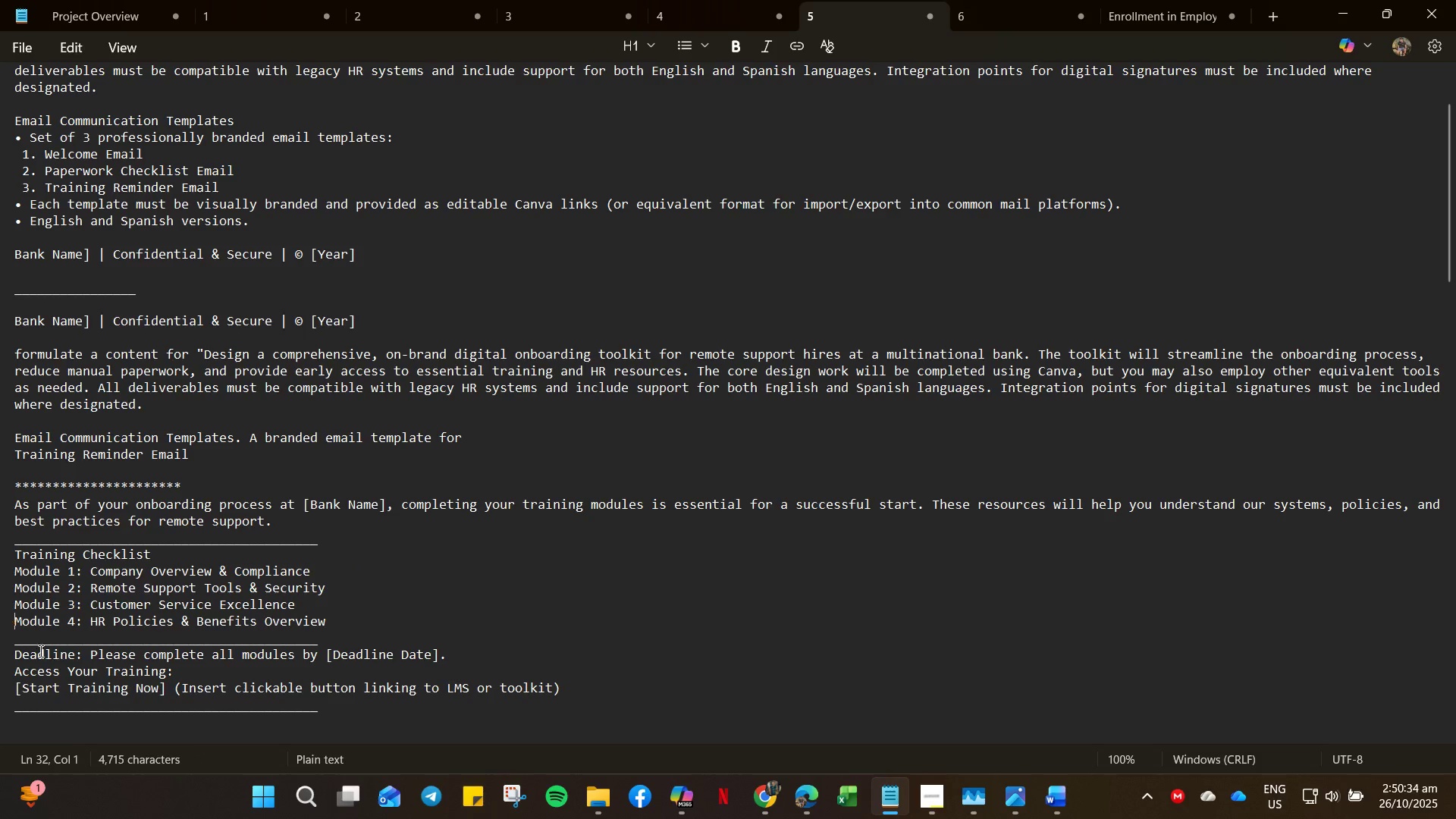 
key(Backspace)
 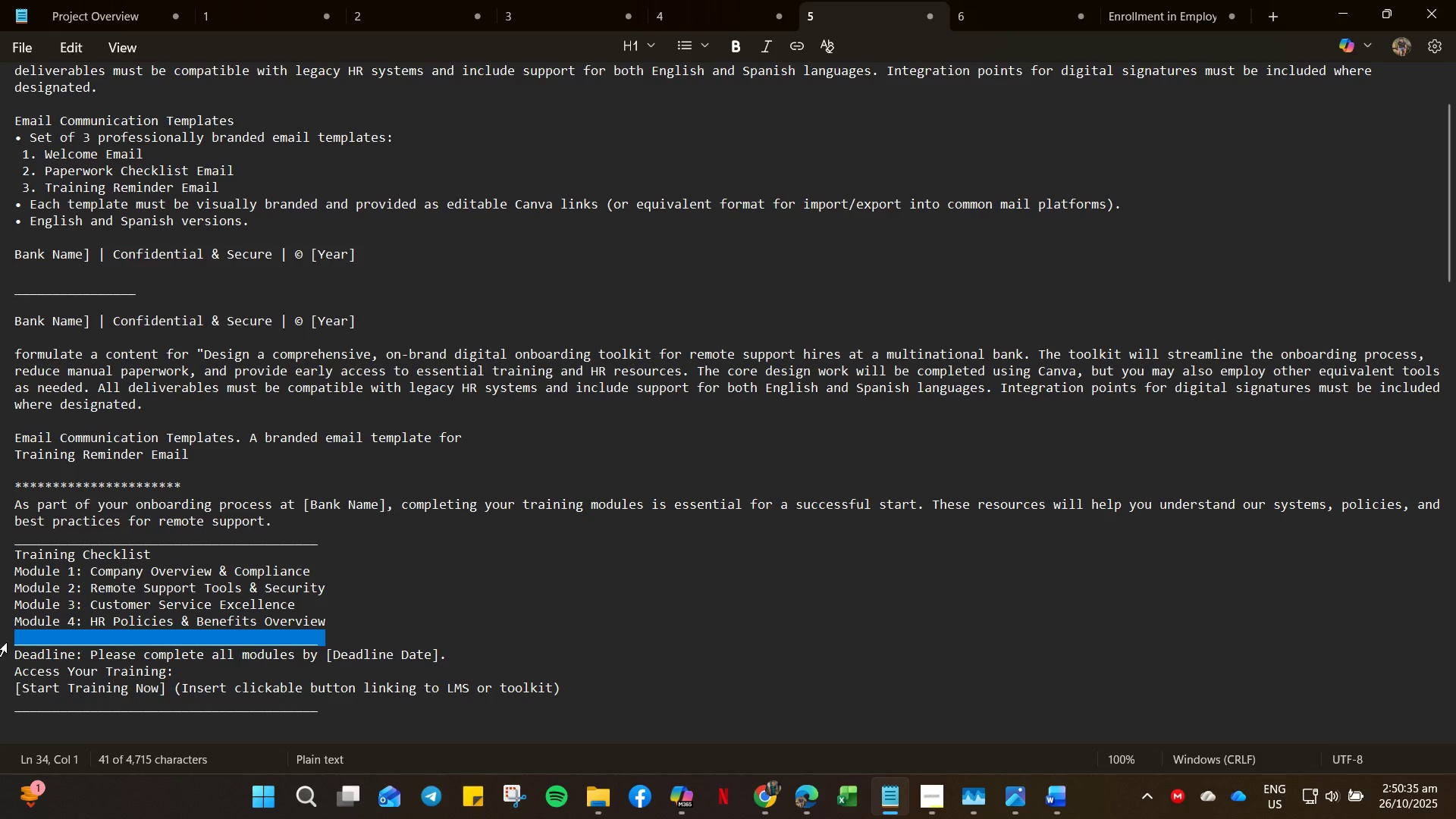 
key(Backspace)
 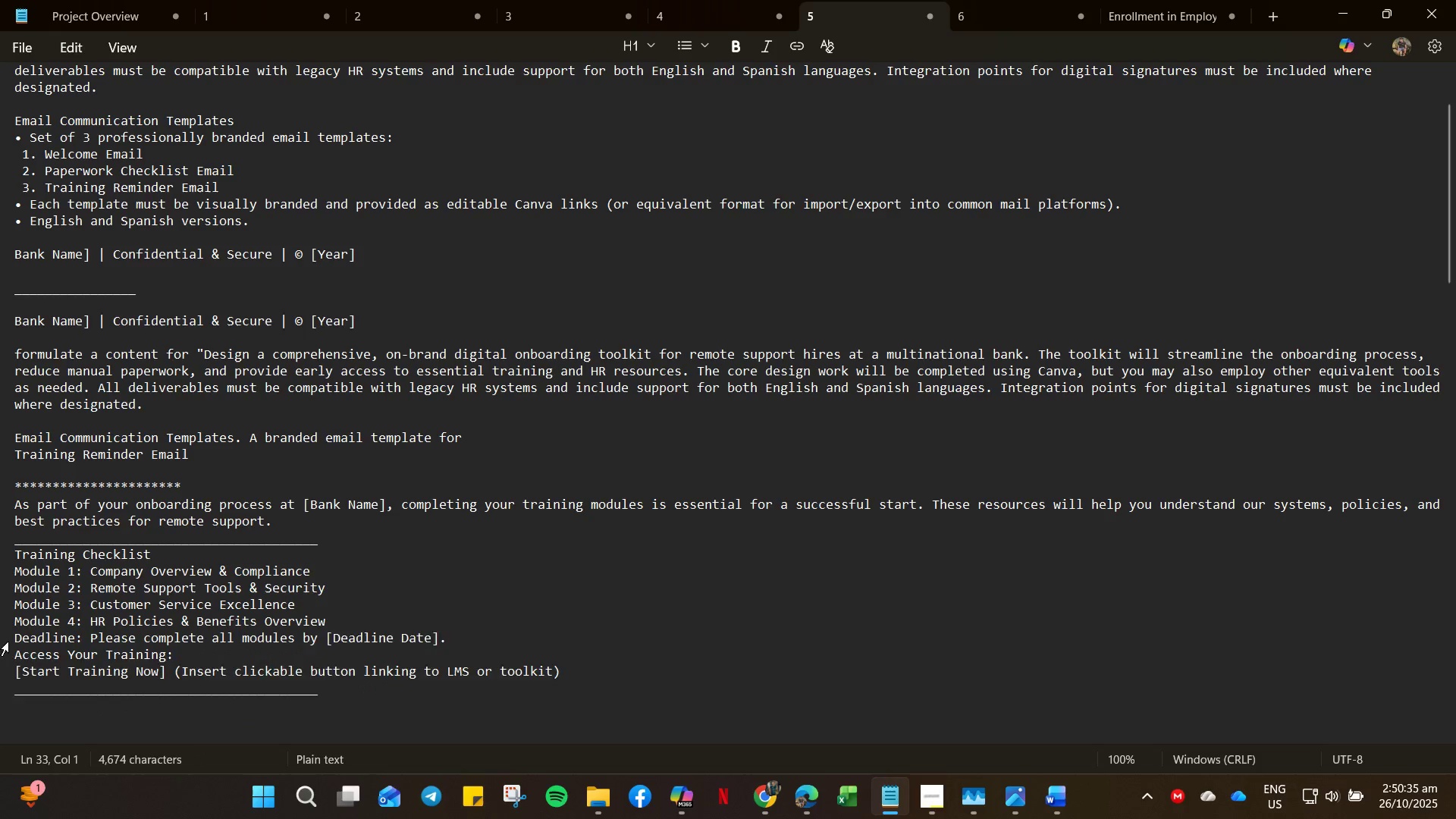 
key(Enter)
 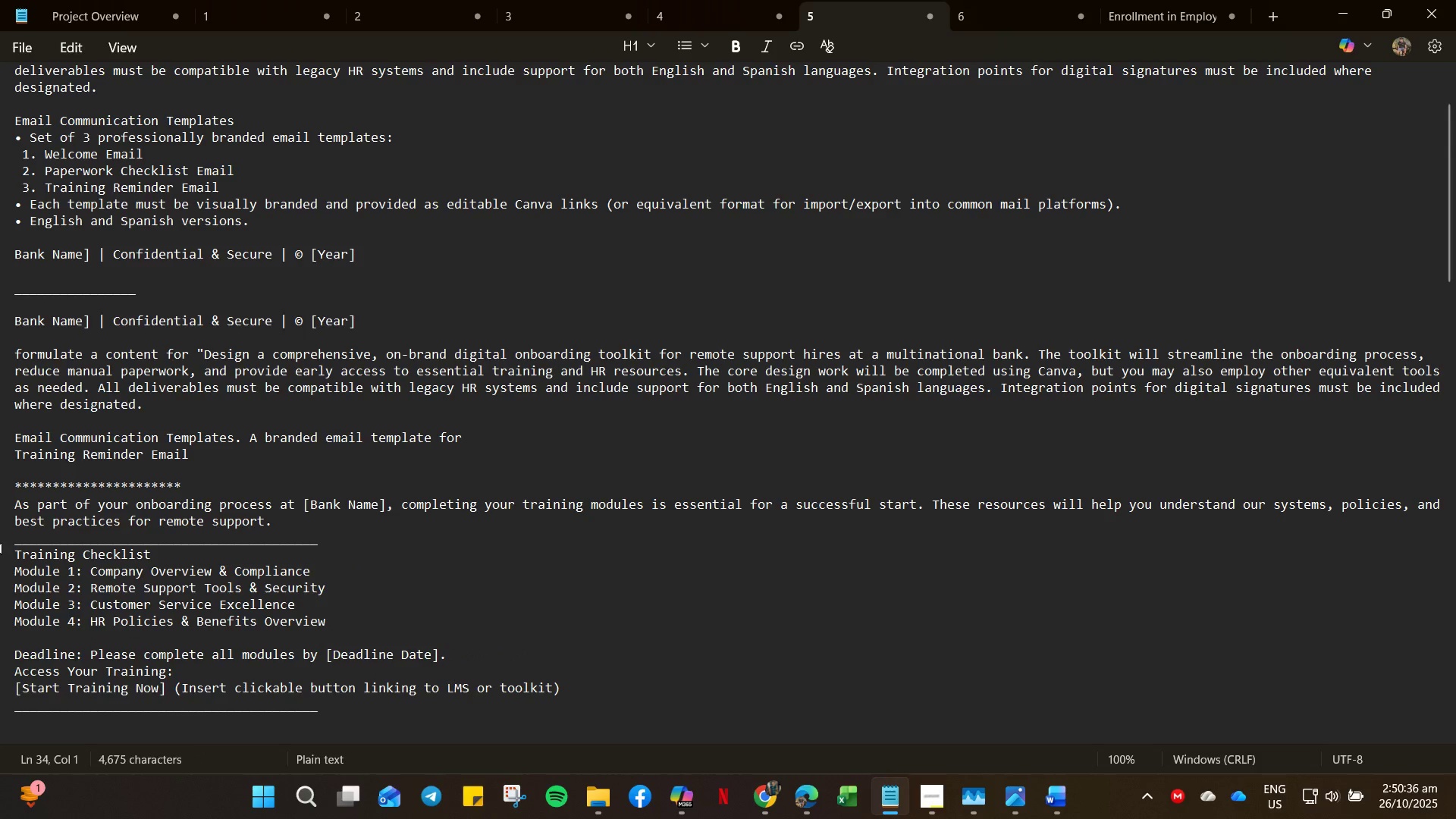 
left_click([2, 539])
 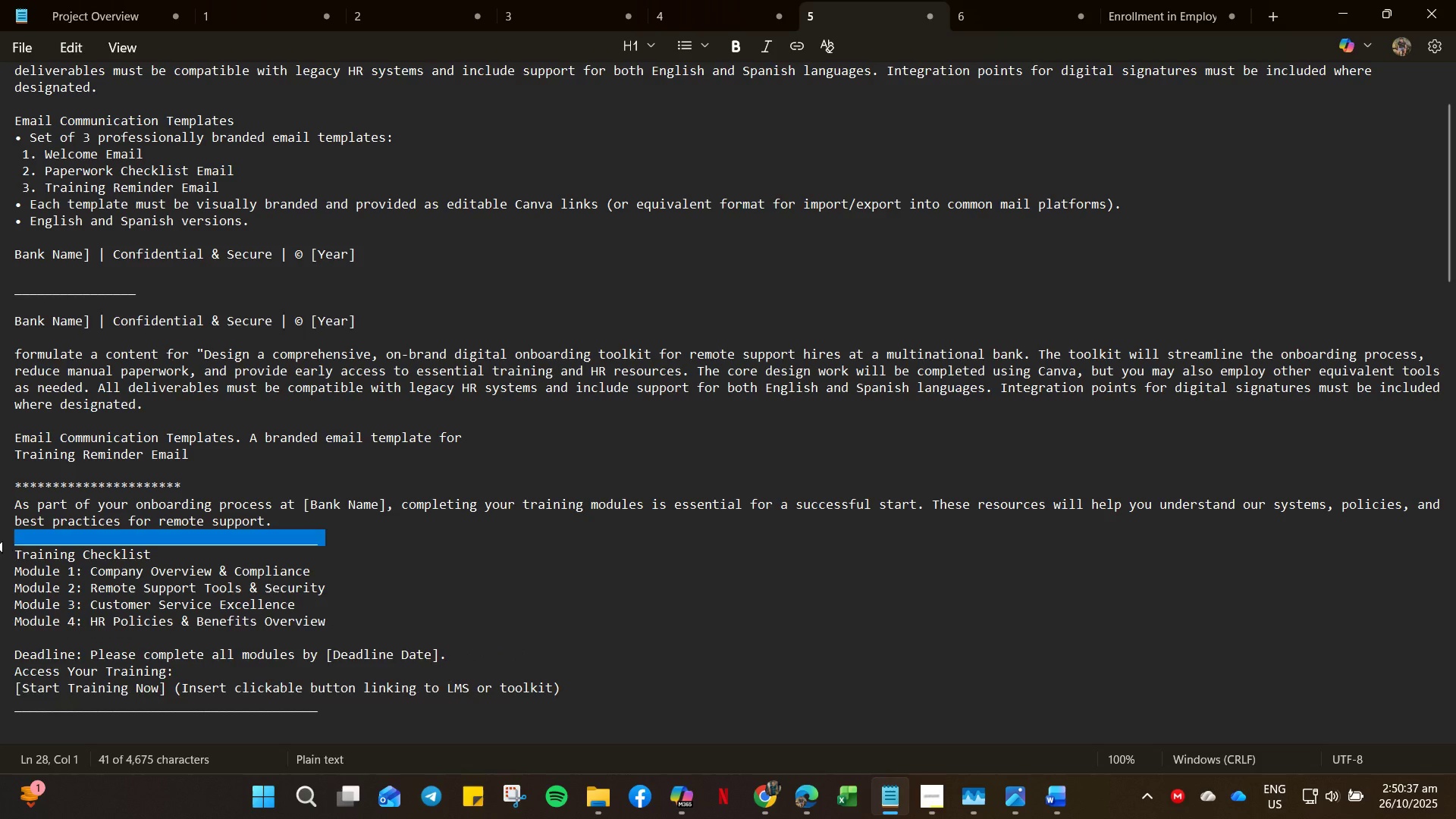 
key(Backspace)
 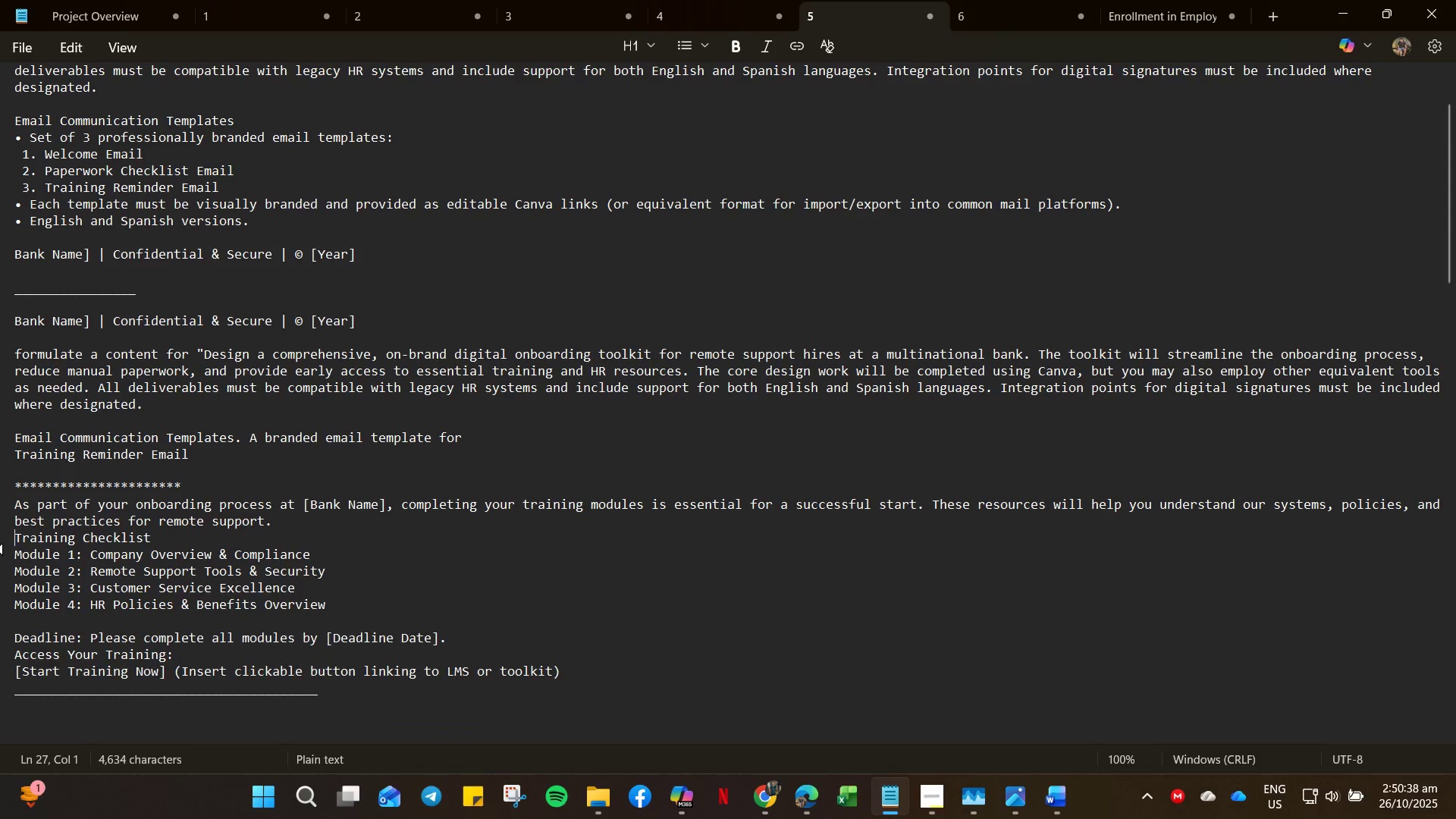 
key(Enter)
 